 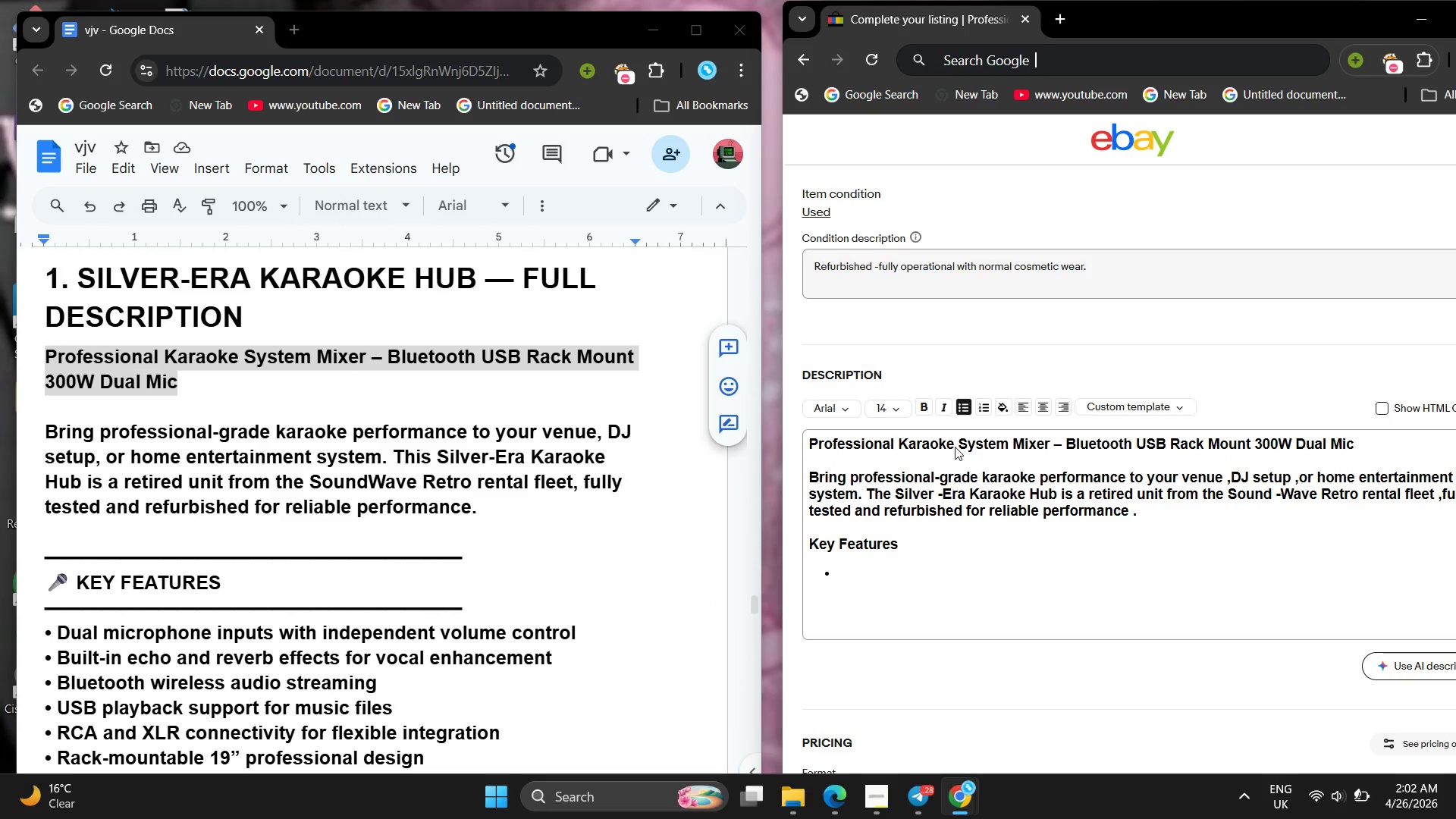 
left_click([883, 580])
 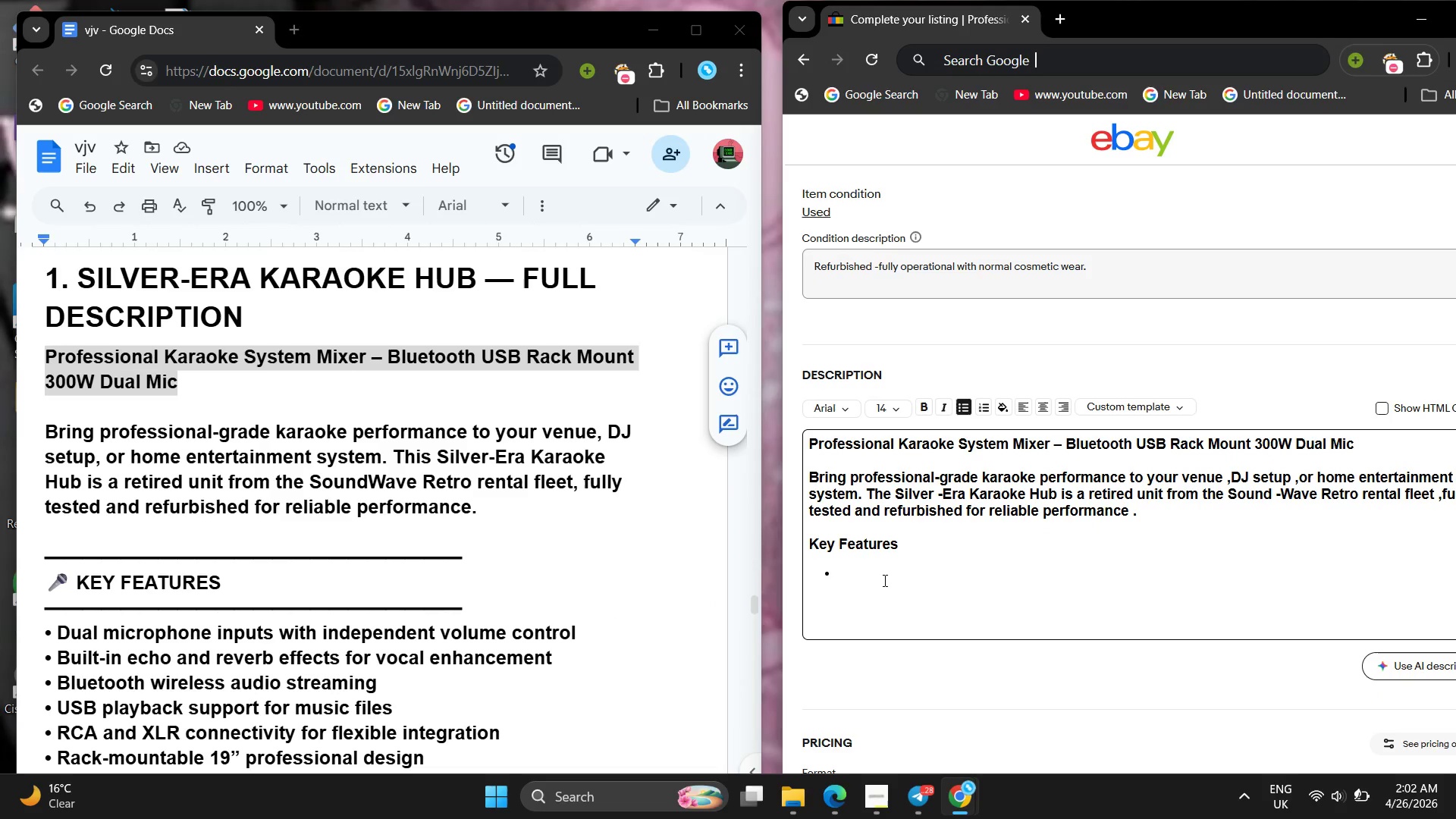 
type(Dual microphone inputs with independent volume control)
 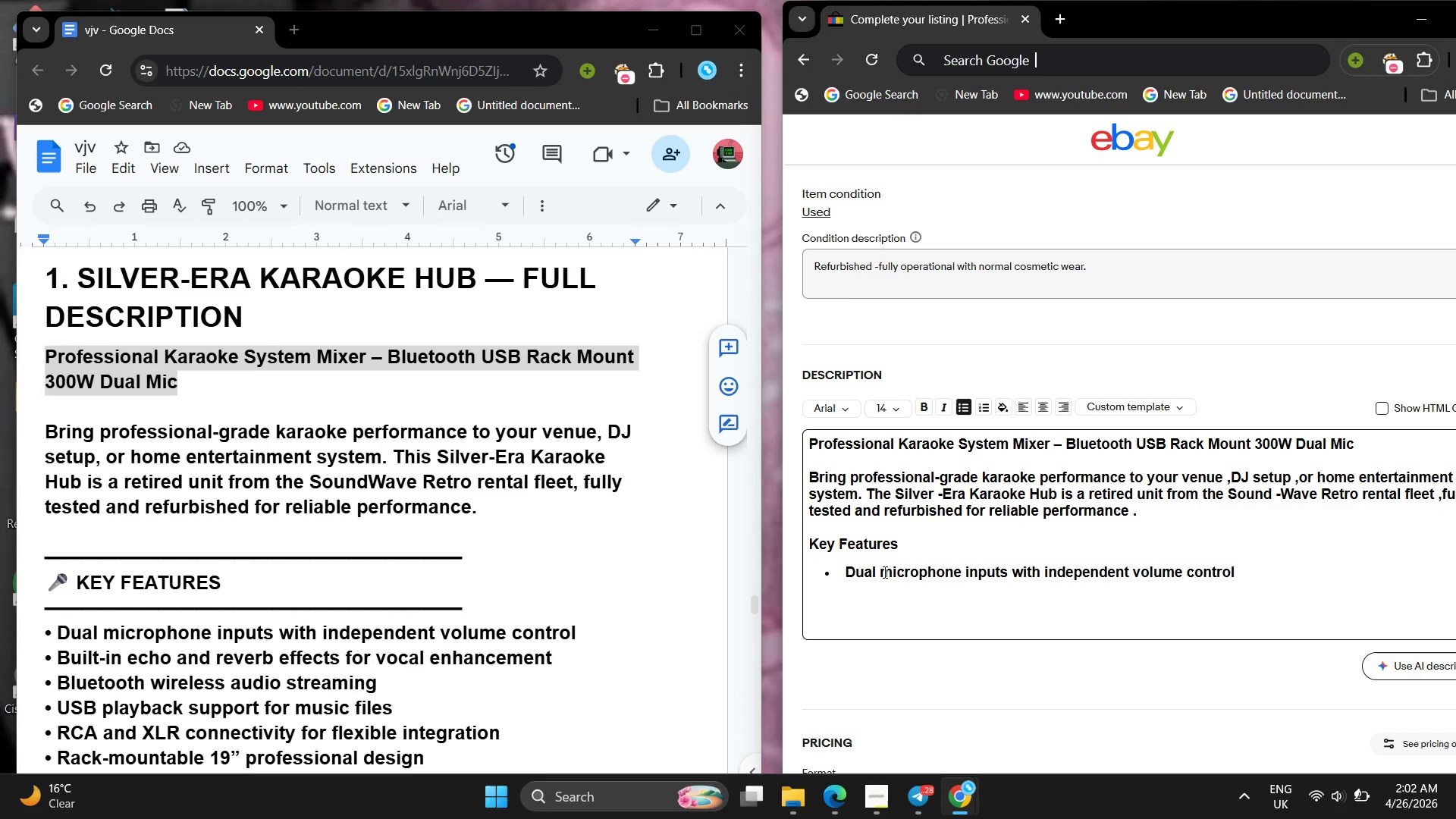 
key(Enter)
 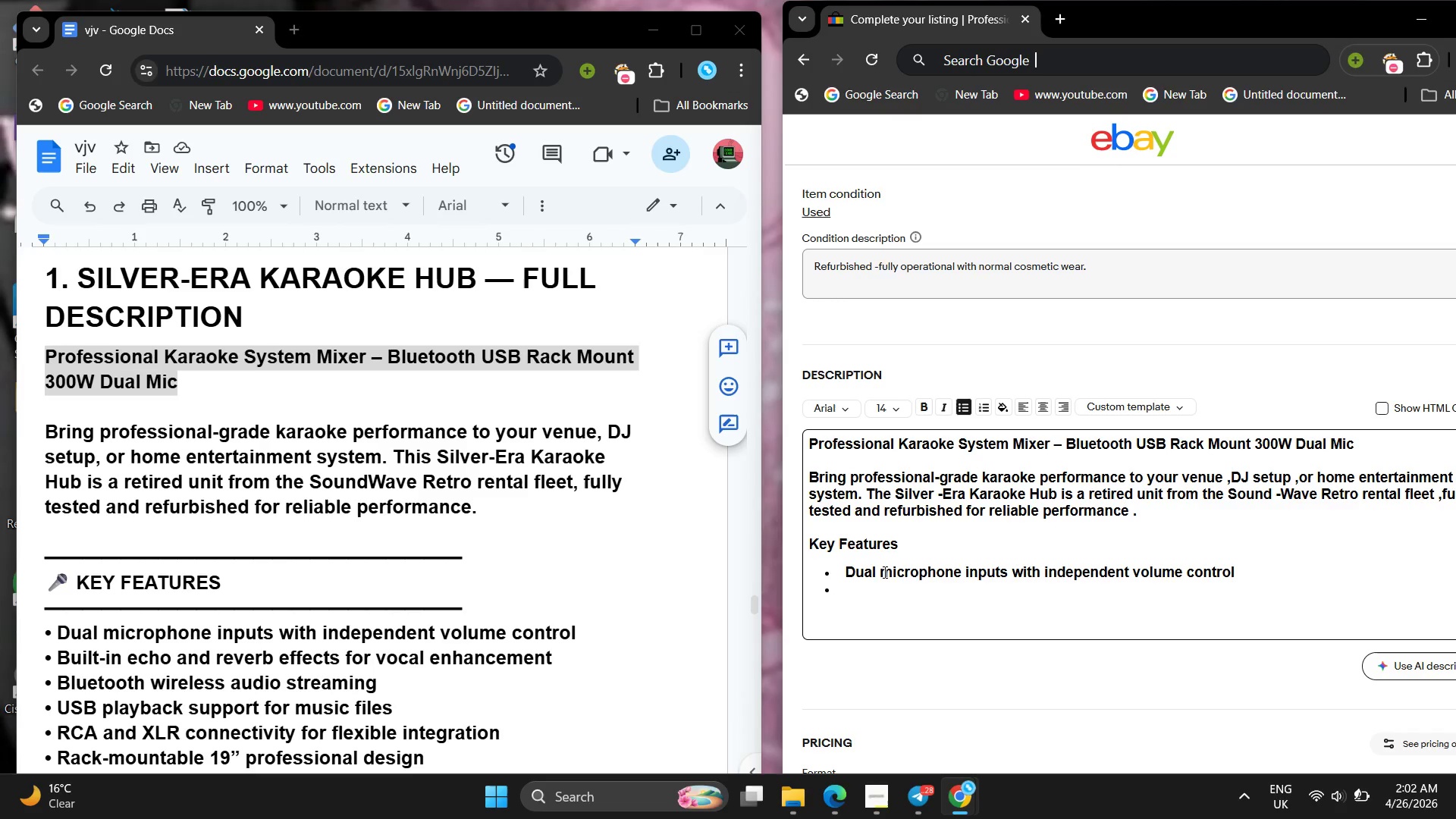 
type(Builtin )
key(Backspace)
key(Backspace)
key(Backspace)
type(-in echo ad reverd effects for vocla enhancement )
 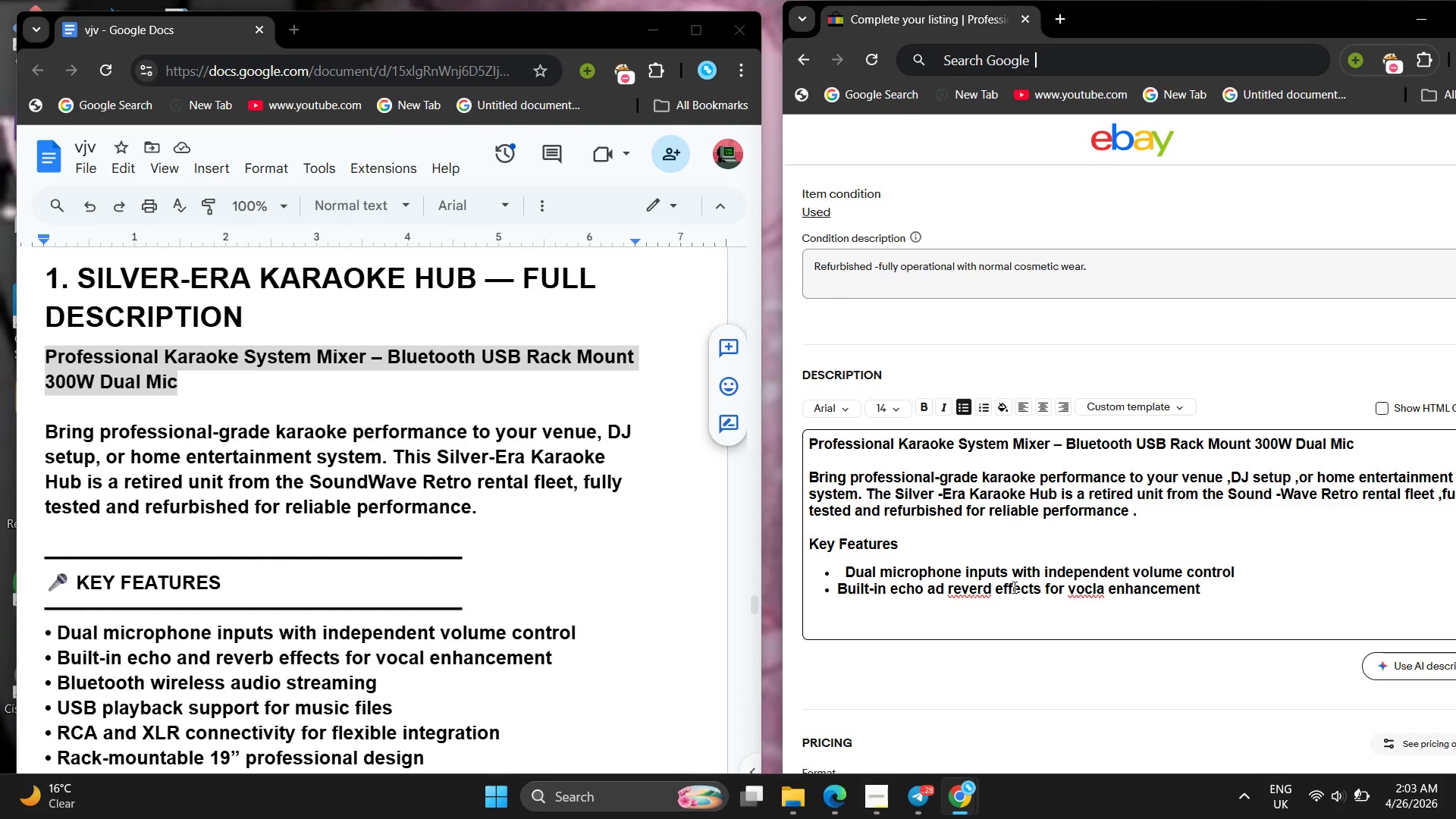 
left_click([990, 589])
 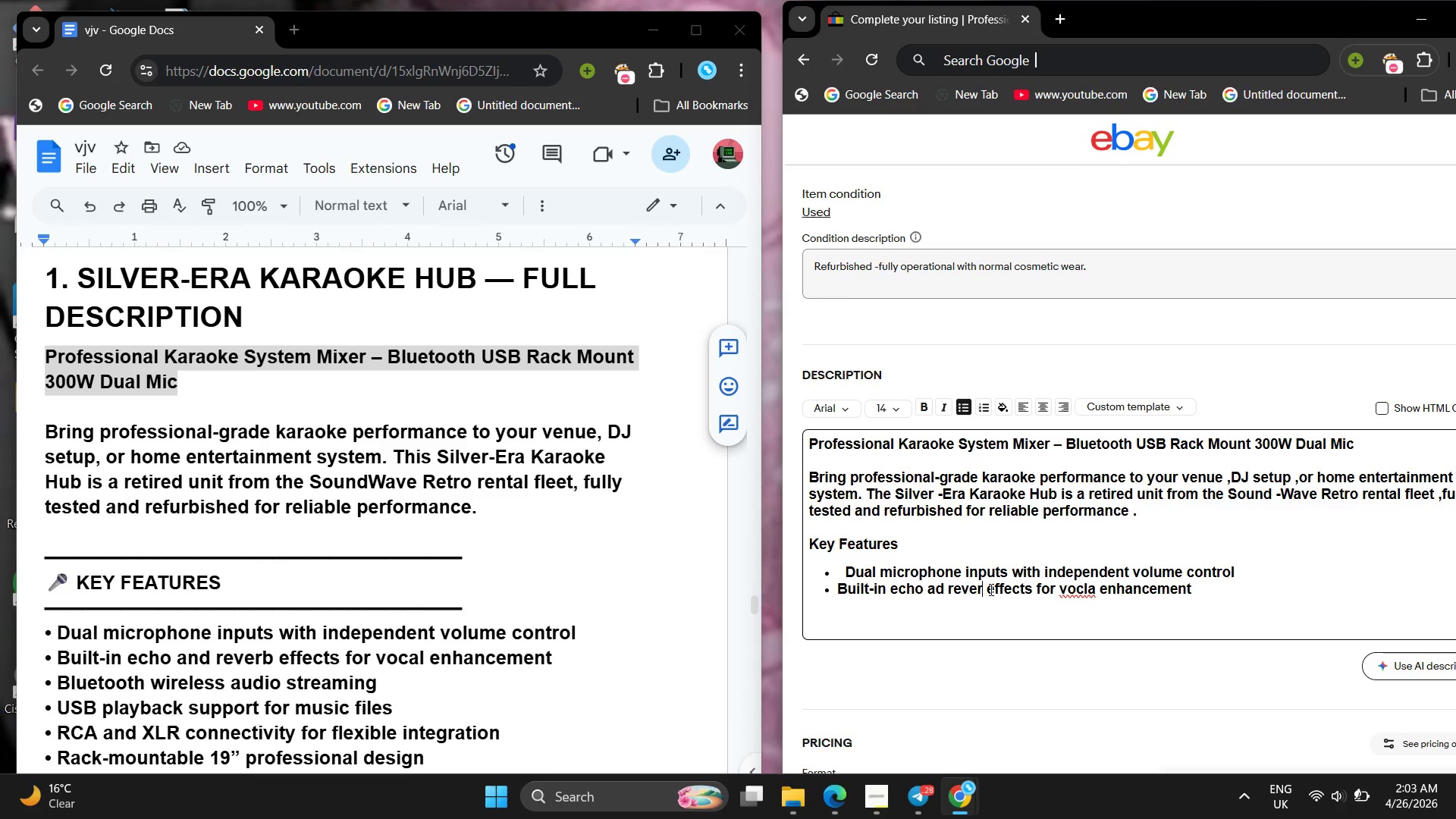 
key(Backspace)
 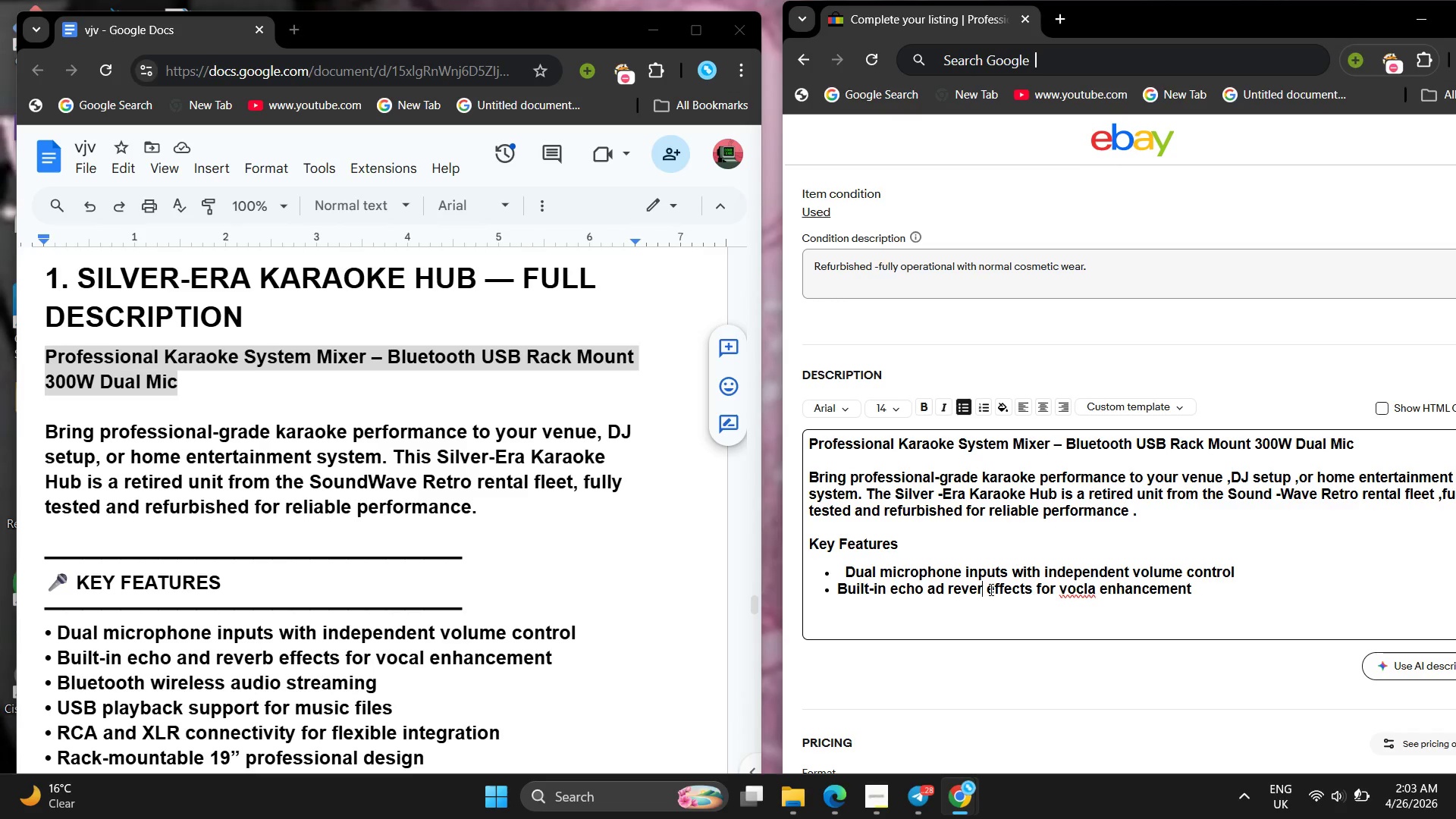 
key(B)
 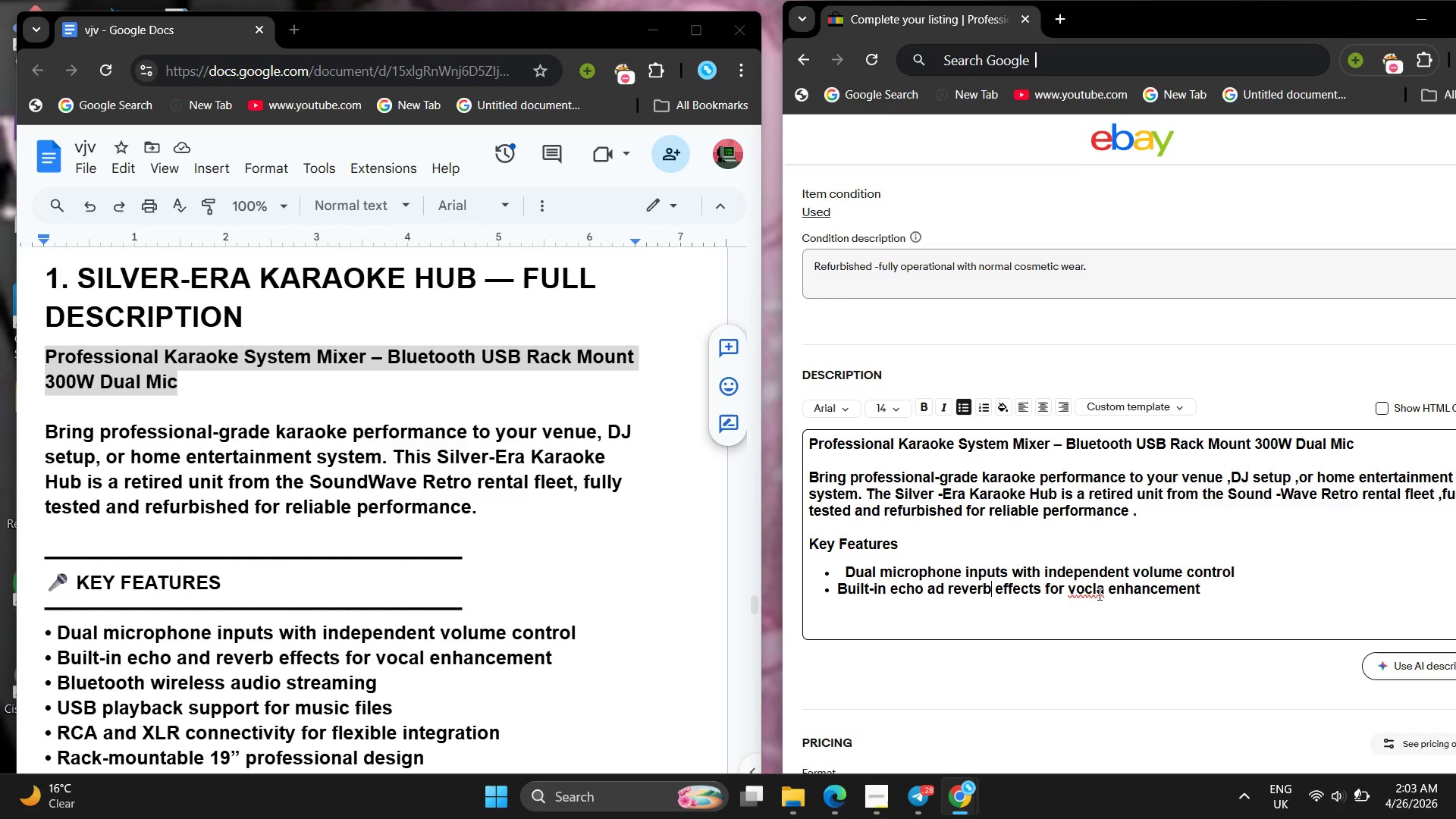 
left_click([1103, 590])
 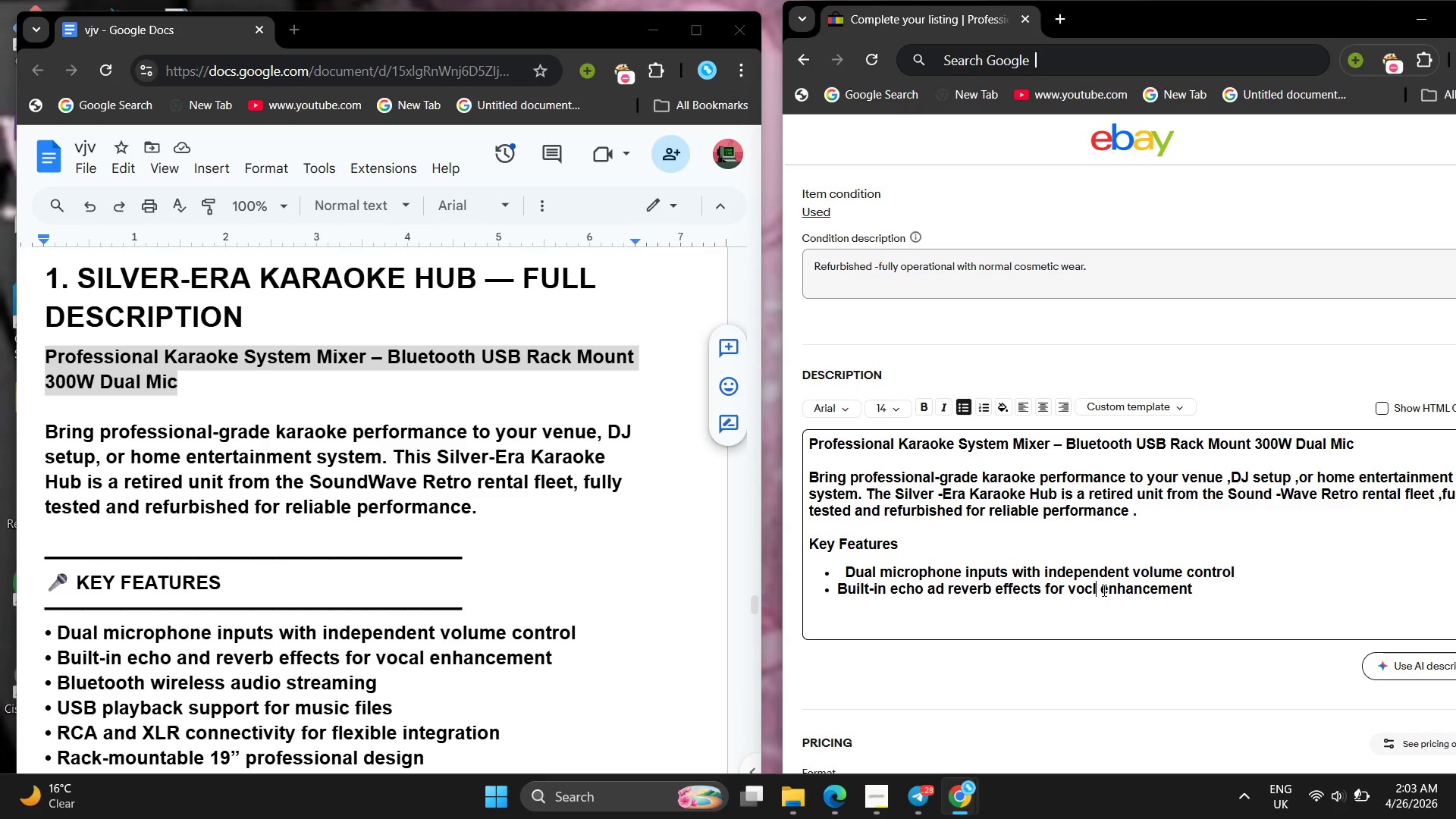 
key(Backspace)
key(Backspace)
type(c)
key(Backspace)
key(Backspace)
type(cal)
 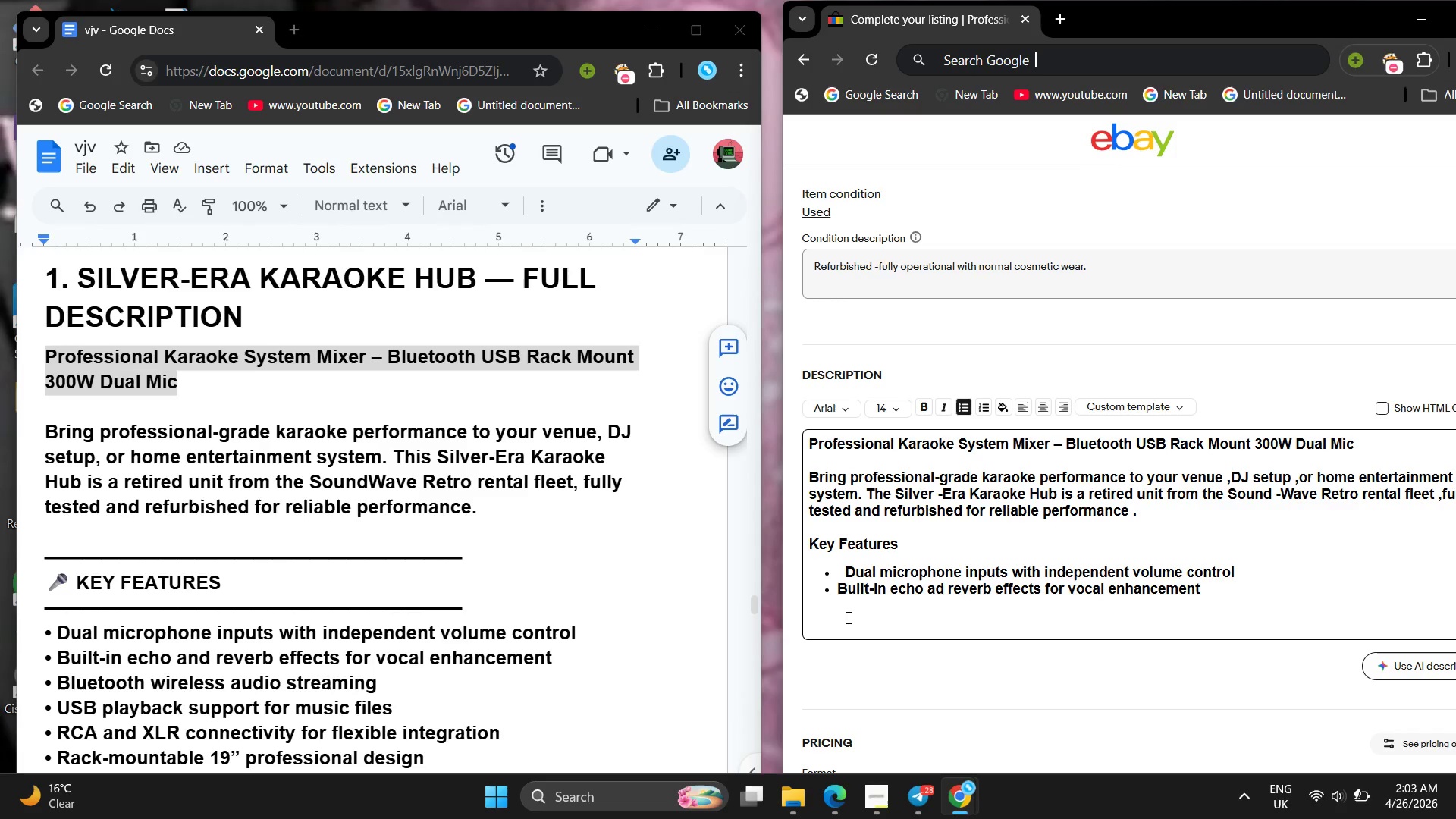 
left_click([834, 613])
 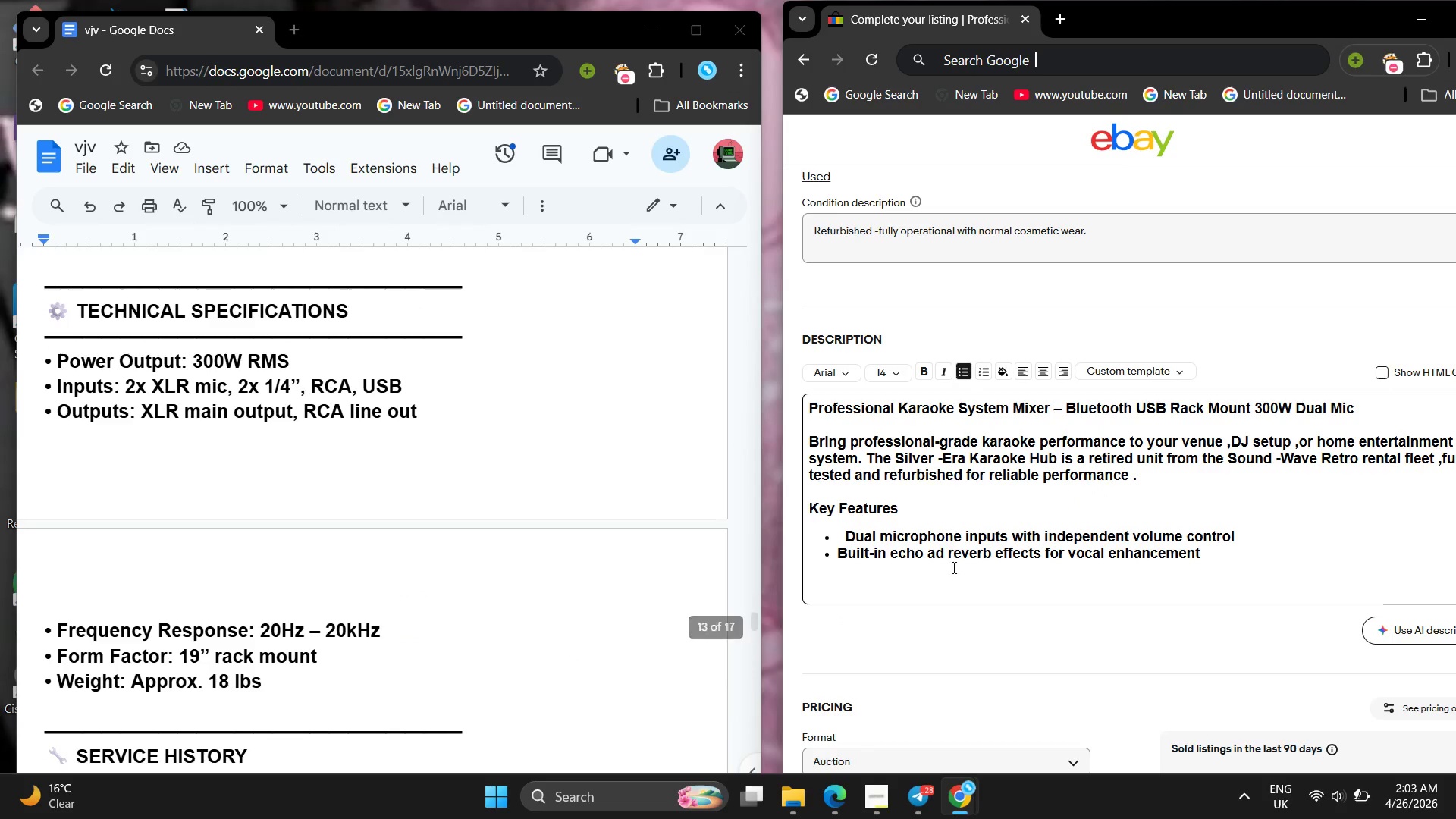 
wait(6.8)
 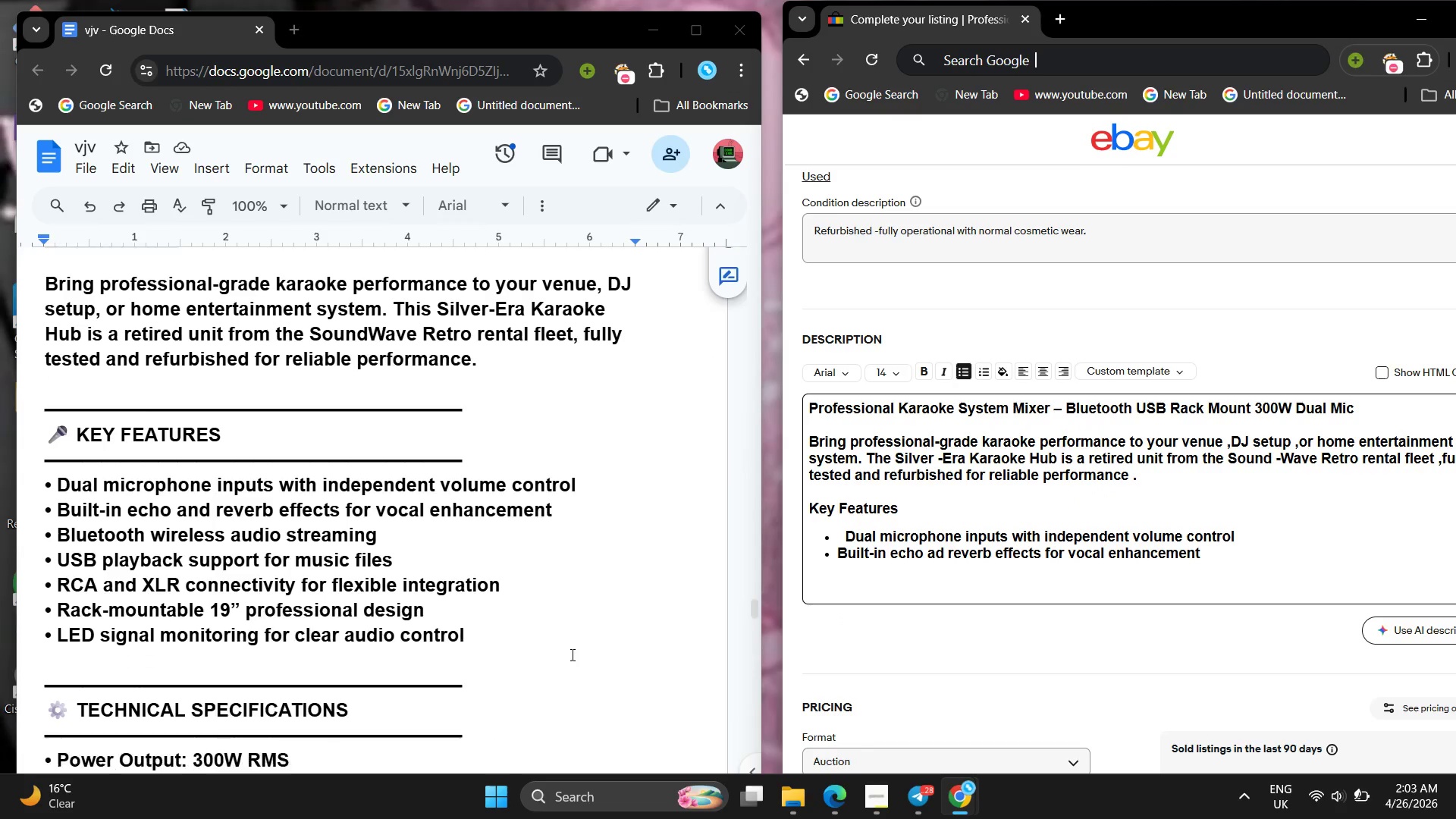 
key(Space)
 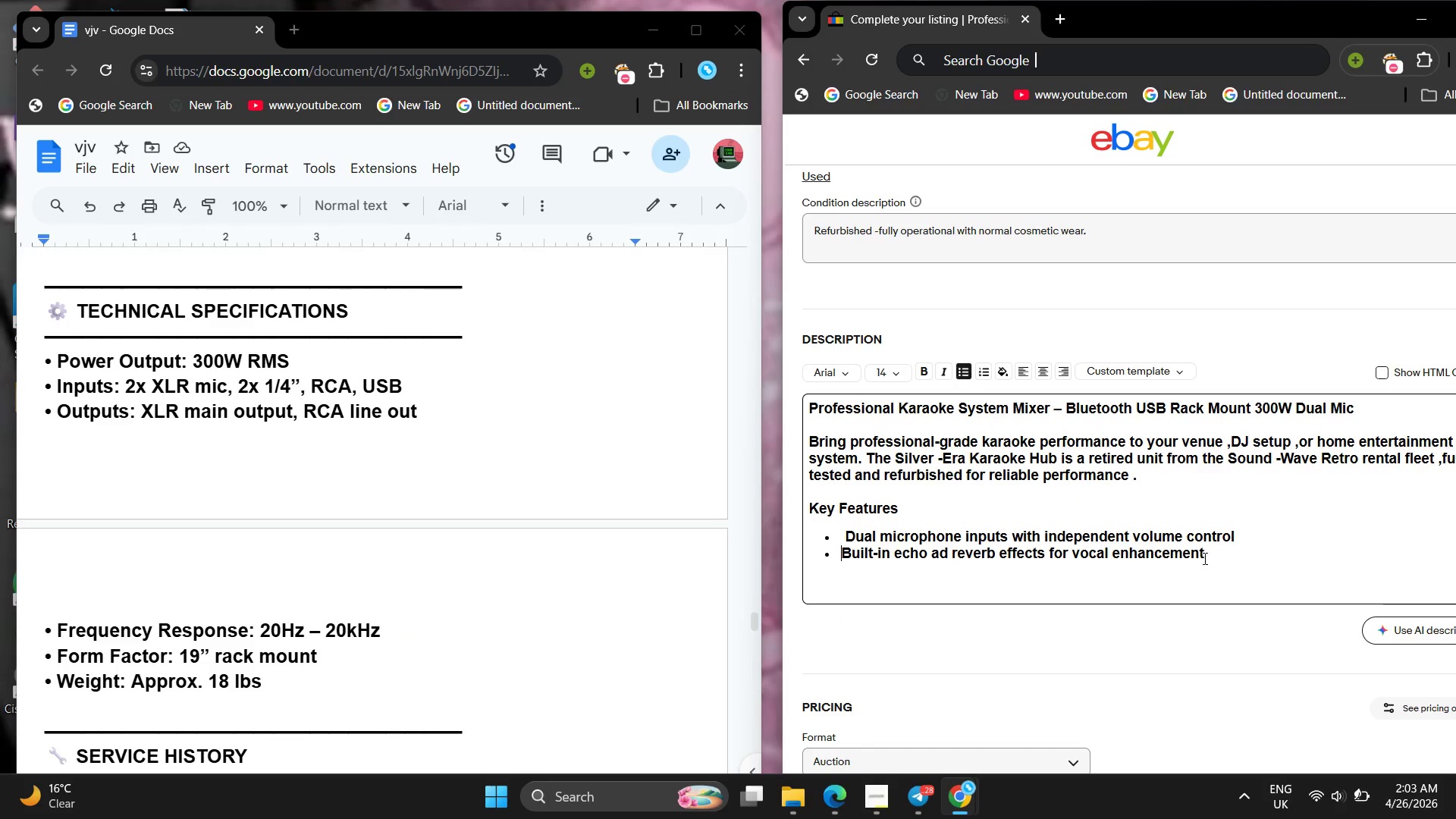 
left_click([1214, 557])
 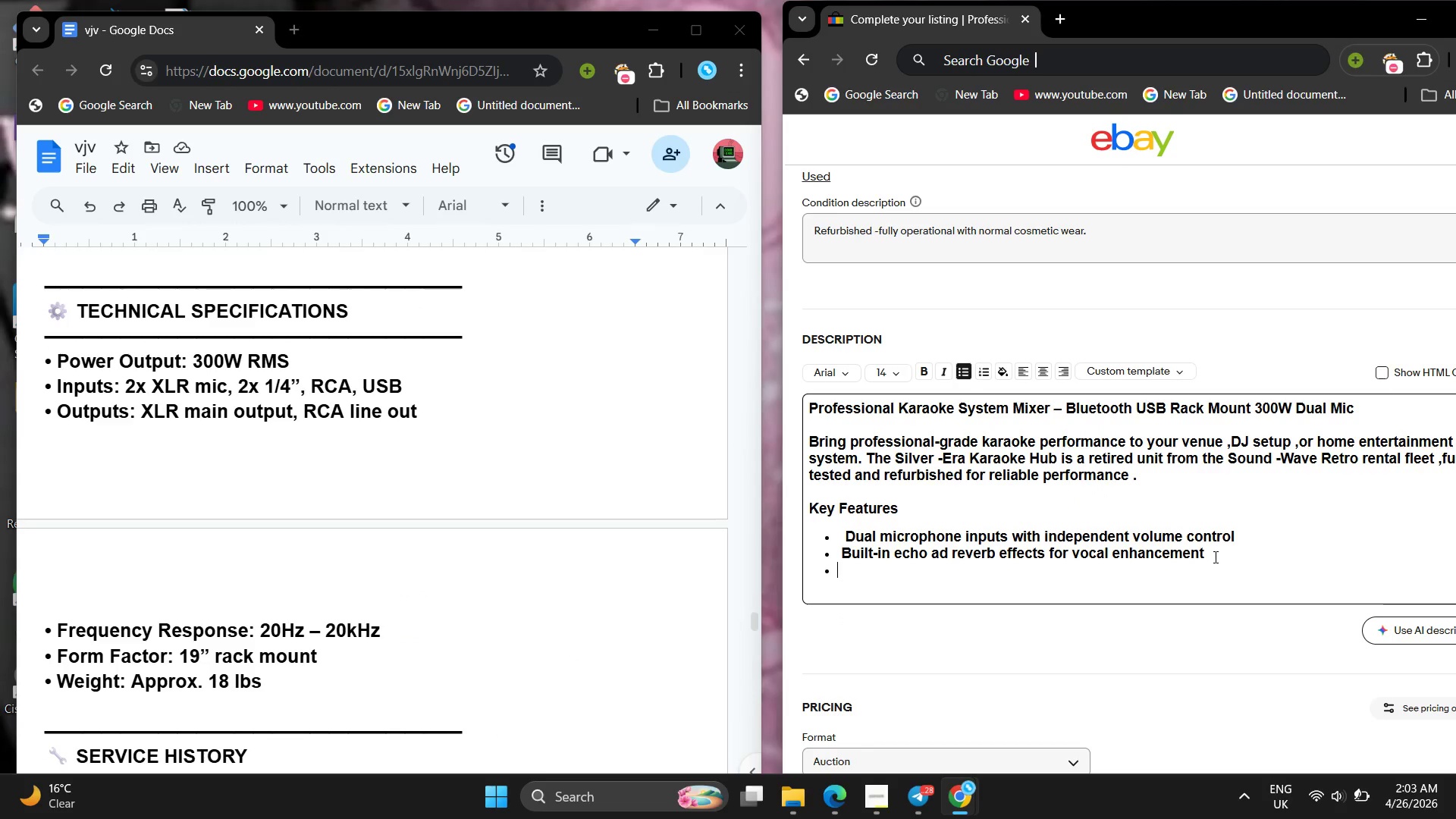 
key(Enter)
 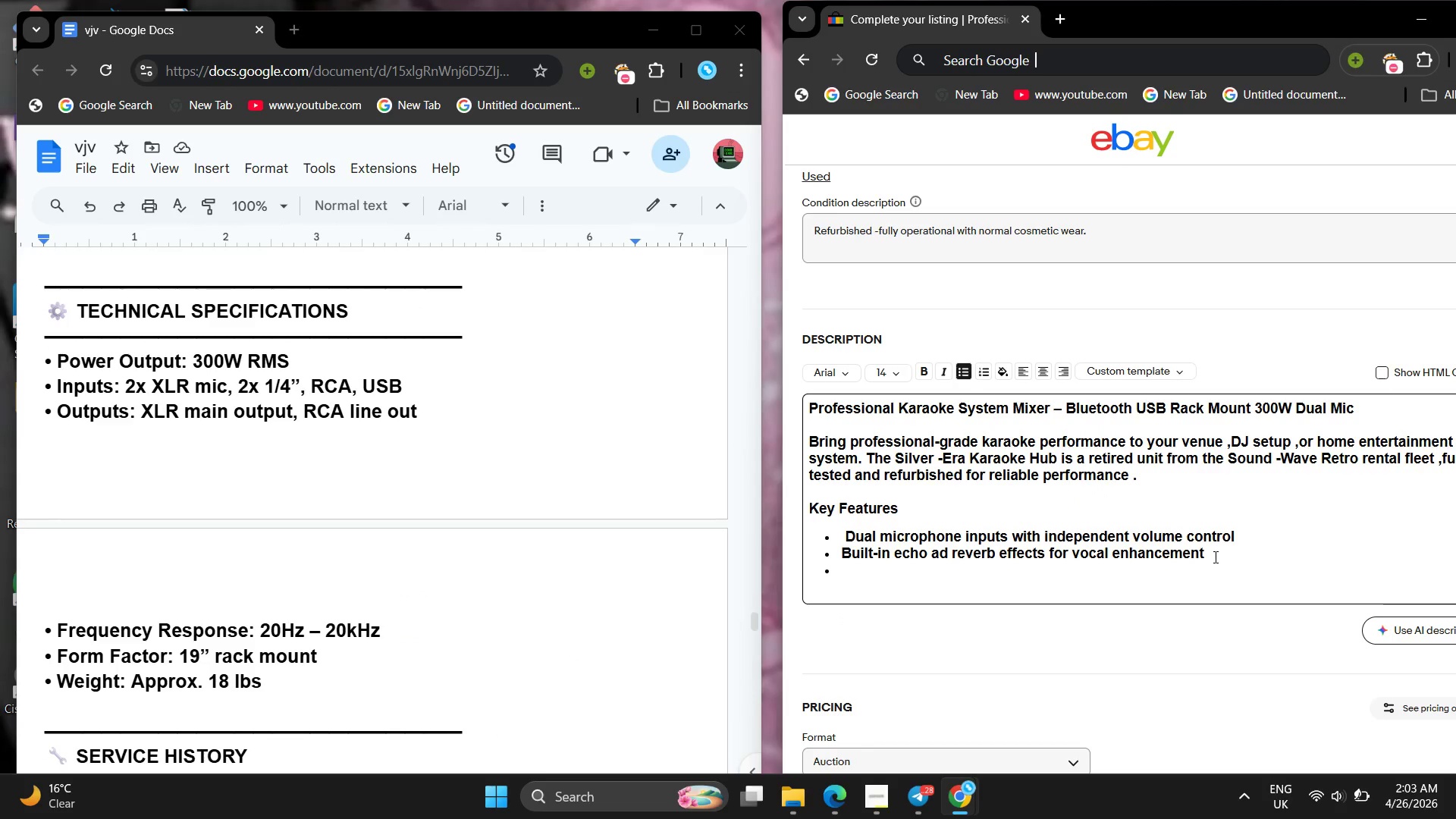 
key(Enter)
 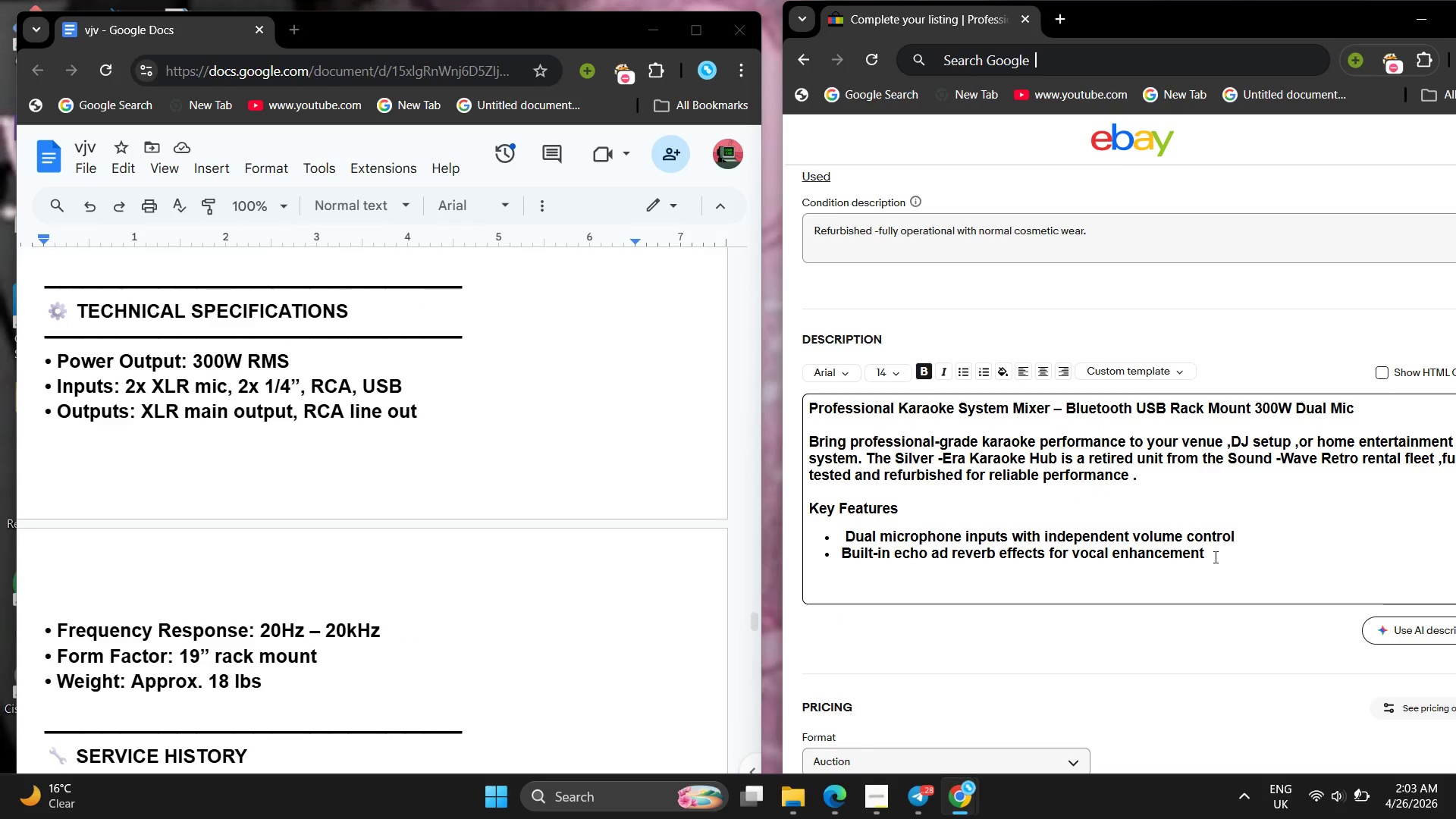 
type(Technical Specificaions )
 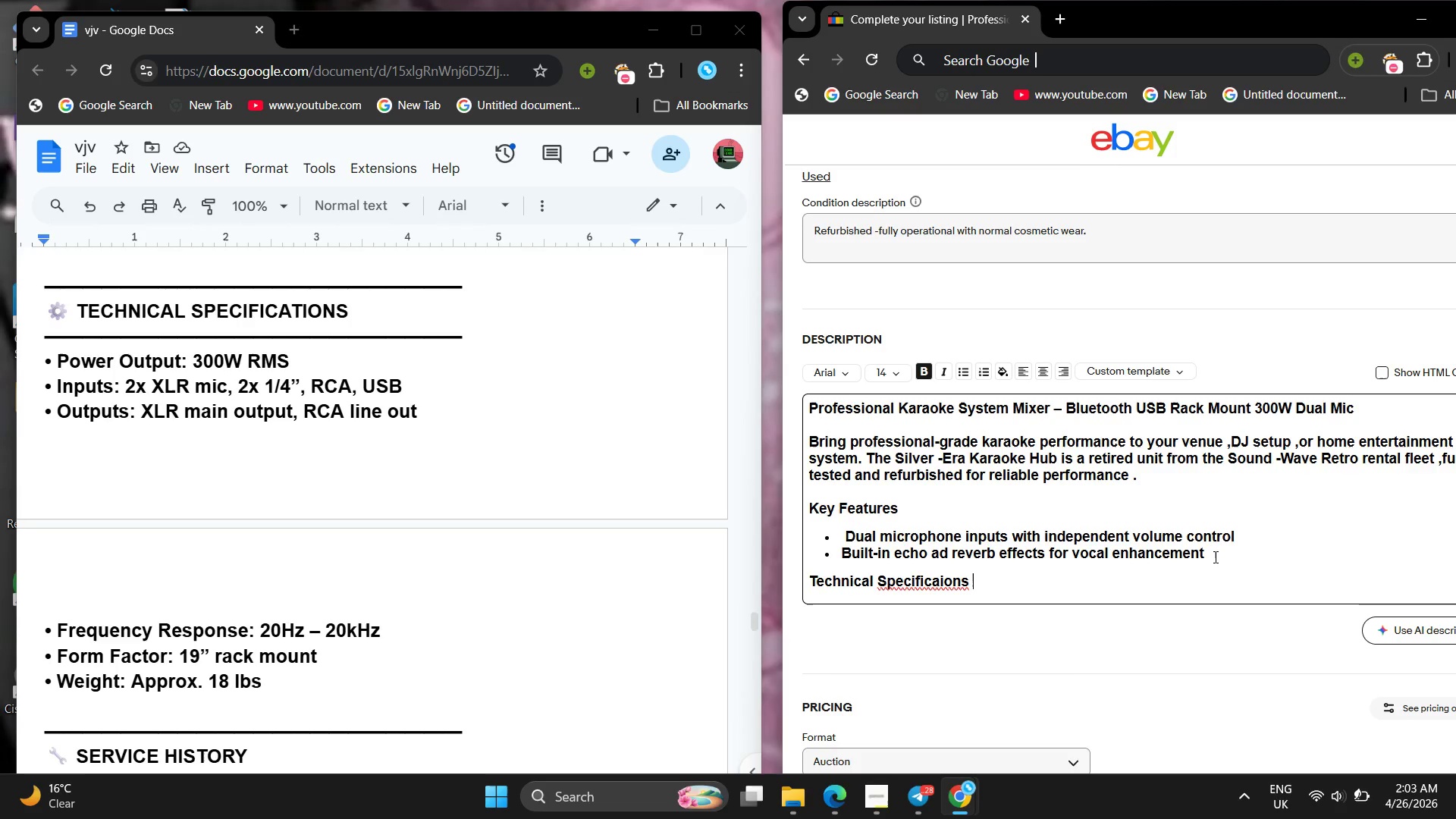 
key(Enter)
 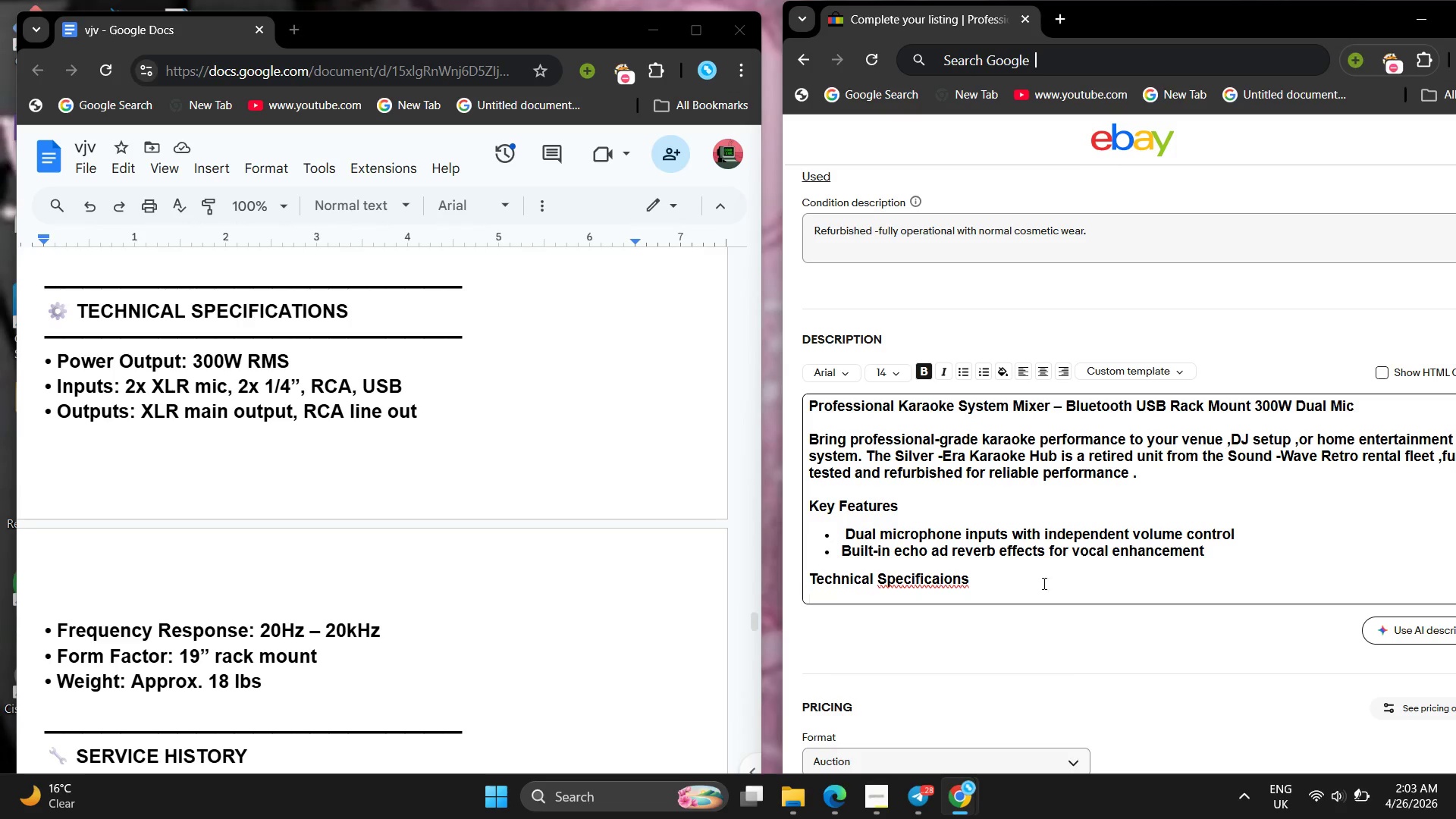 
left_click([1015, 572])
 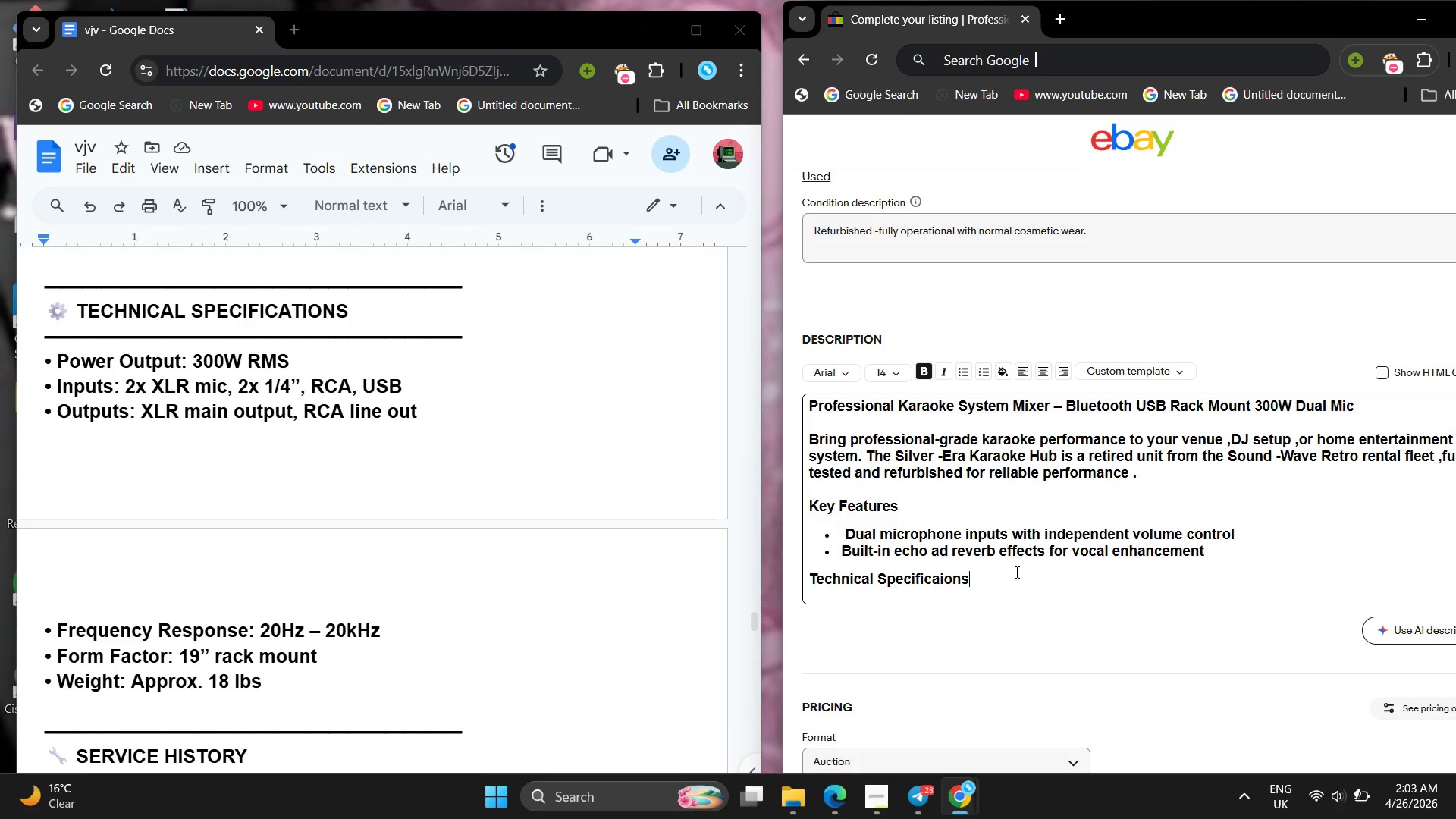 
key(Backspace)
key(Backspace)
key(Backspace)
key(Backspace)
key(Backspace)
type(tions )
 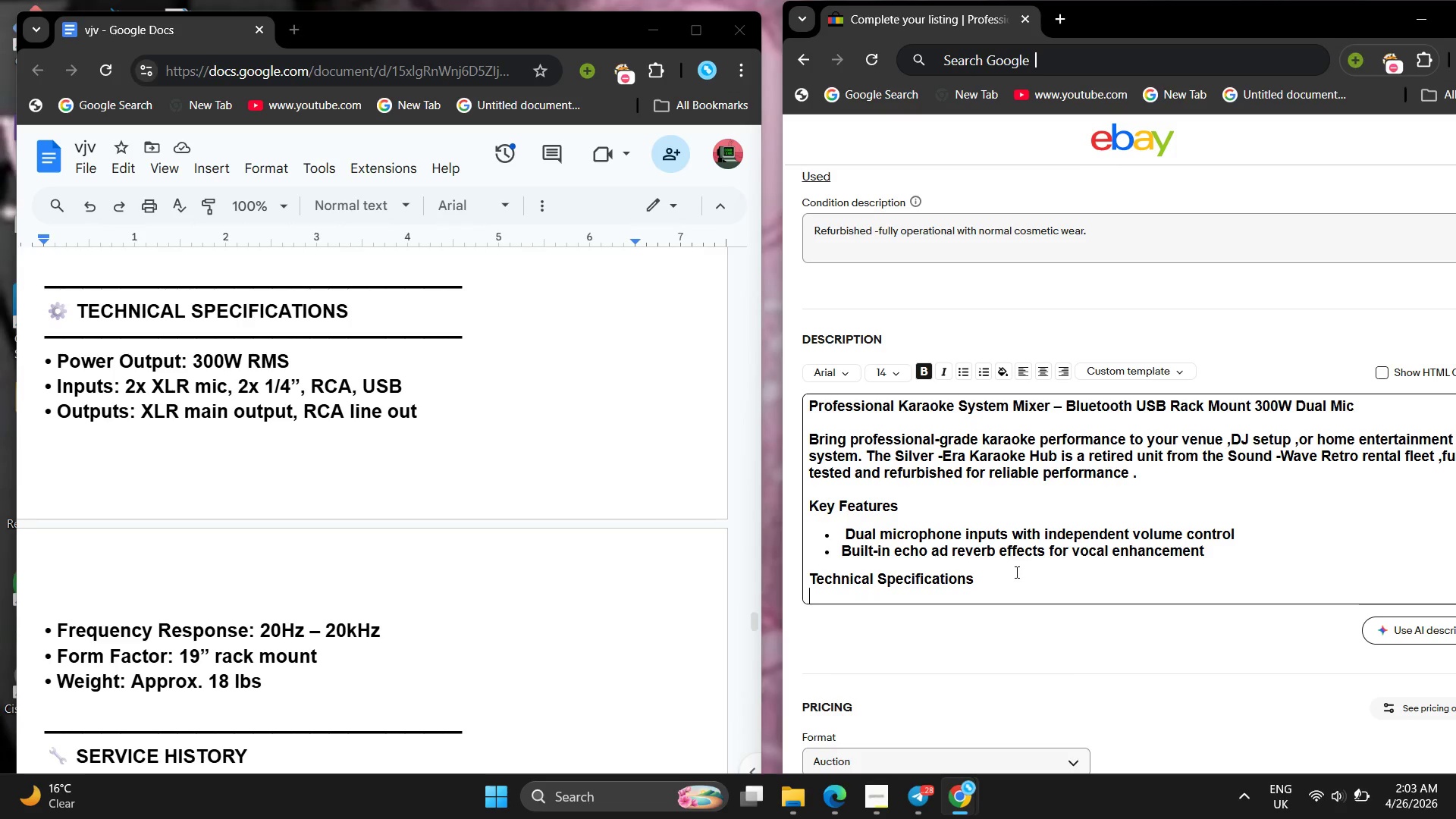 
key(Enter)
 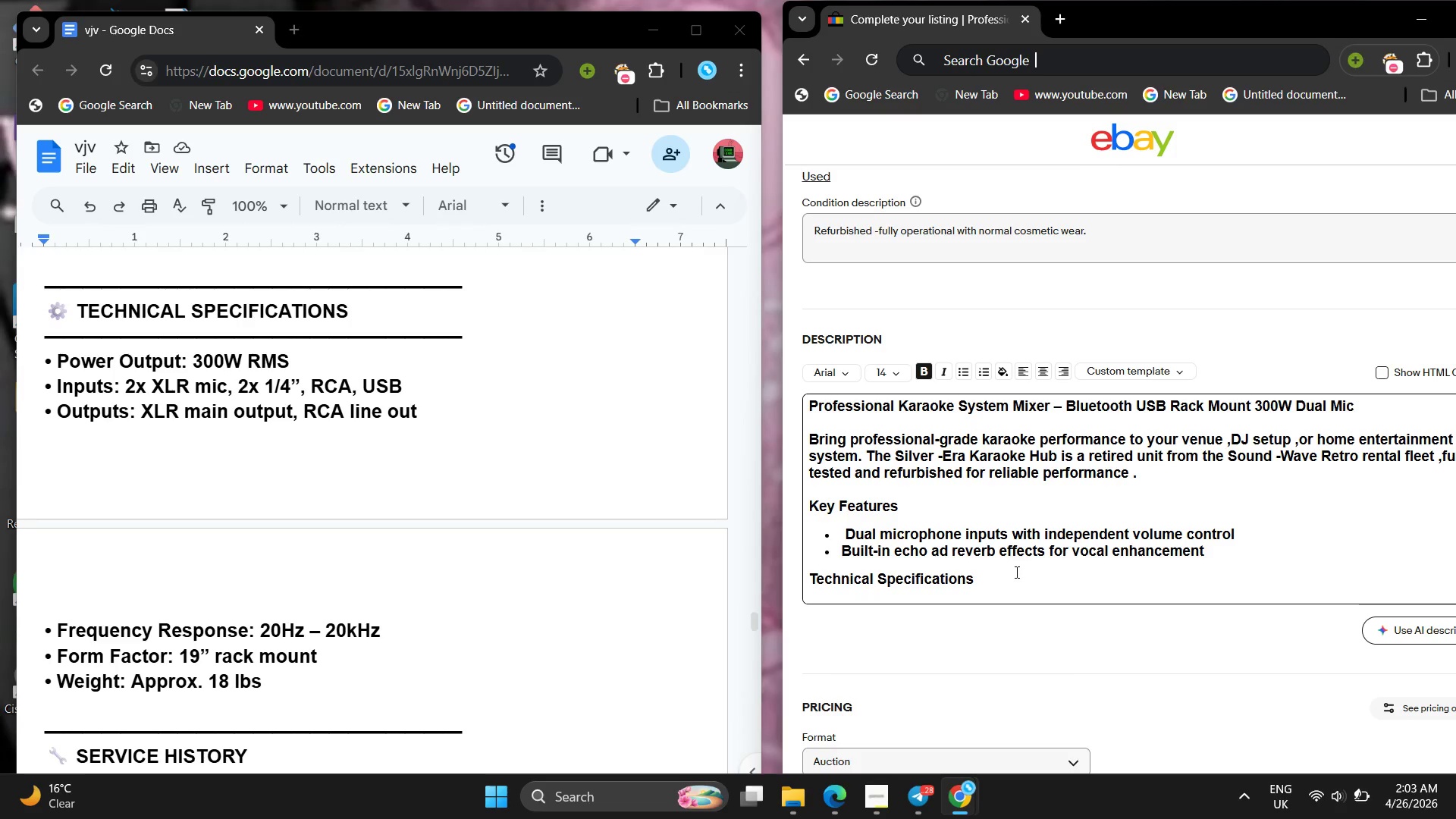 
key(Space)
 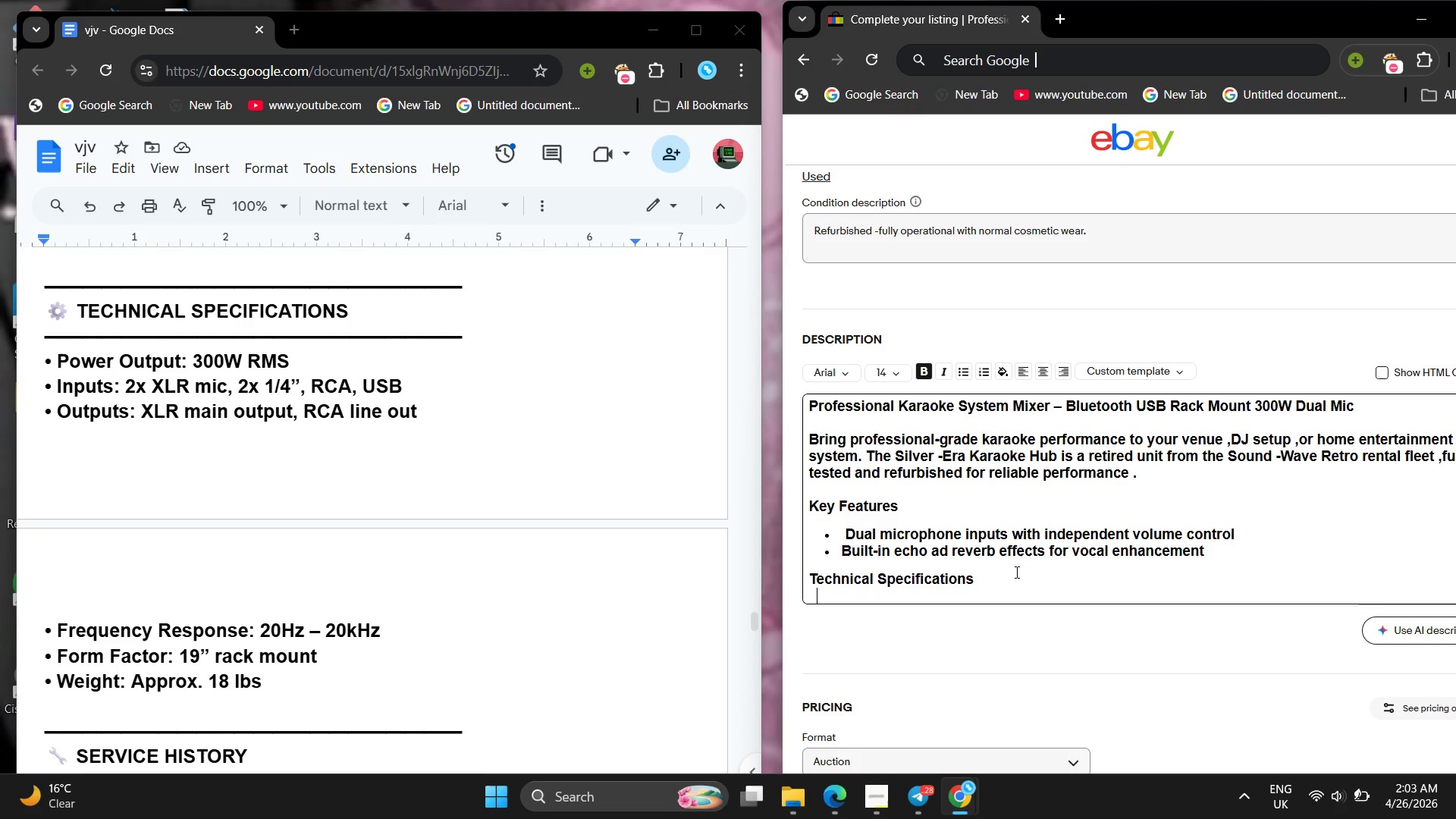 
key(Space)
 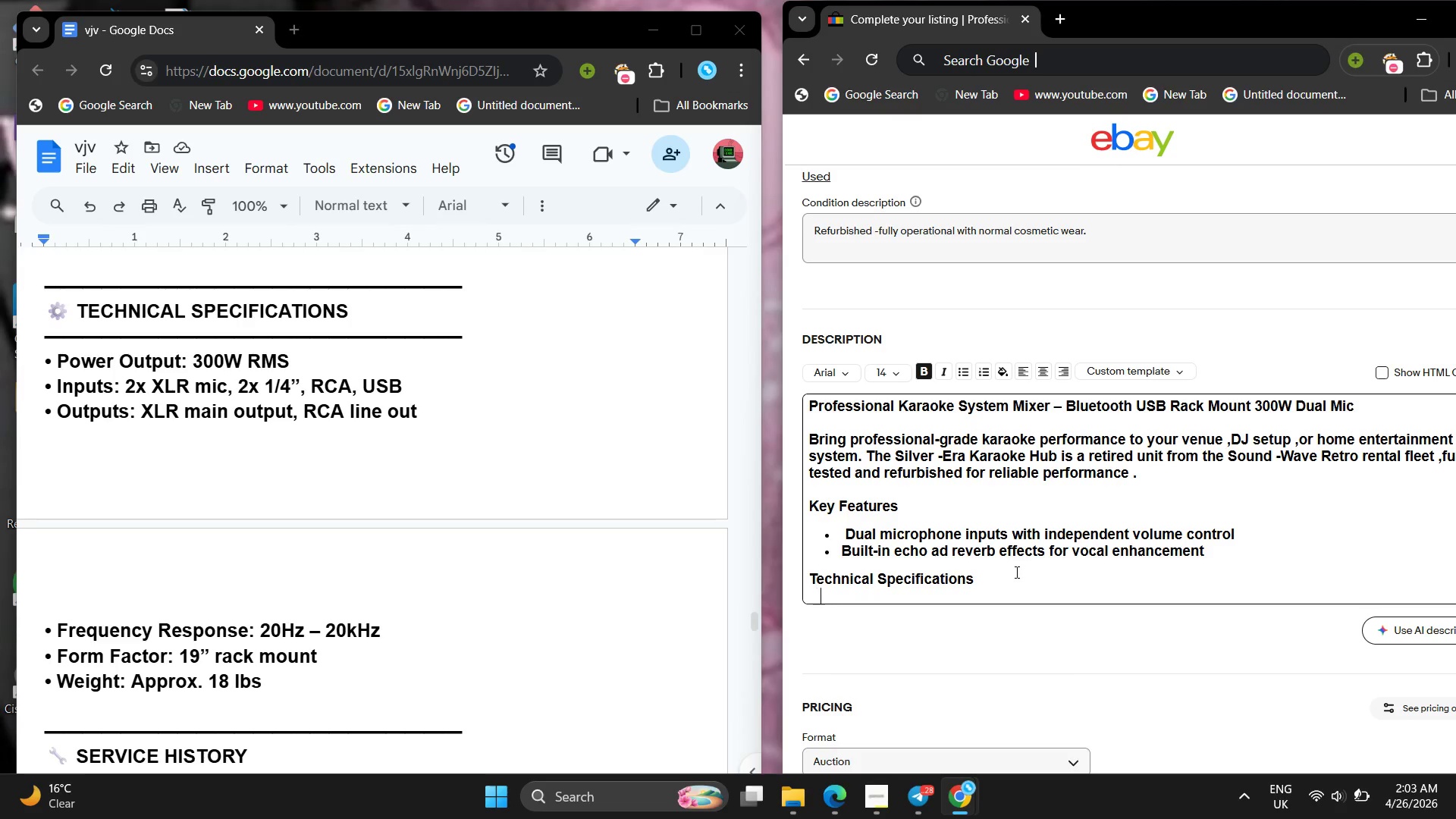 
key(Space)
 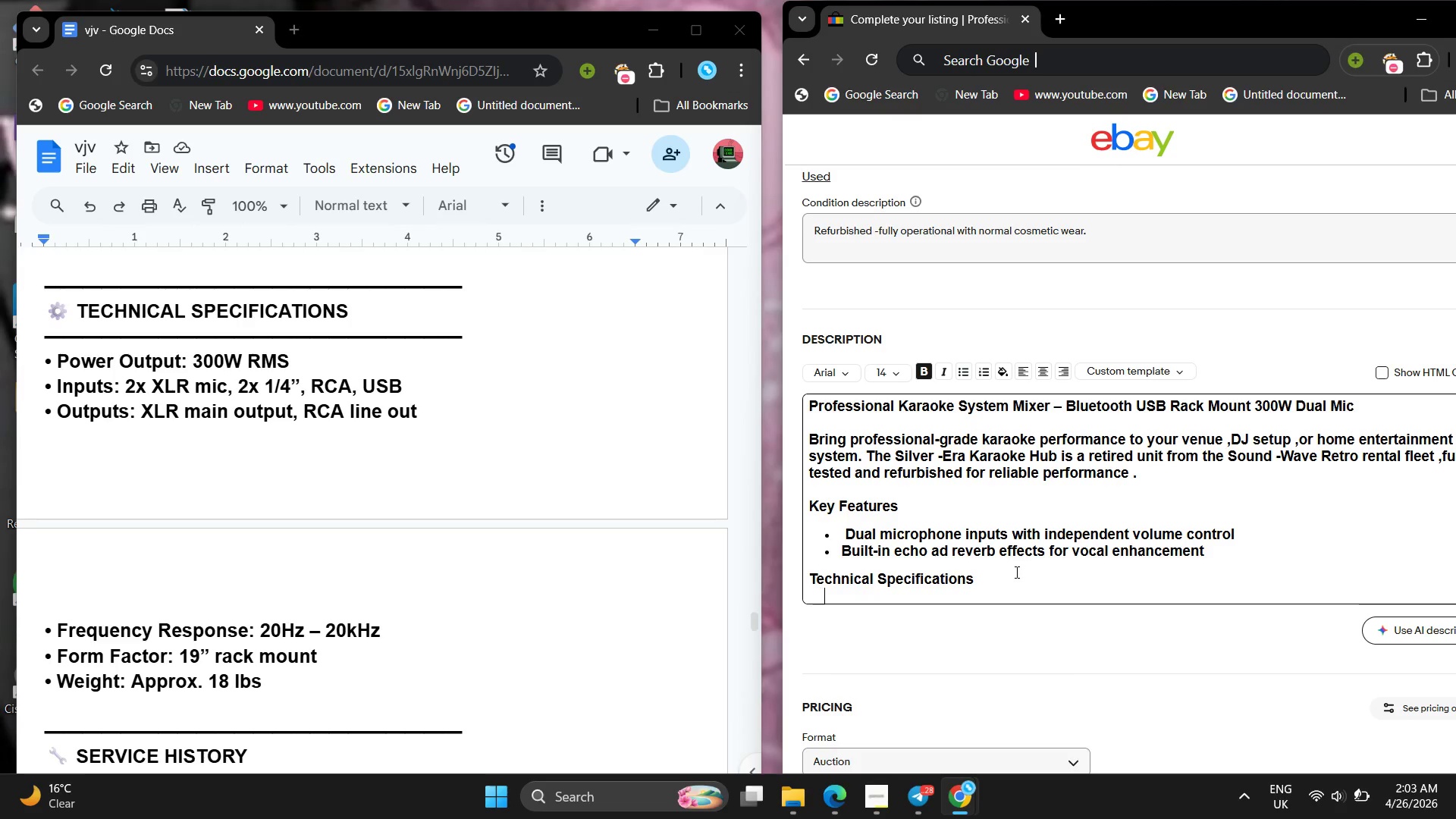 
key(Space)
 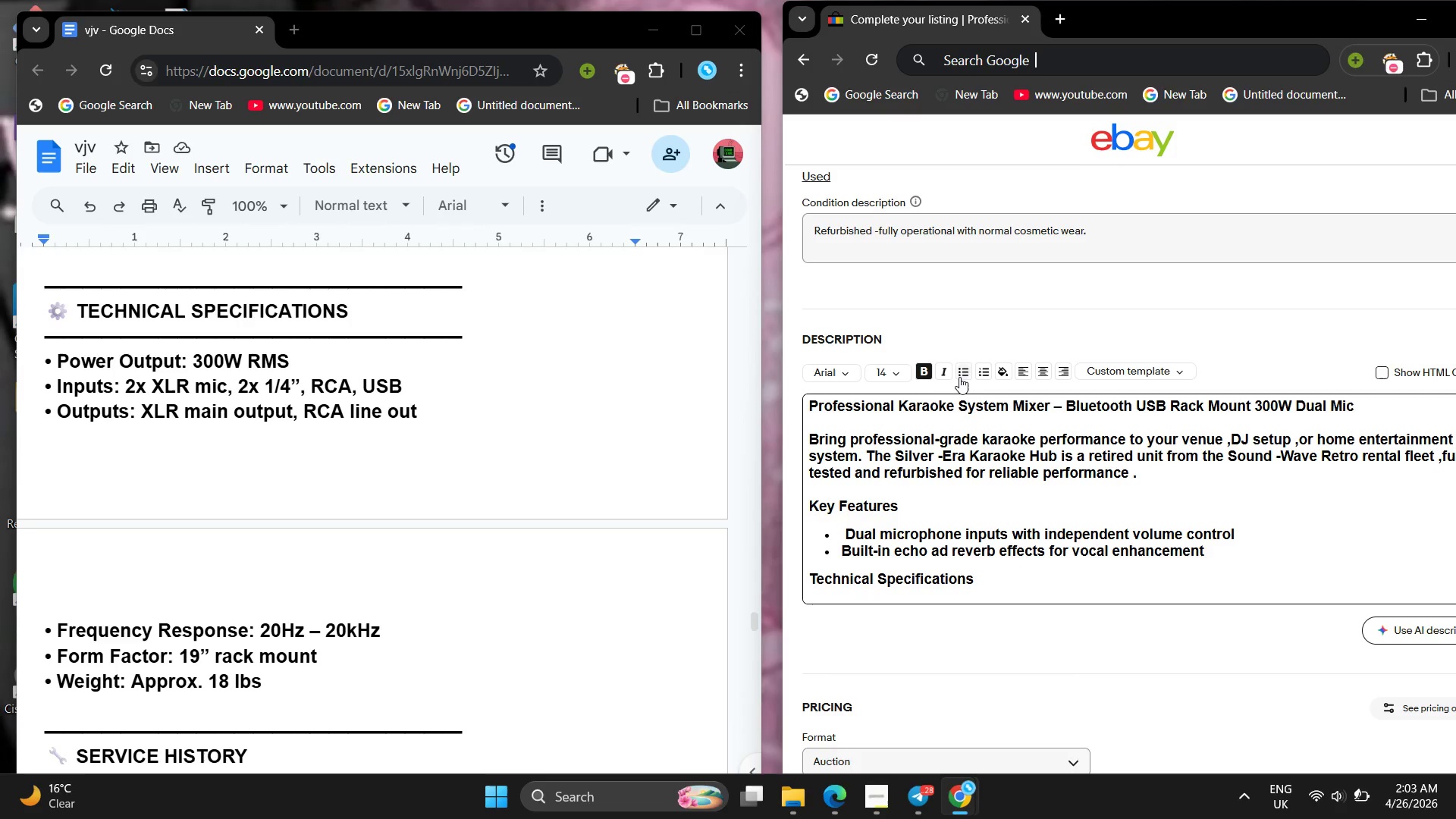 
left_click([959, 375])
 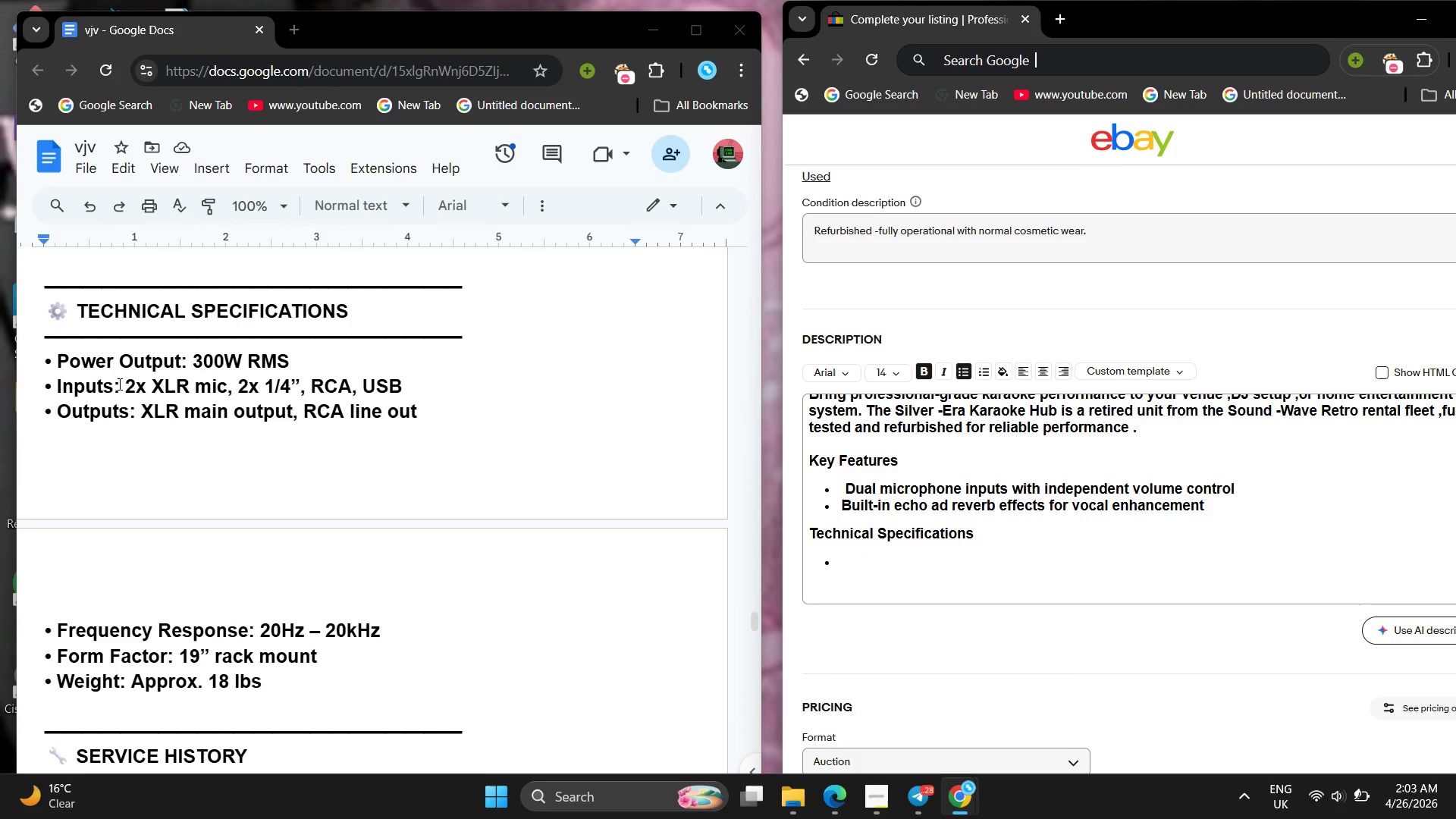 
left_click_drag(start_coordinate=[57, 357], to_coordinate=[238, 384])
 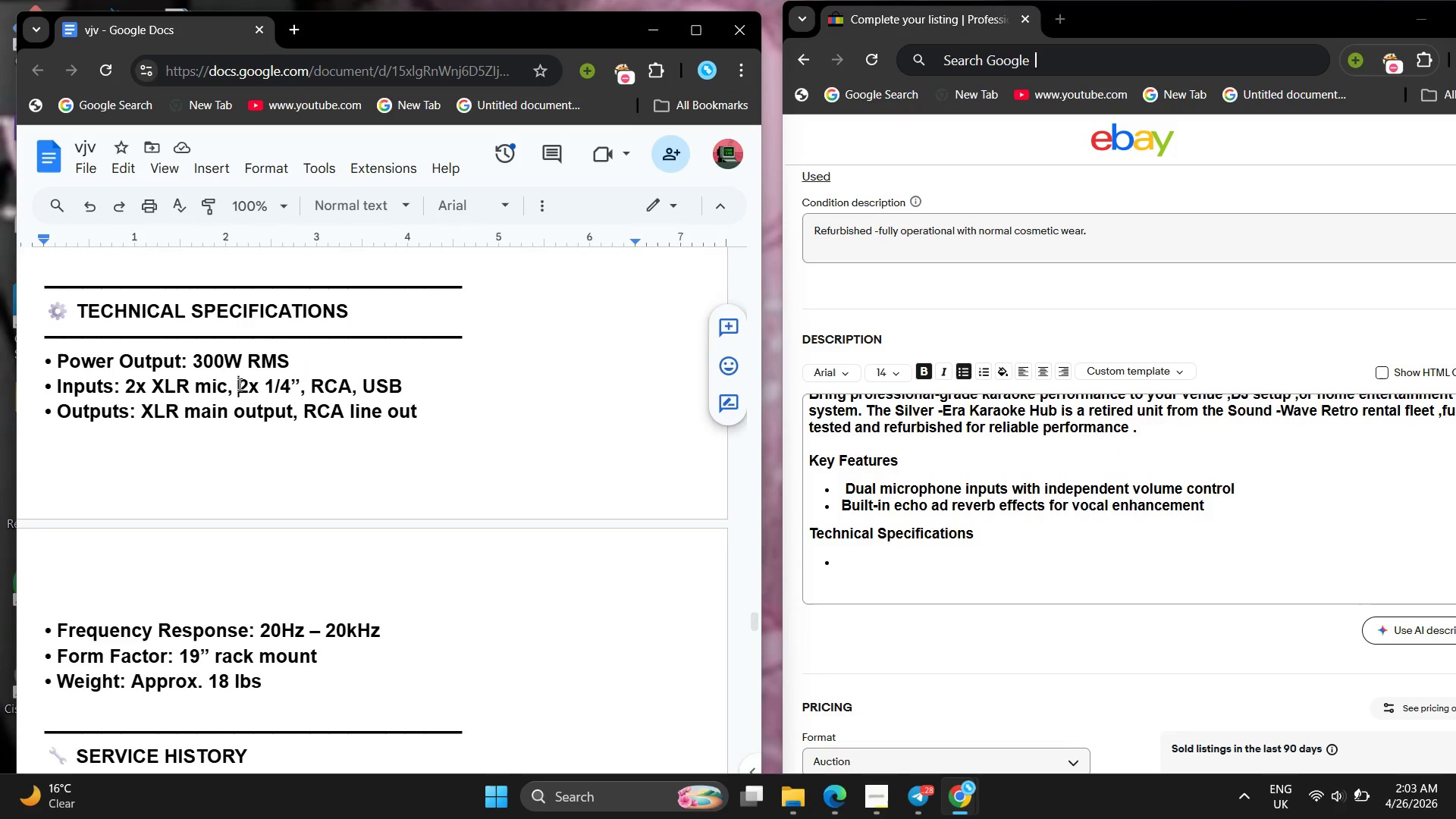 
left_click([238, 384])
 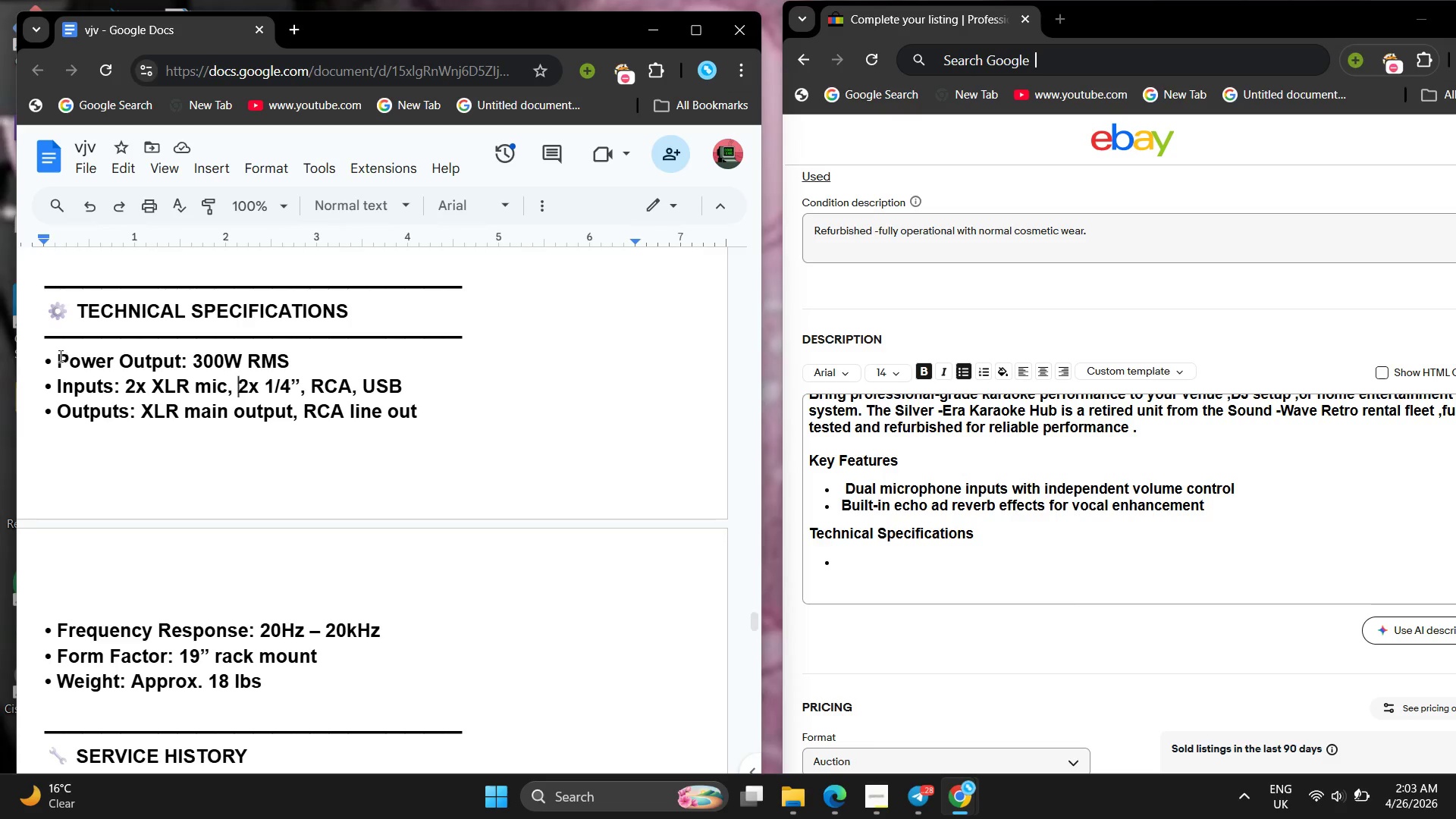 
left_click_drag(start_coordinate=[57, 356], to_coordinate=[321, 675])
 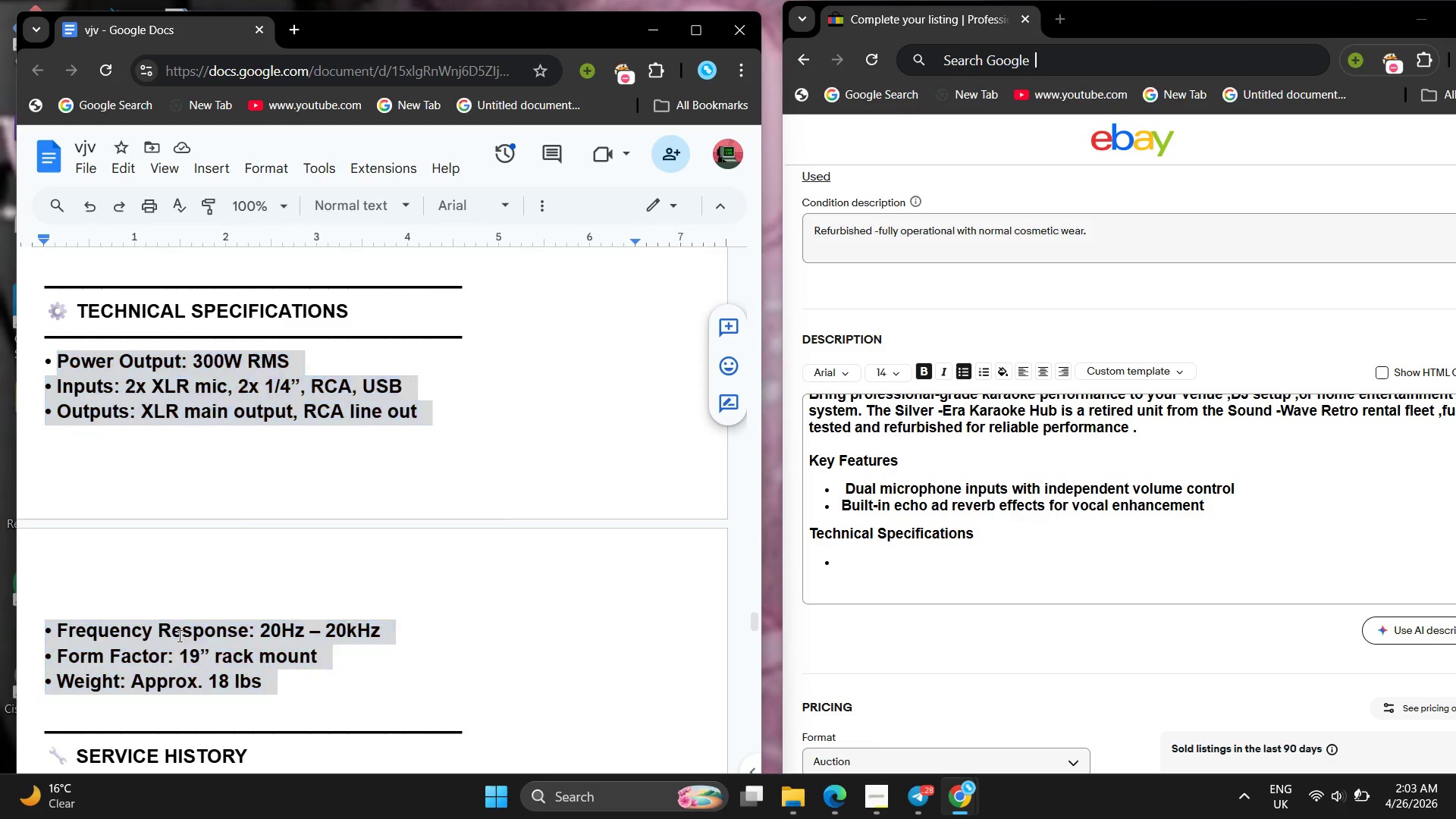 
right_click([178, 635])
 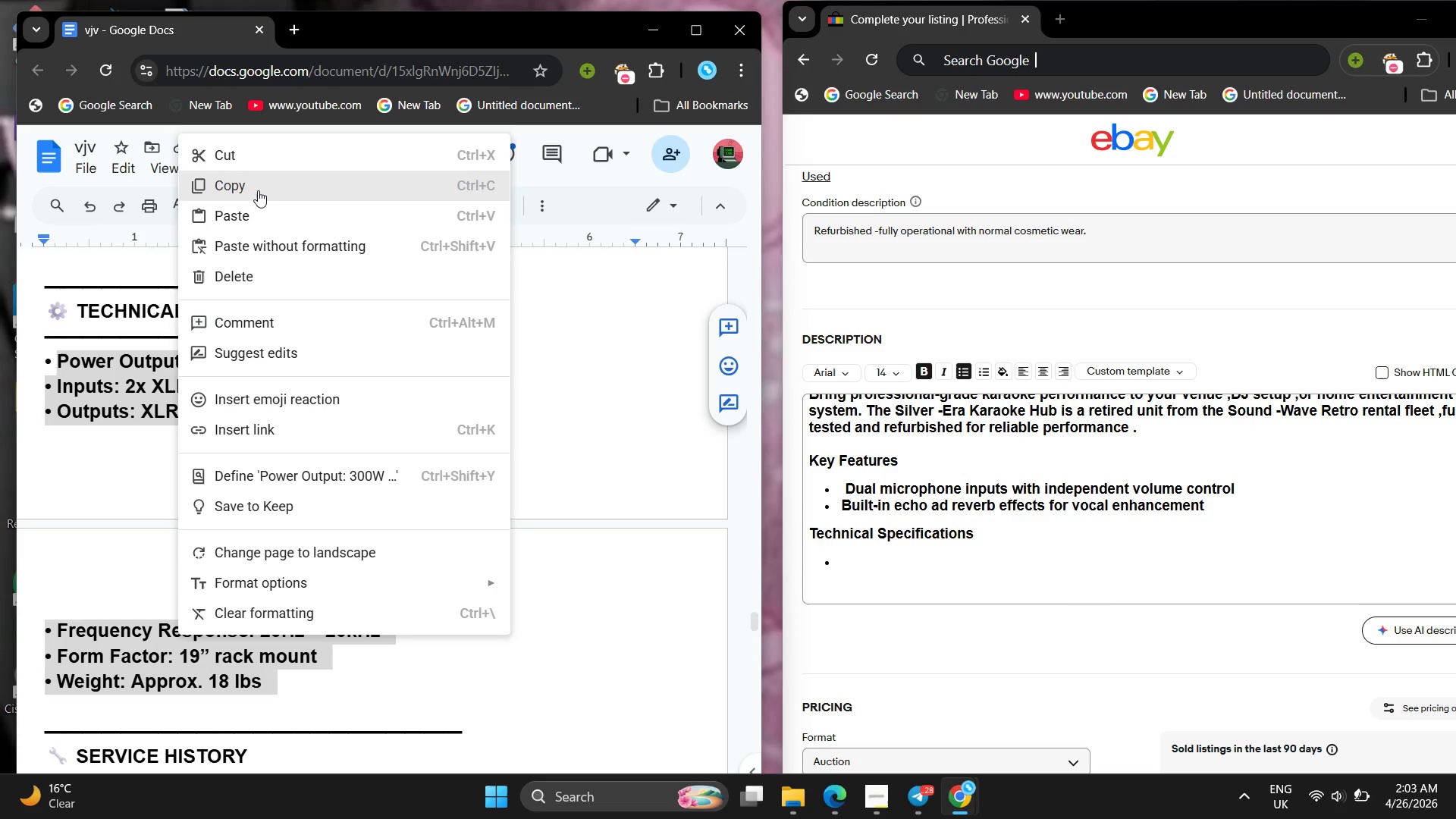 
left_click([258, 190])
 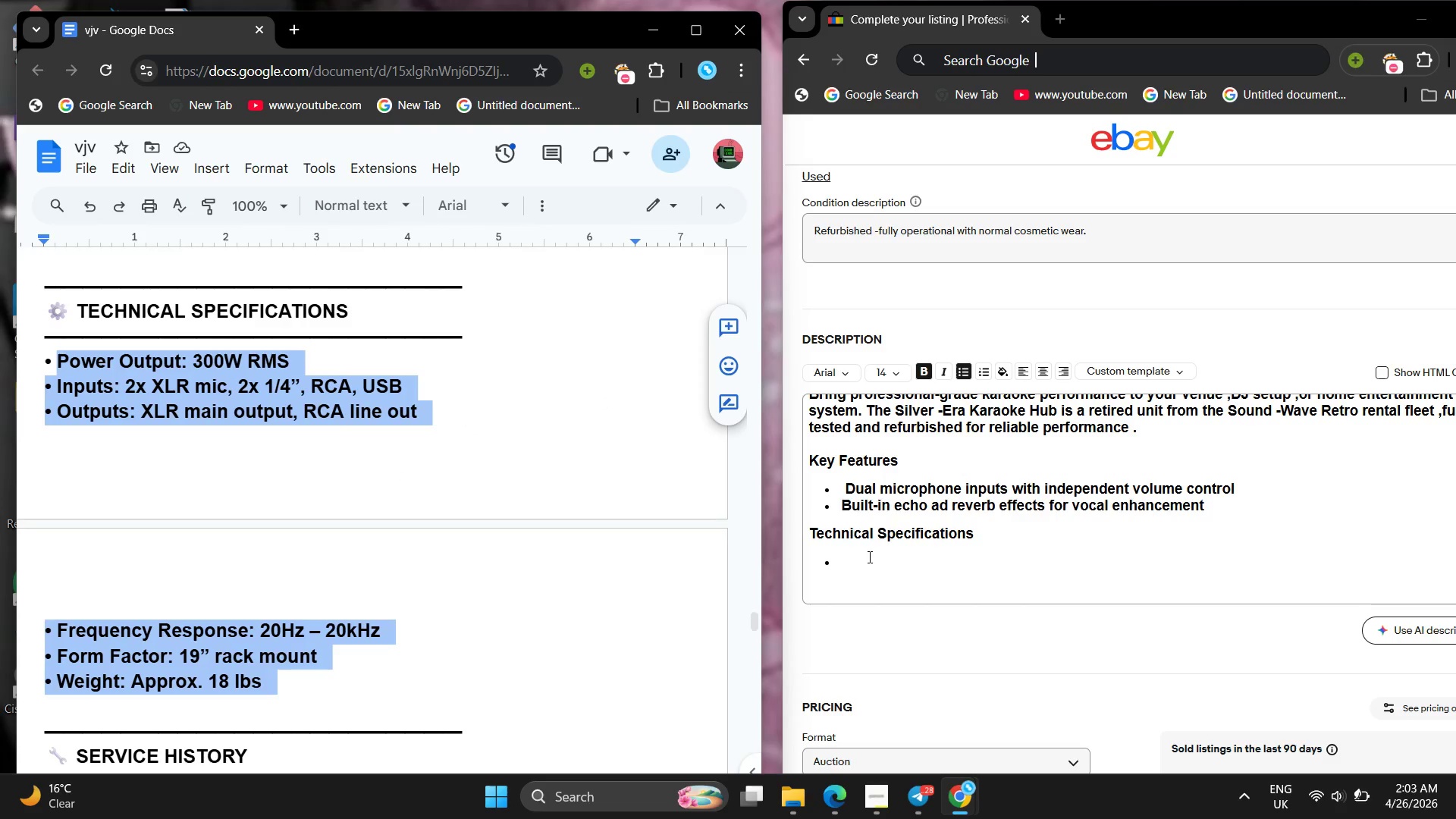 
left_click([868, 560])
 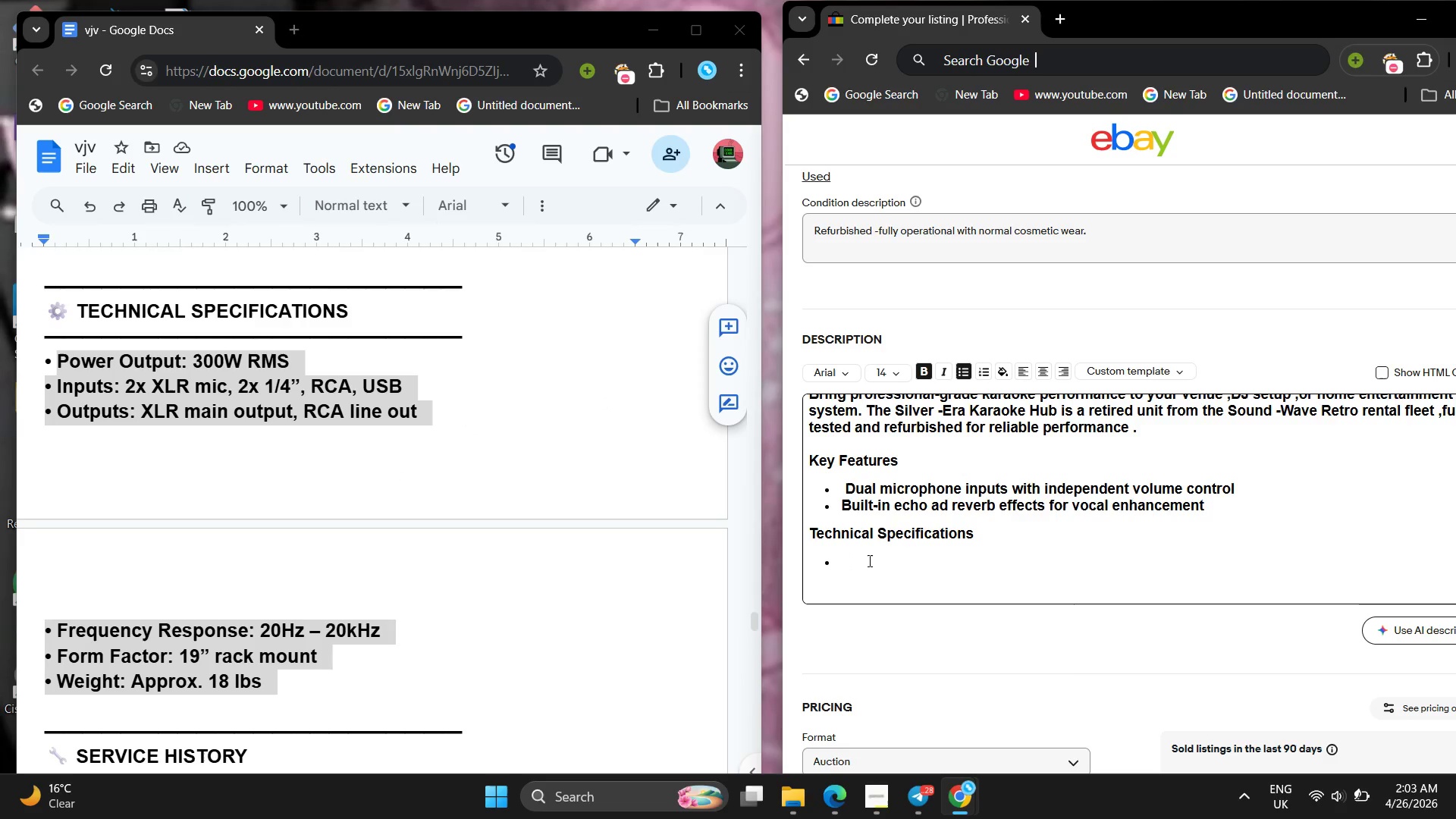 
key(Control+C)
 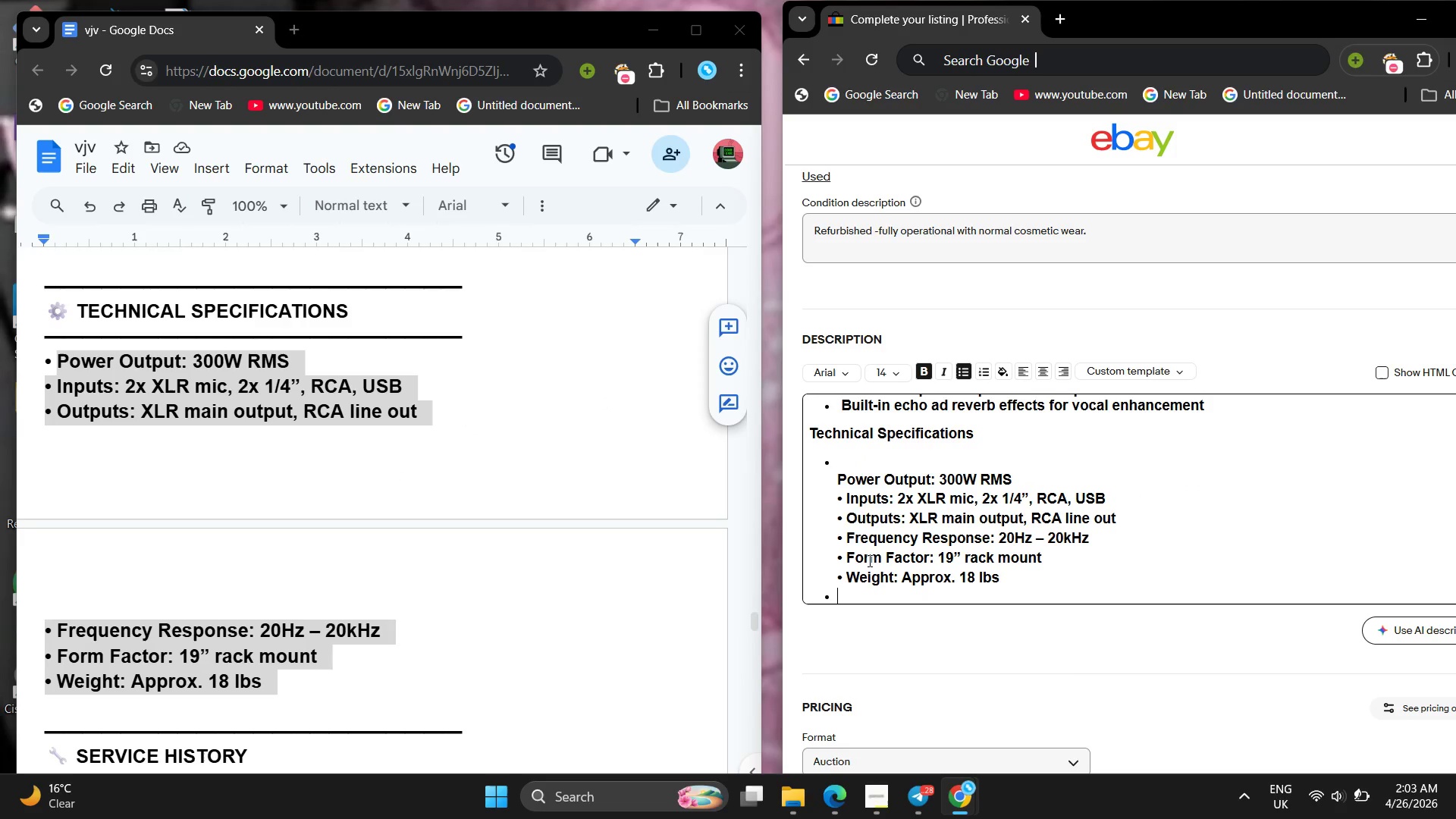 
key(Control+V)
 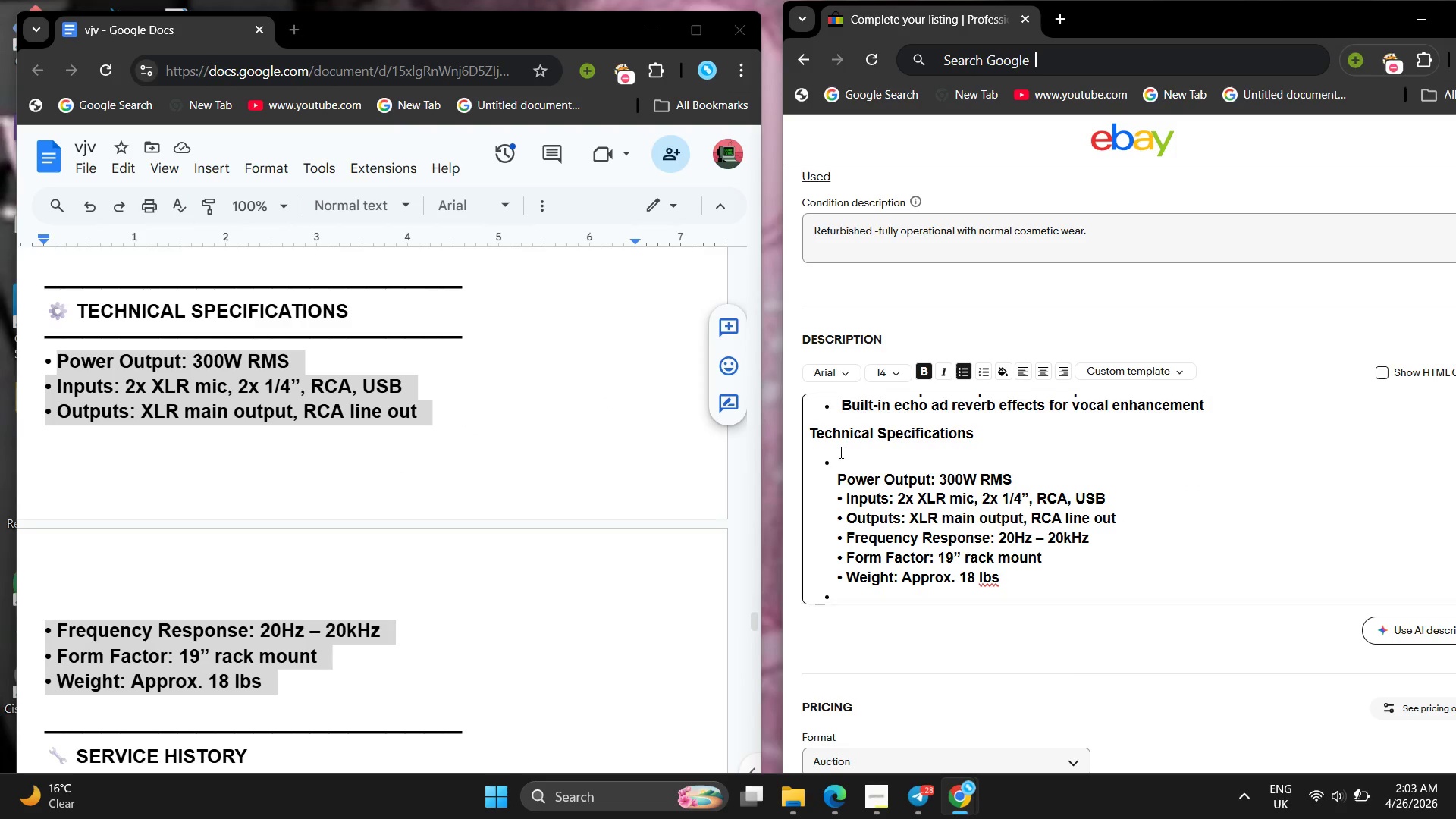 
left_click([846, 459])
 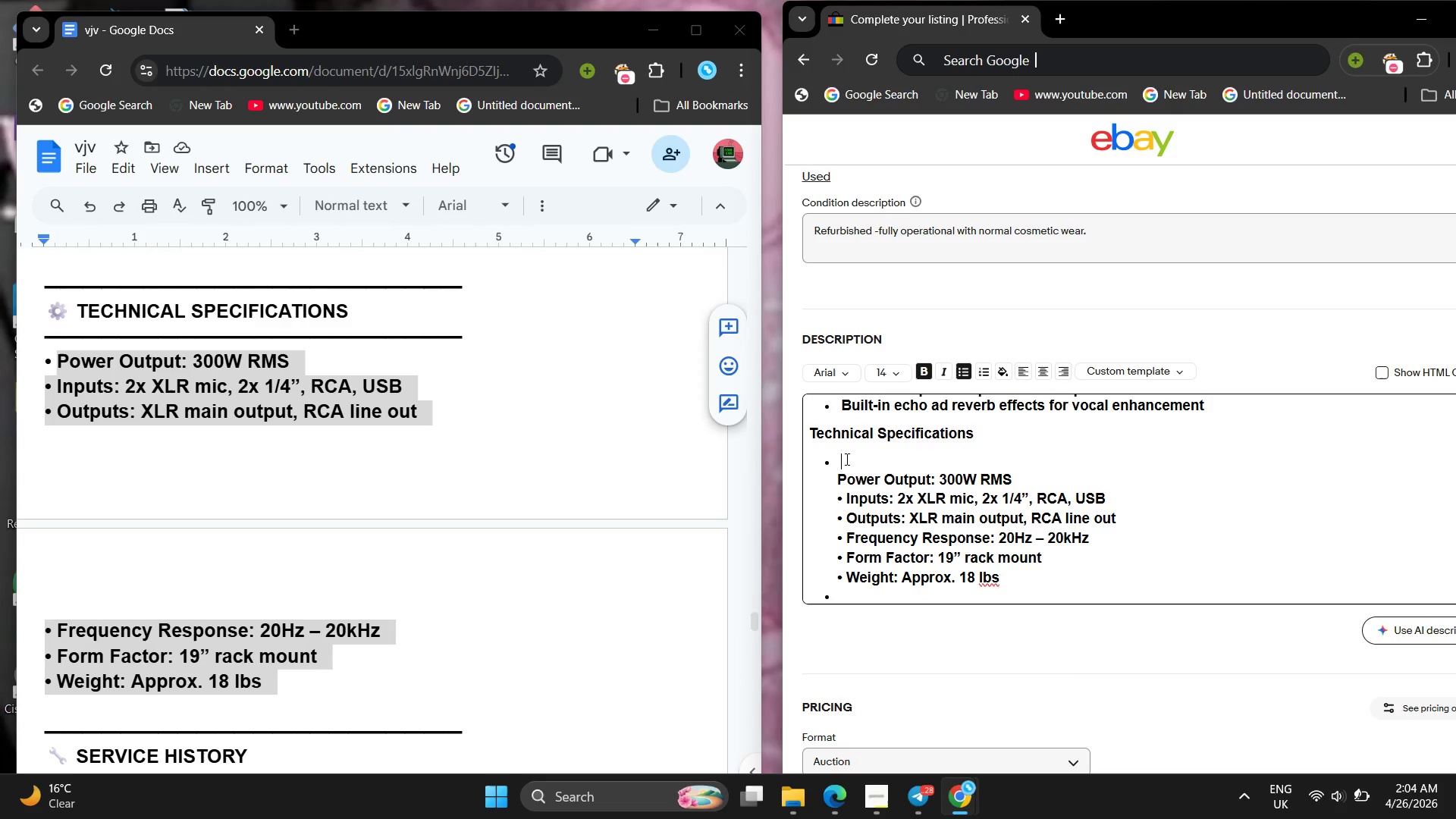 
key(Backspace)
 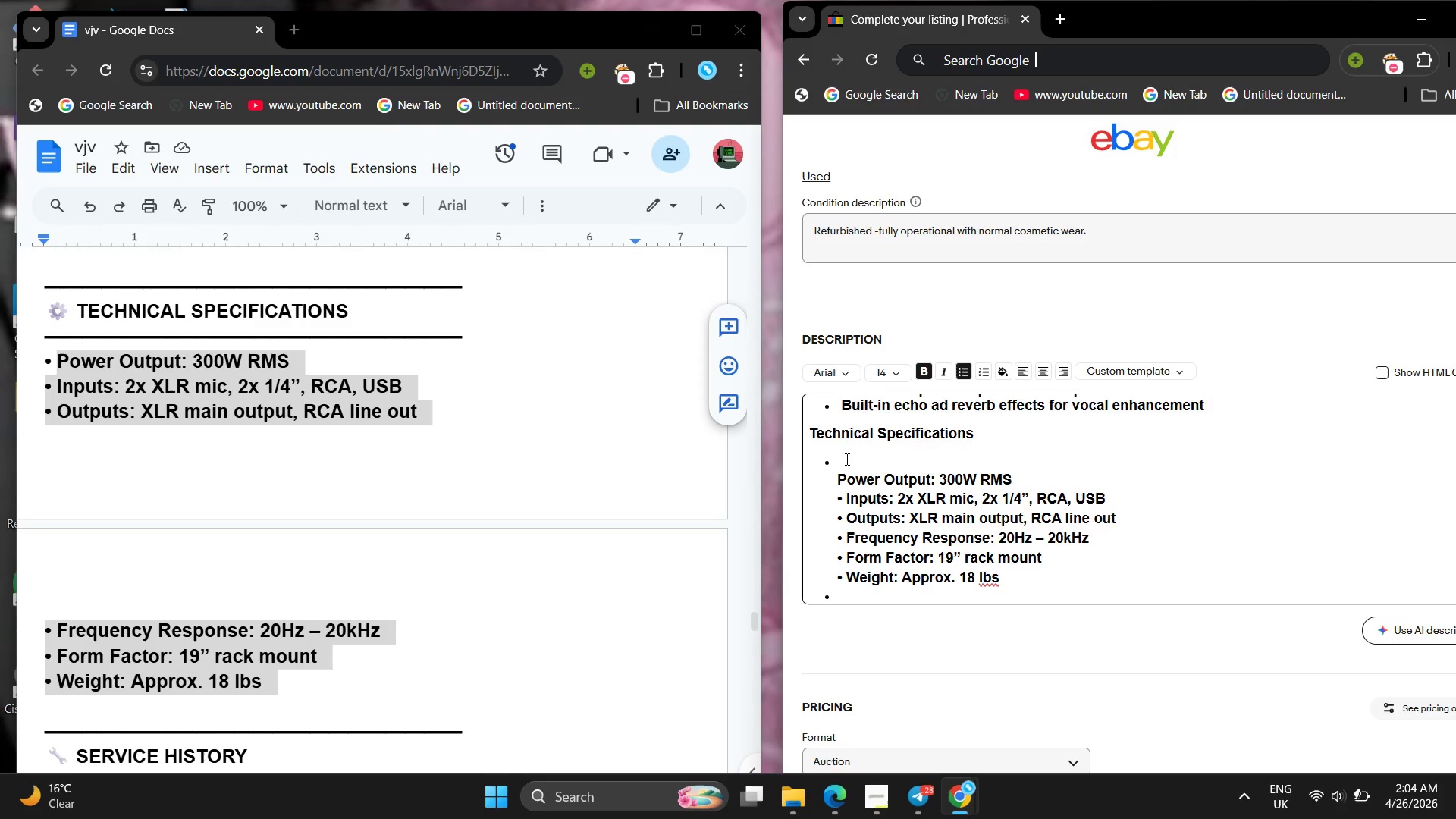 
key(Backspace)
 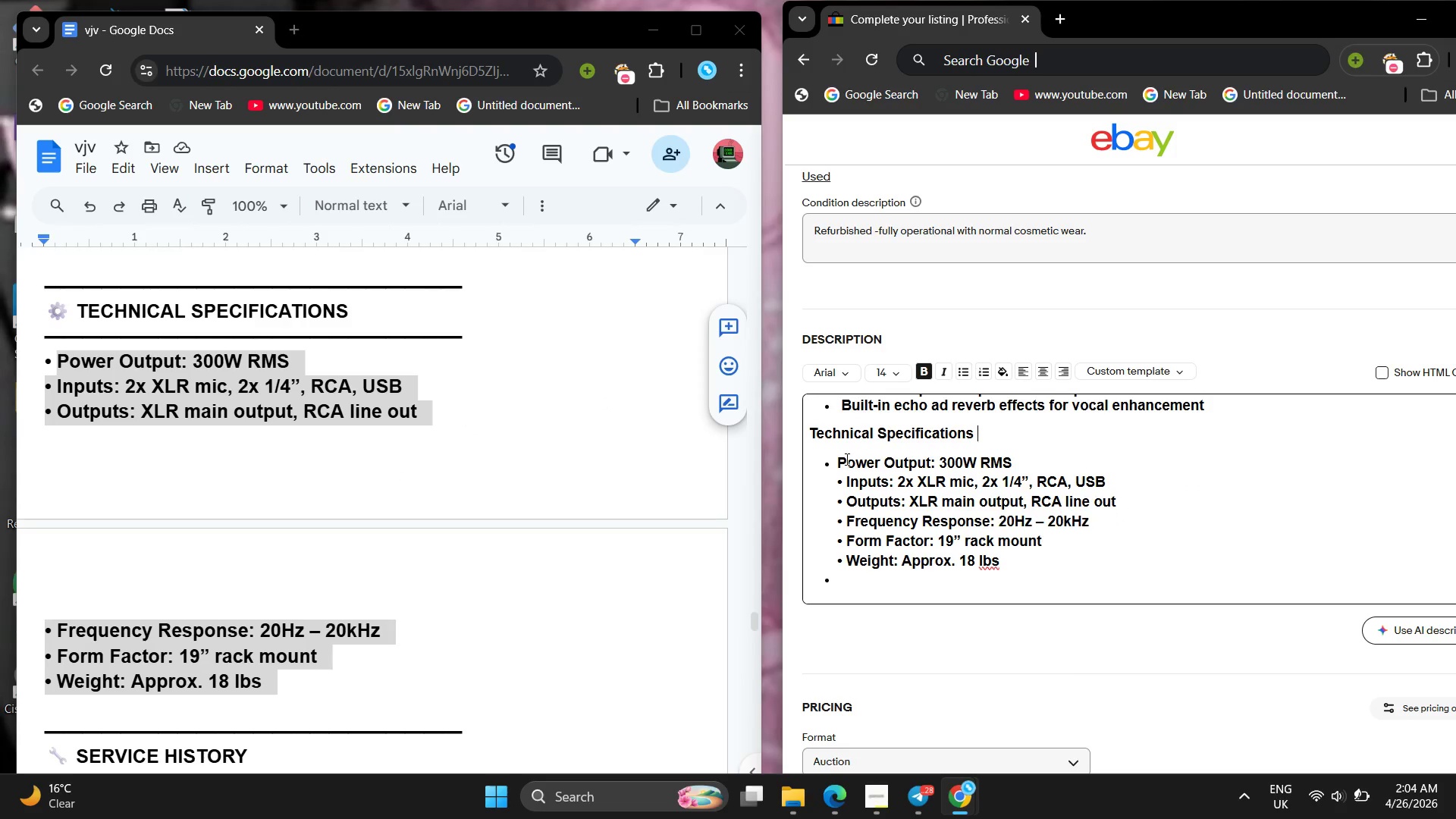 
key(Backspace)
 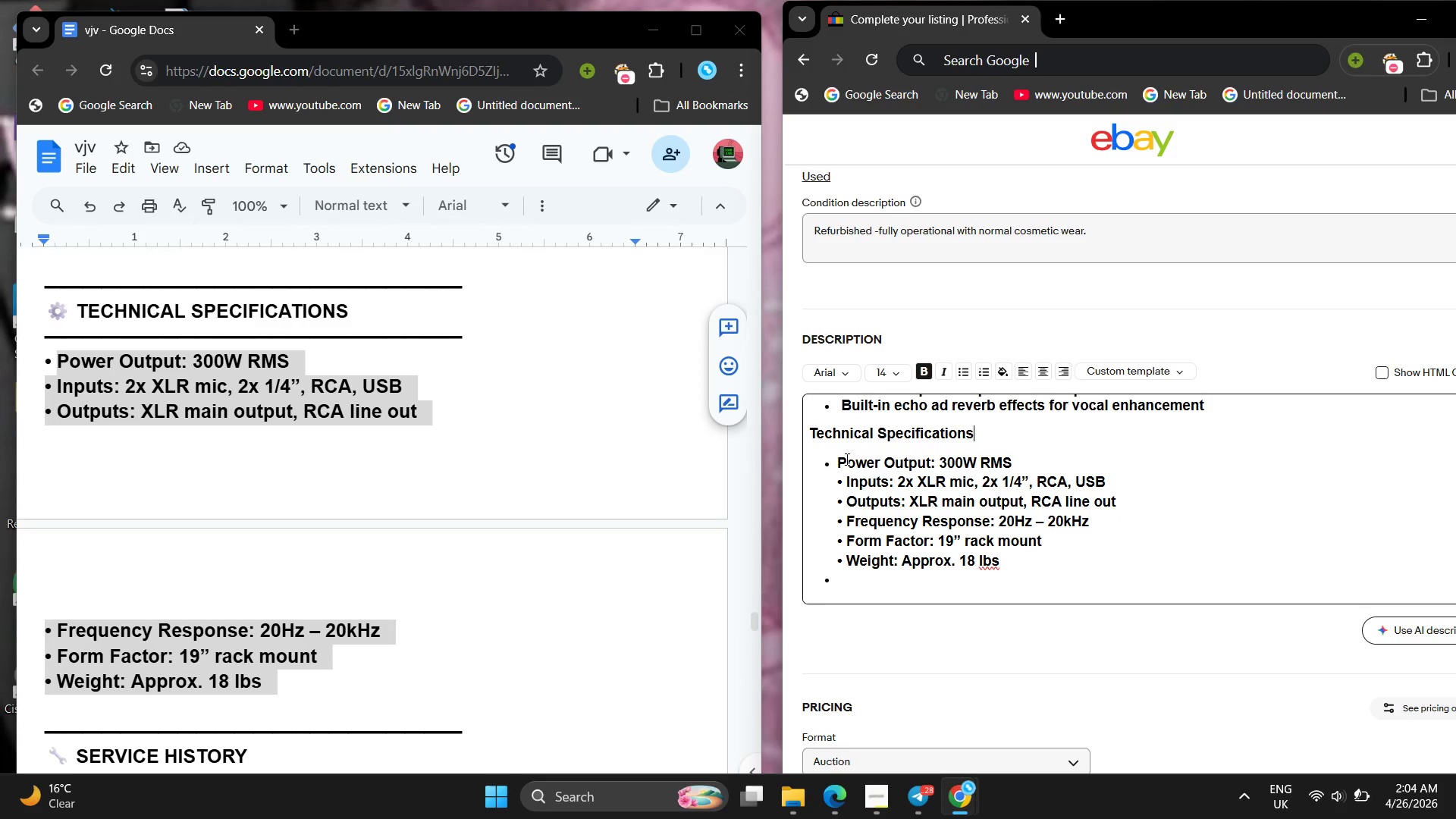 
key(Backspace)
 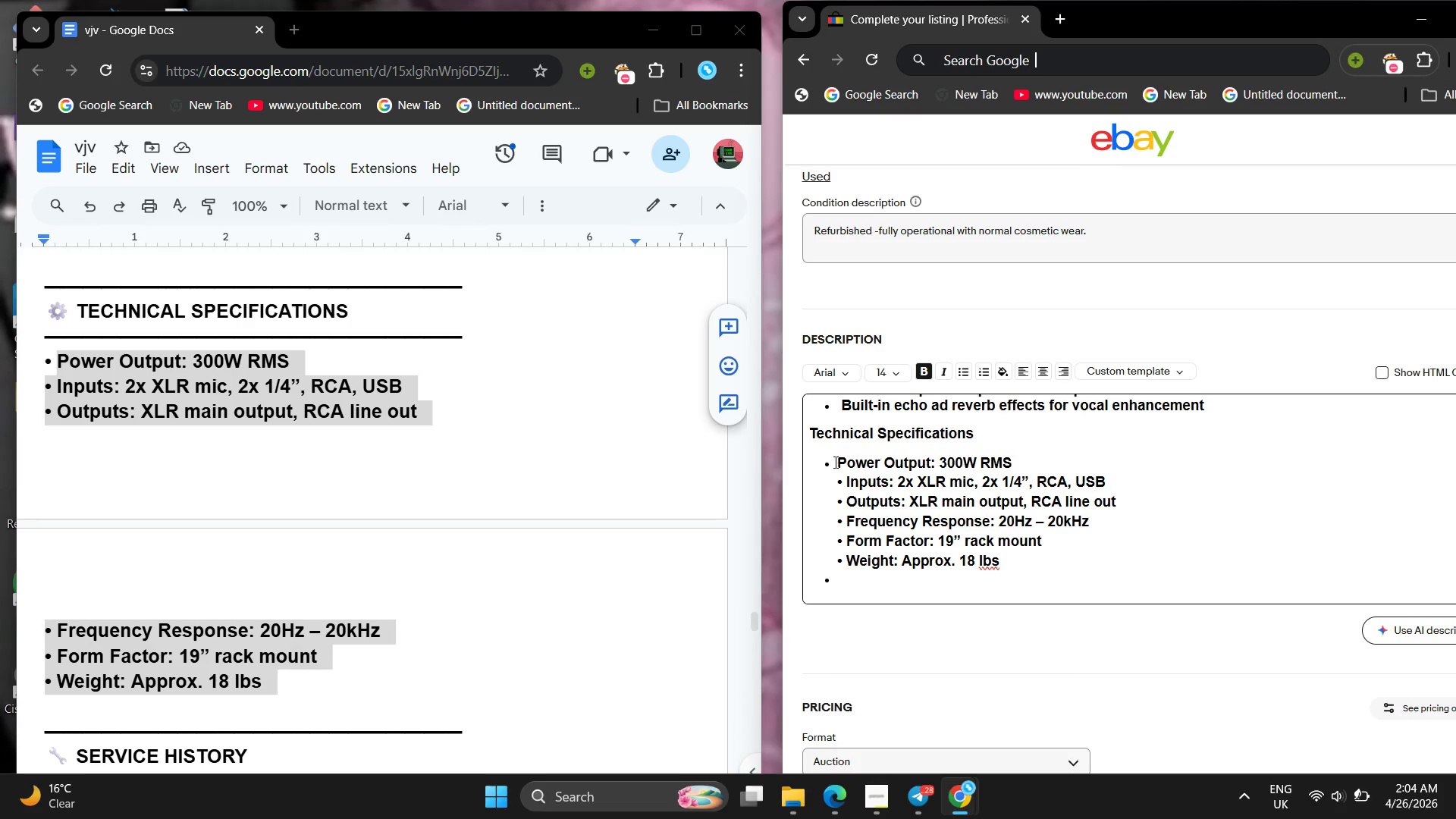 
left_click([834, 462])
 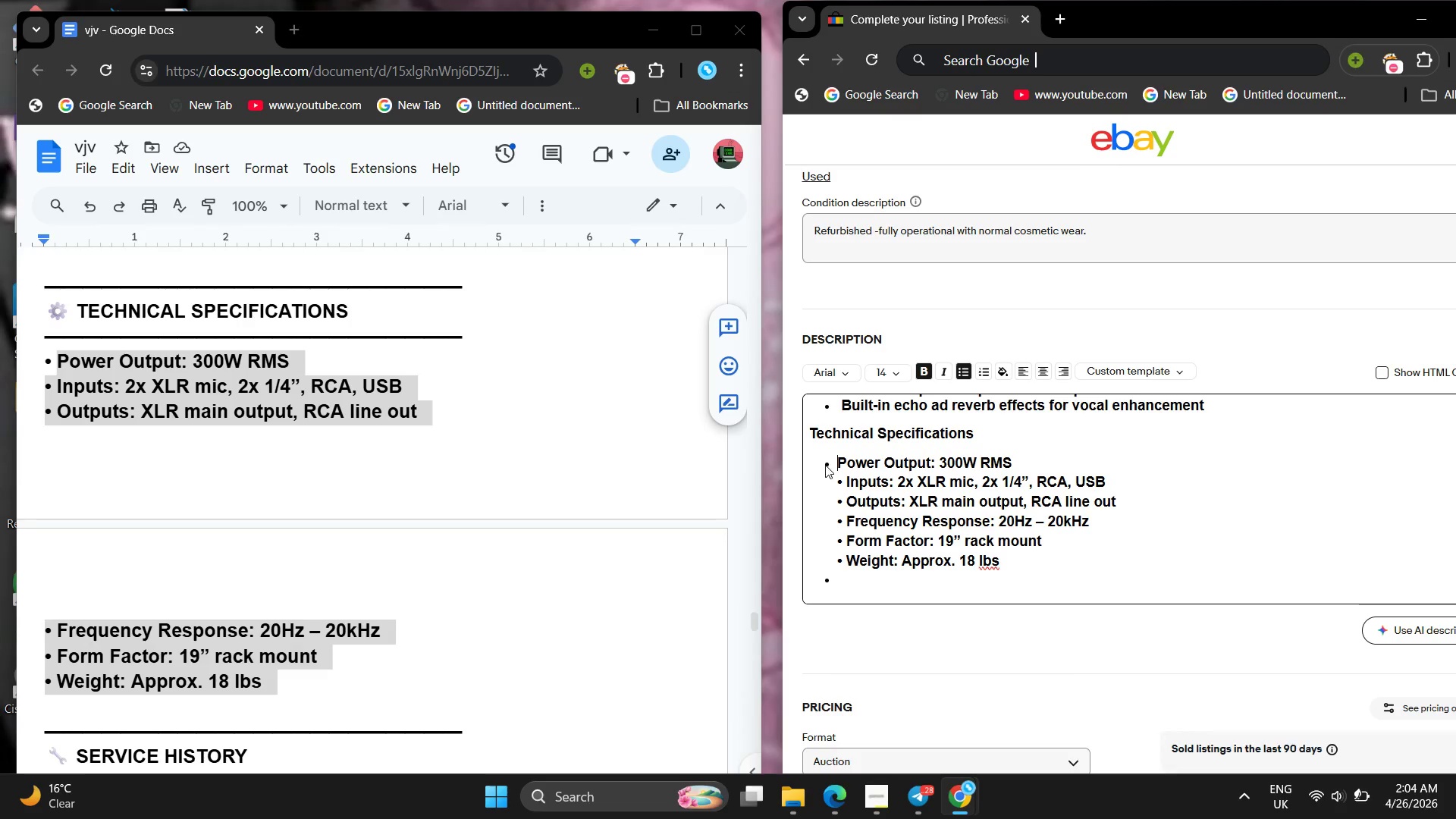 
left_click([825, 464])
 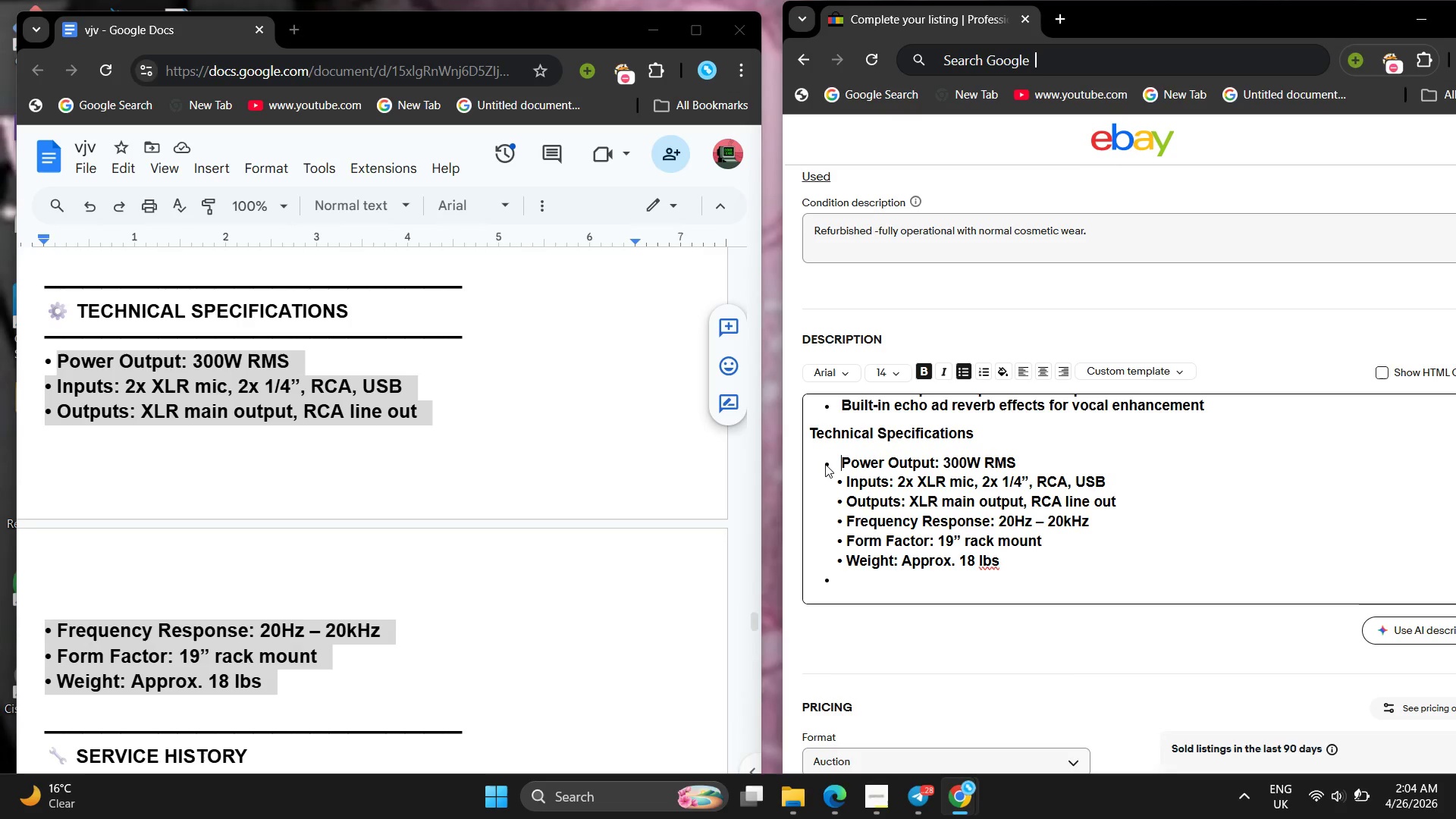 
key(Space)
 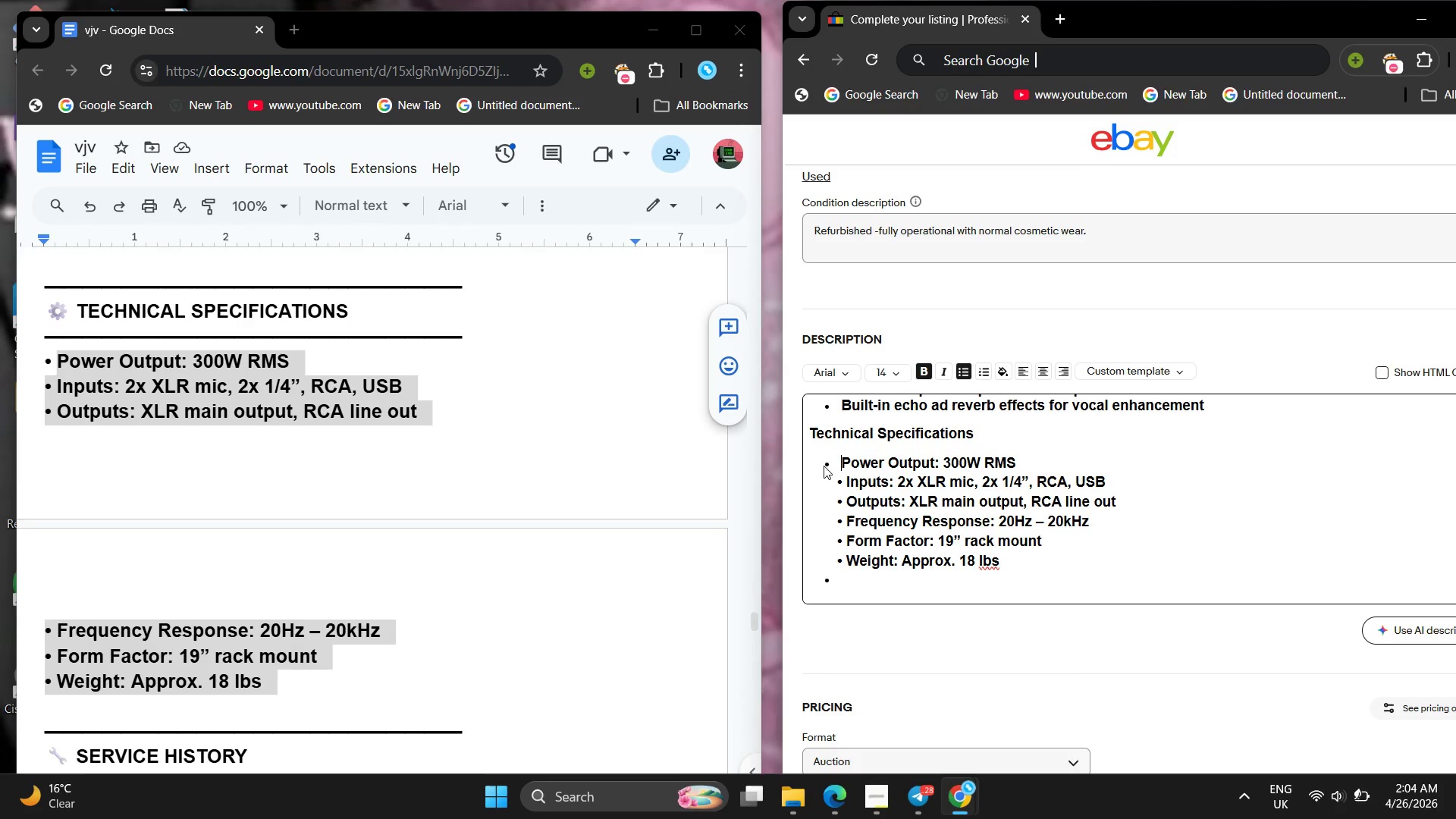 
left_click([824, 466])
 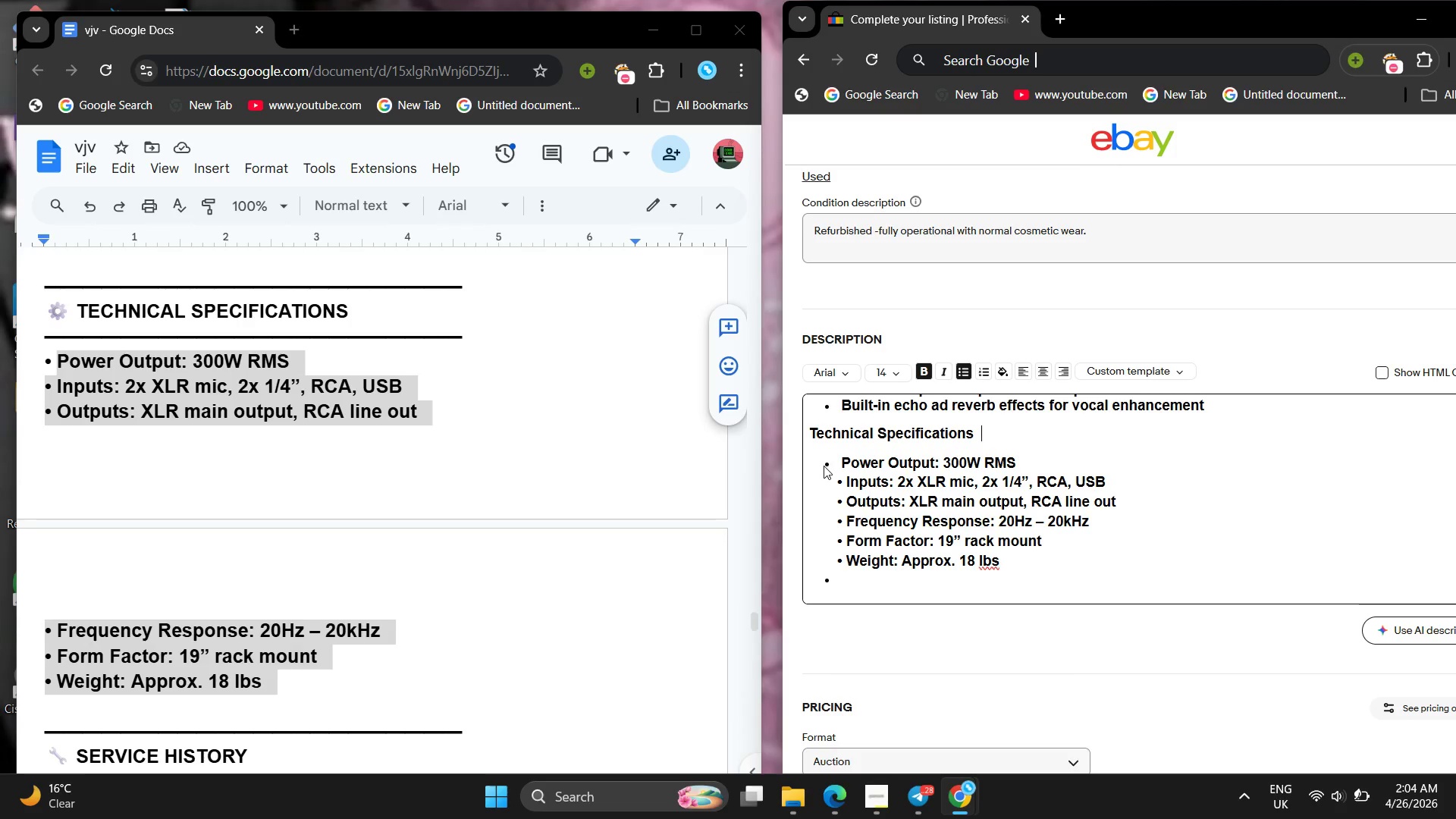 
key(ArrowLeft)
 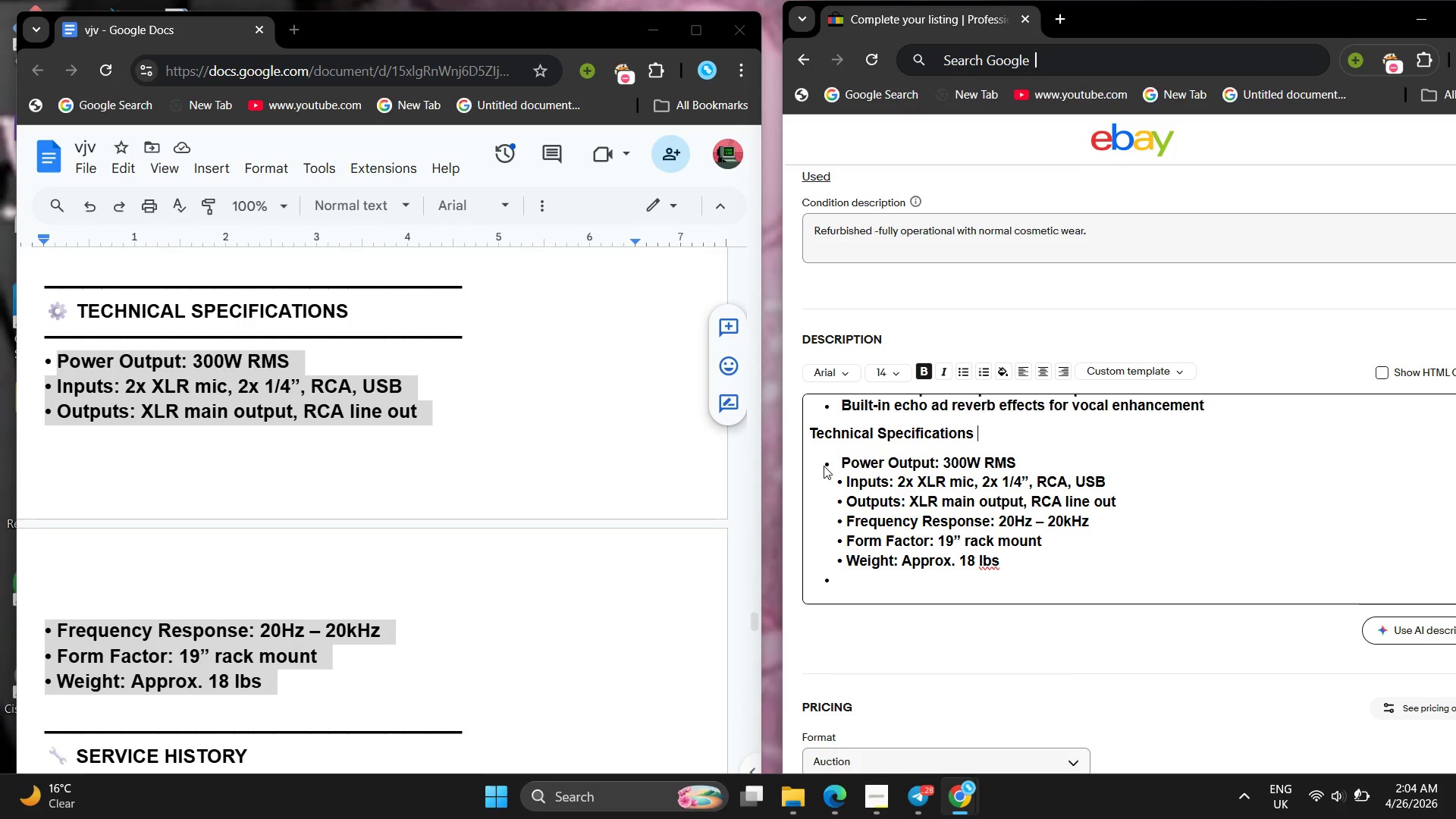 
key(ArrowLeft)
 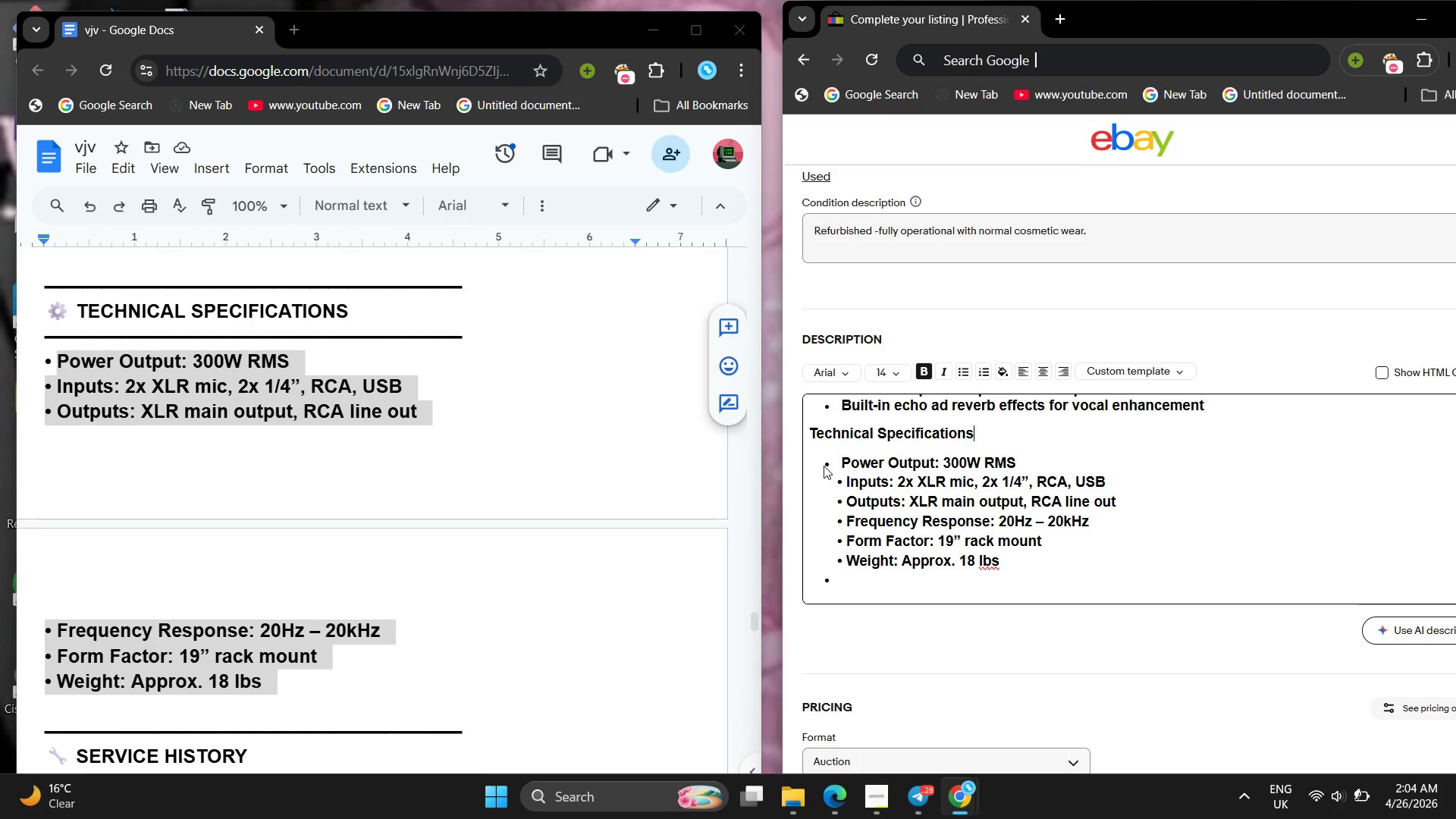 
key(ArrowLeft)
 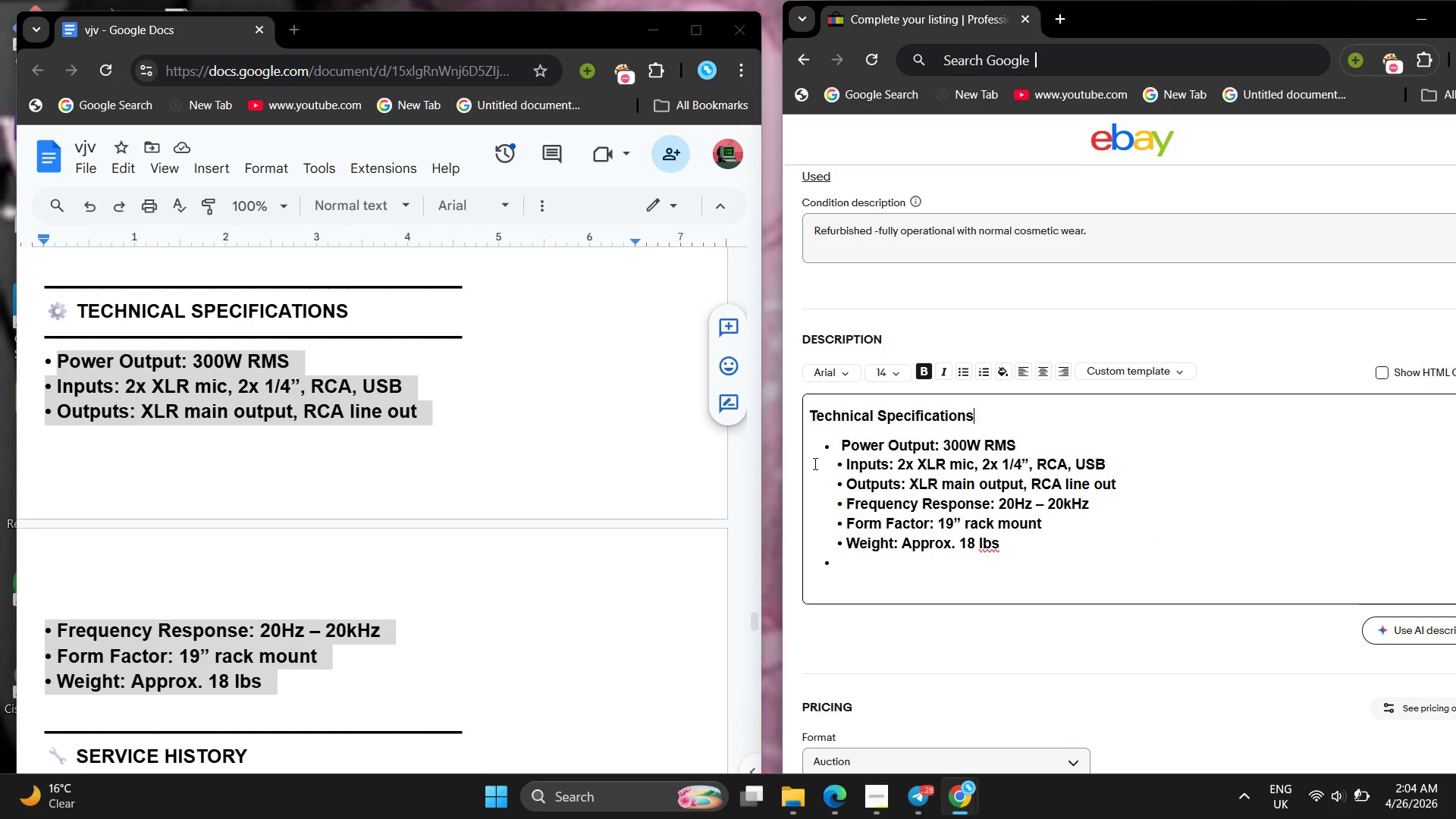 
left_click([824, 449])
 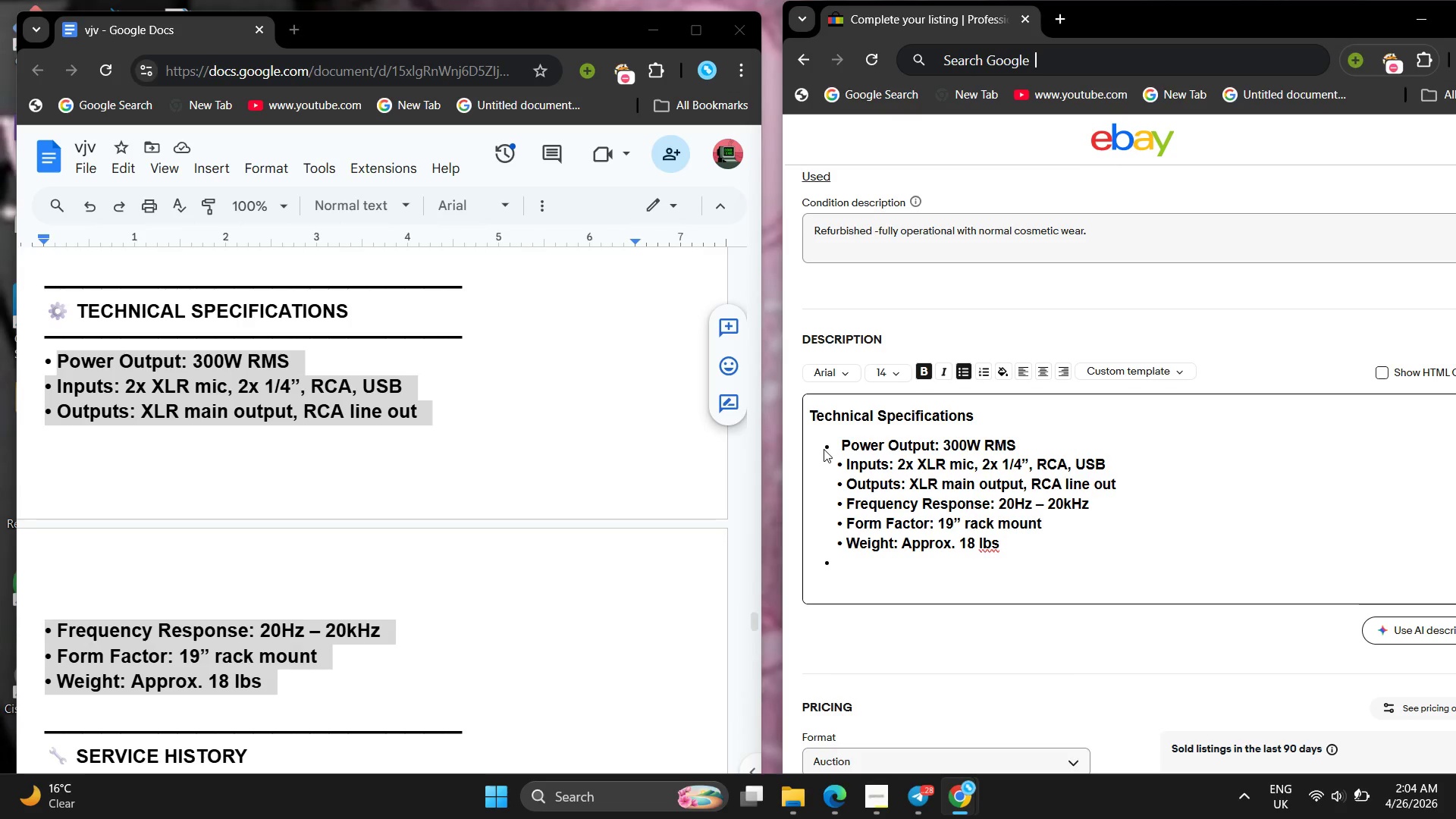 
key(Backspace)
 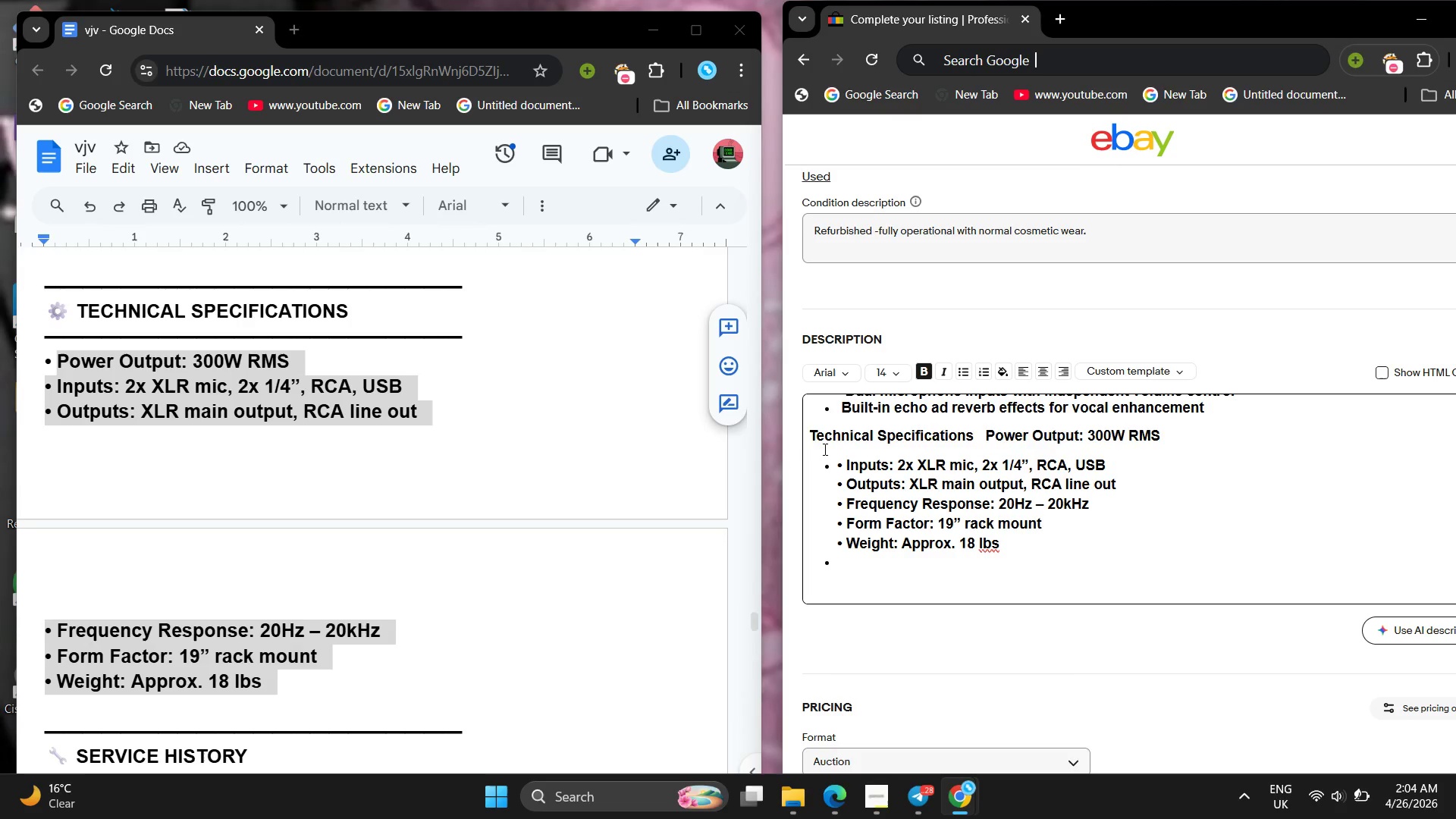 
key(Enter)
 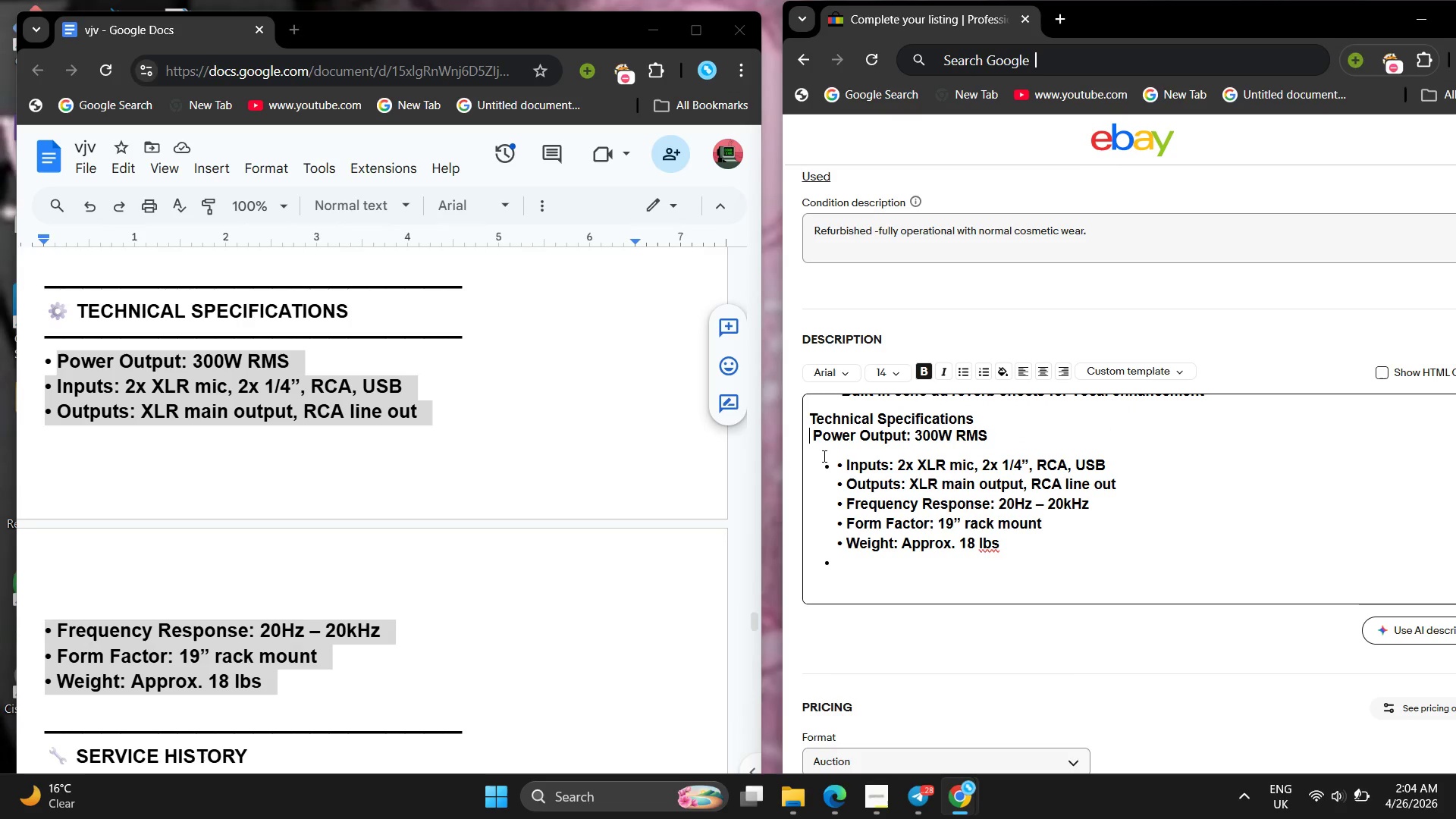 
key(Enter)
 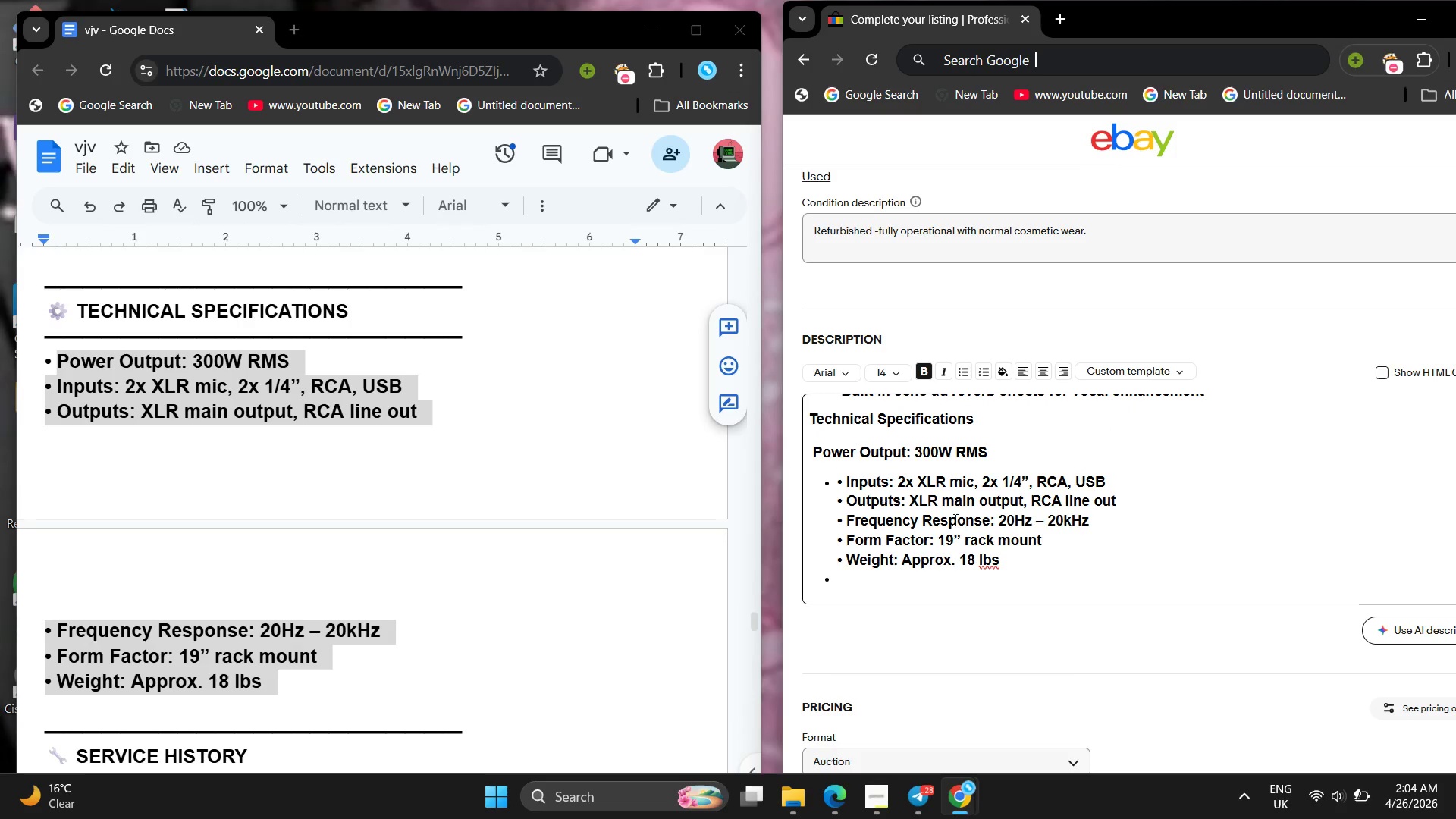 
left_click_drag(start_coordinate=[1027, 550], to_coordinate=[775, 435])
 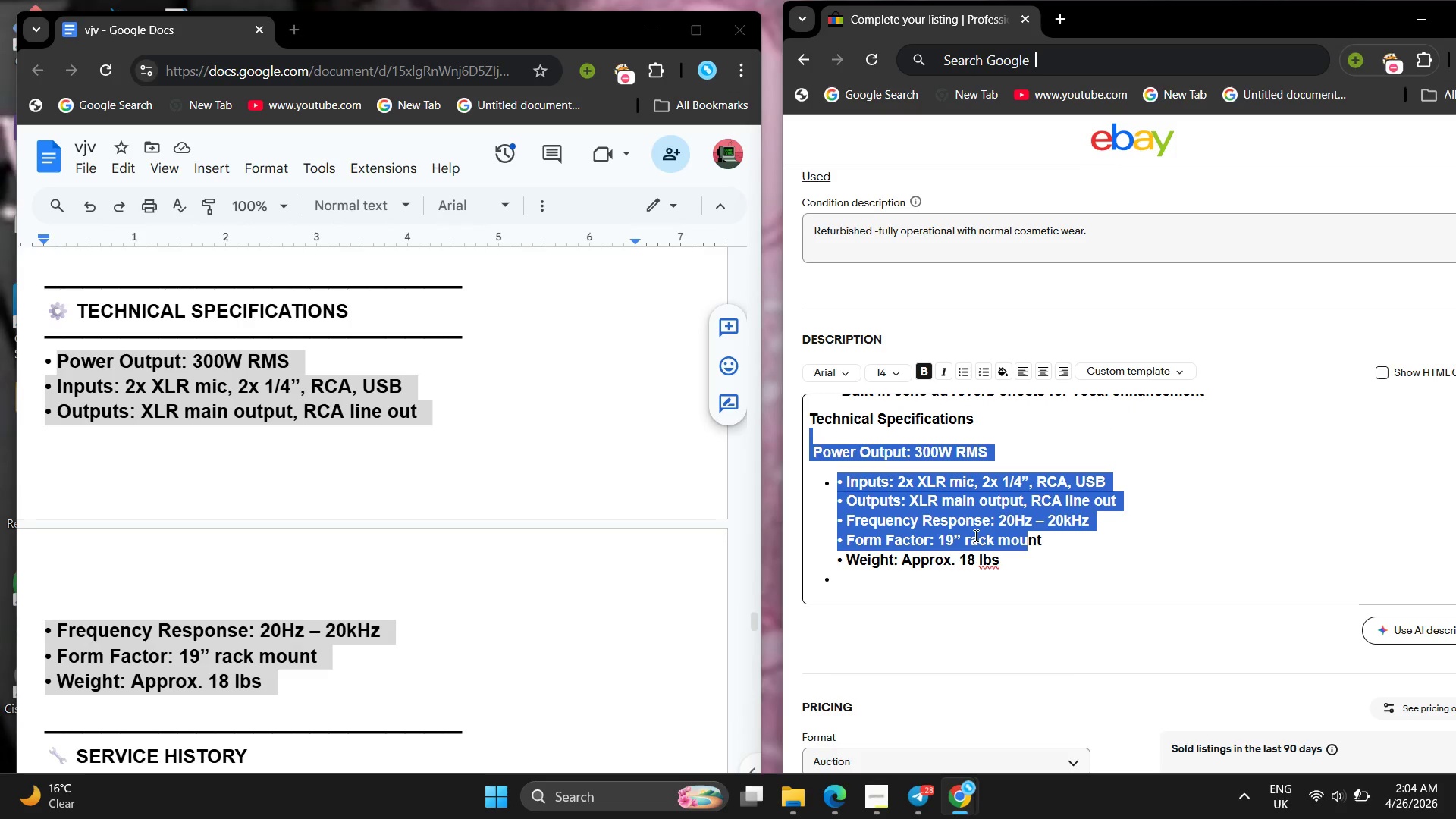 
left_click([974, 535])
 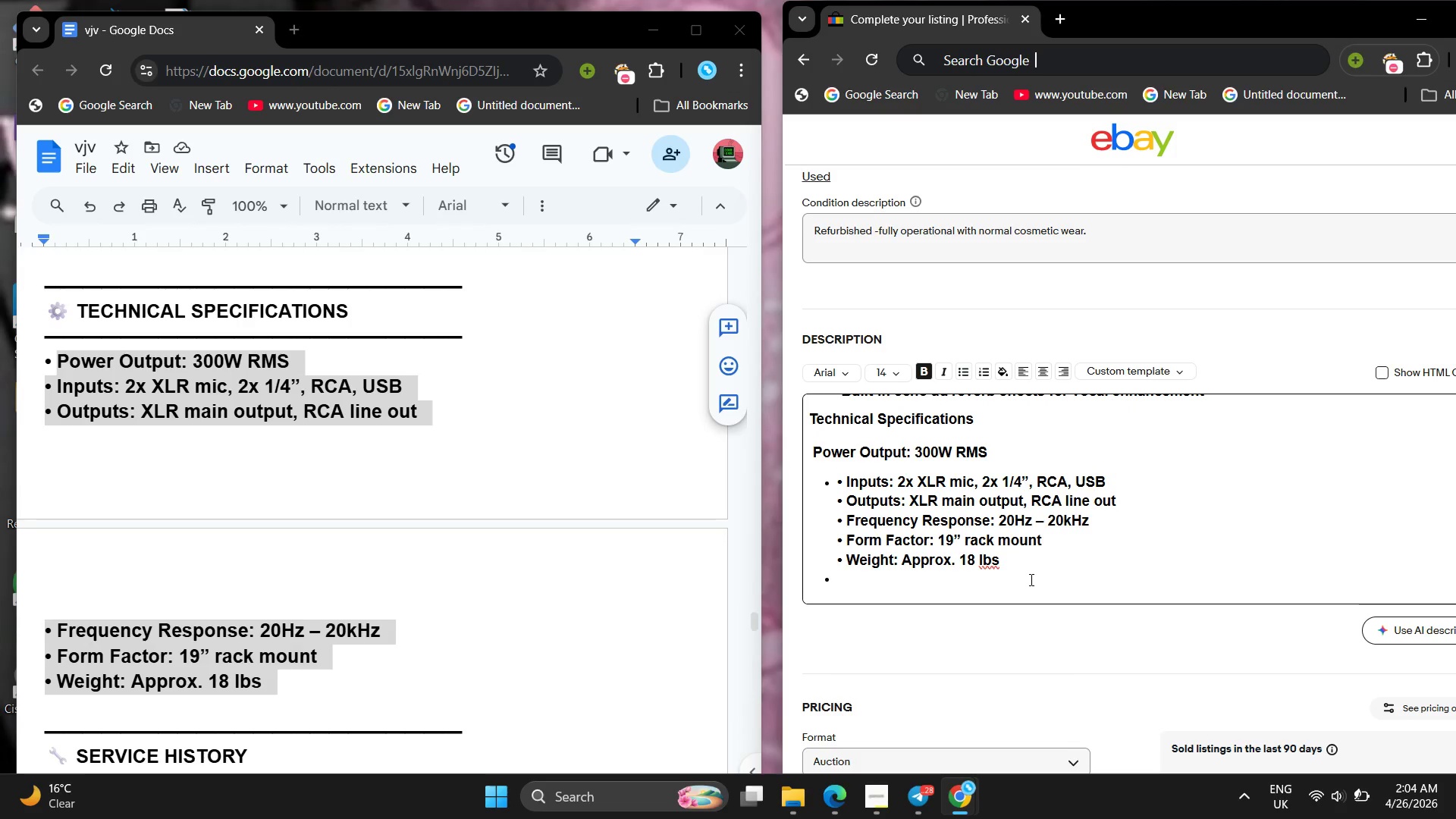 
left_click_drag(start_coordinate=[1030, 579], to_coordinate=[799, 455])
 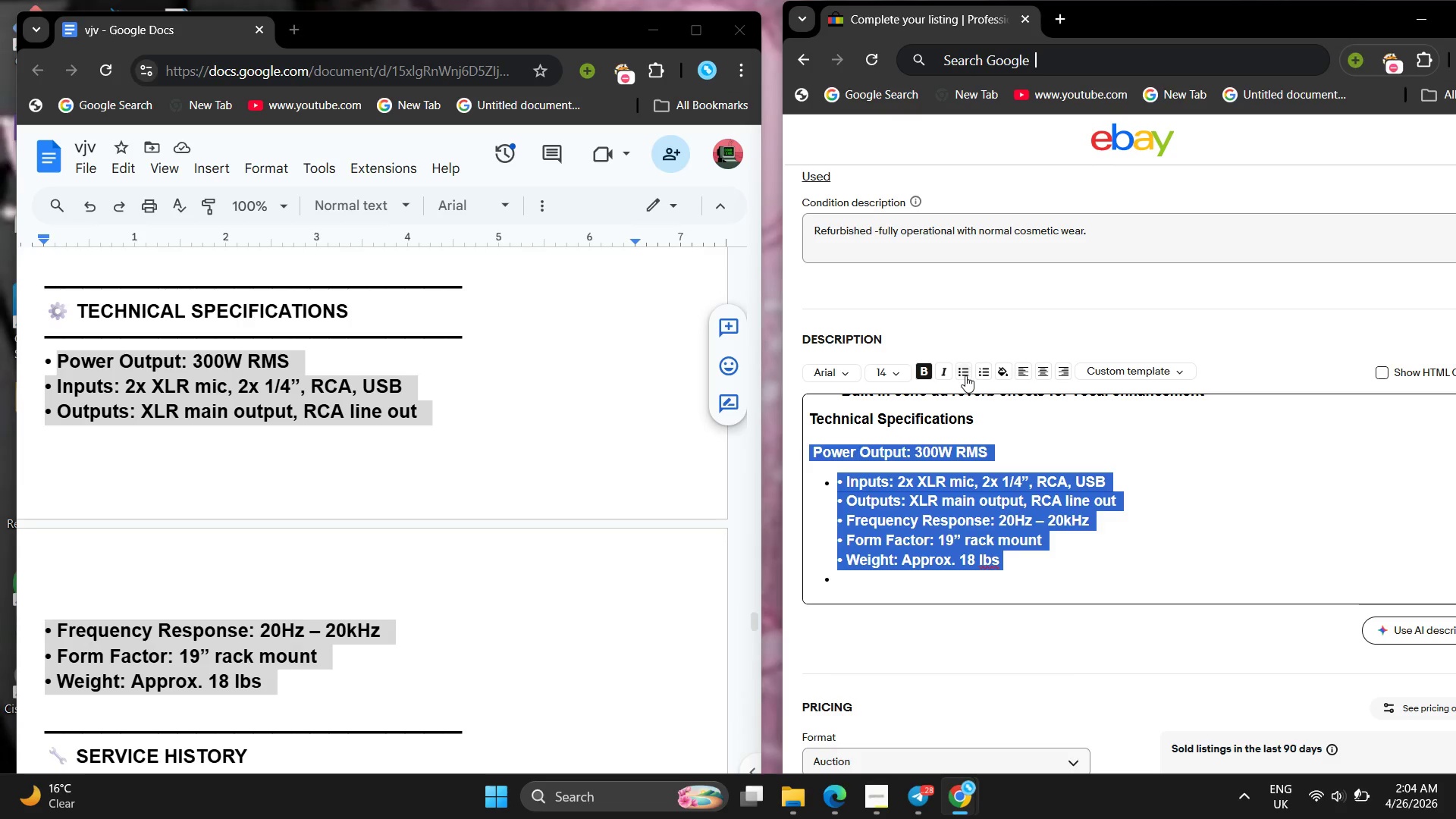 
left_click([965, 375])
 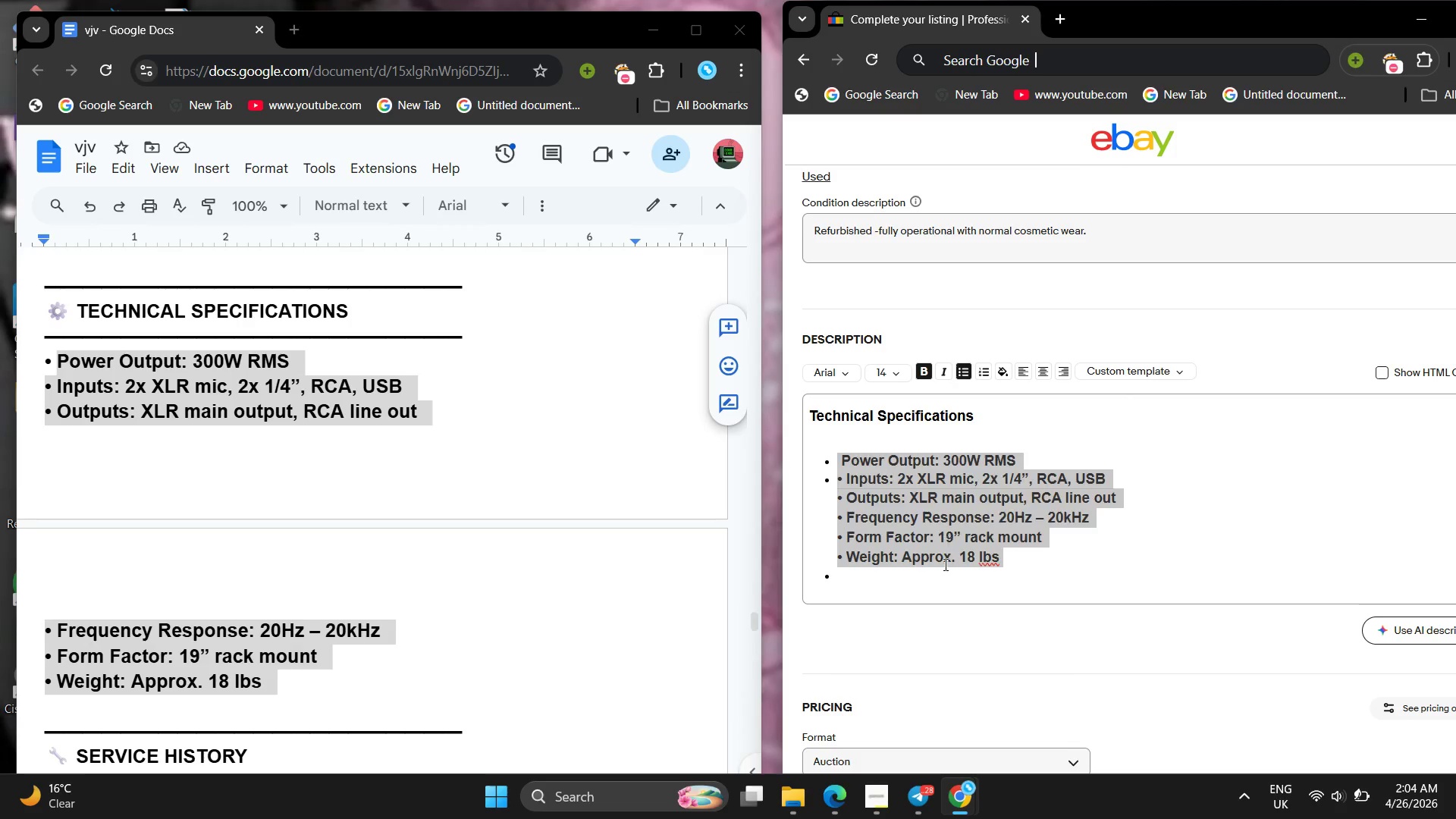 
left_click([944, 564])
 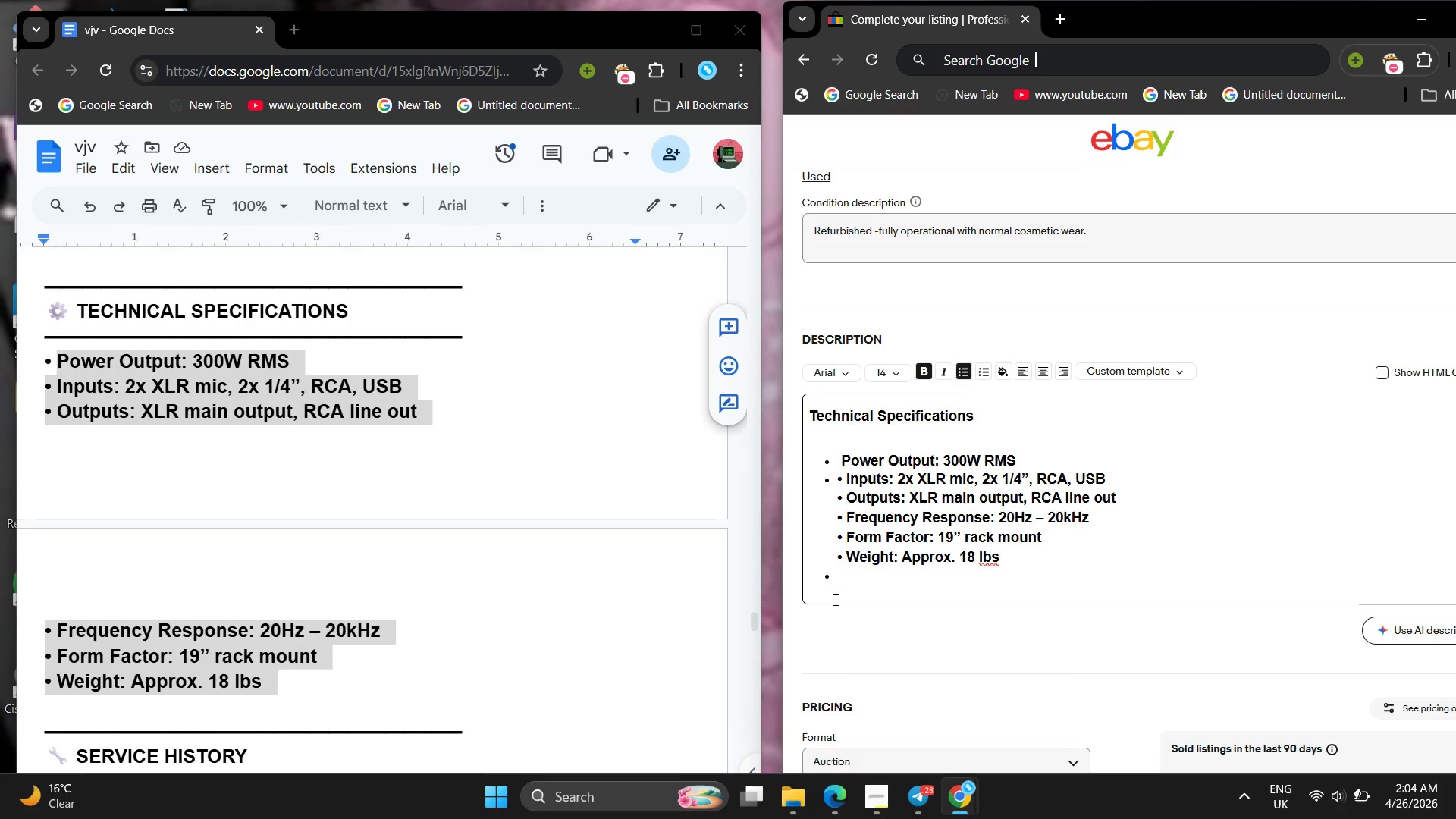 
left_click([833, 578])
 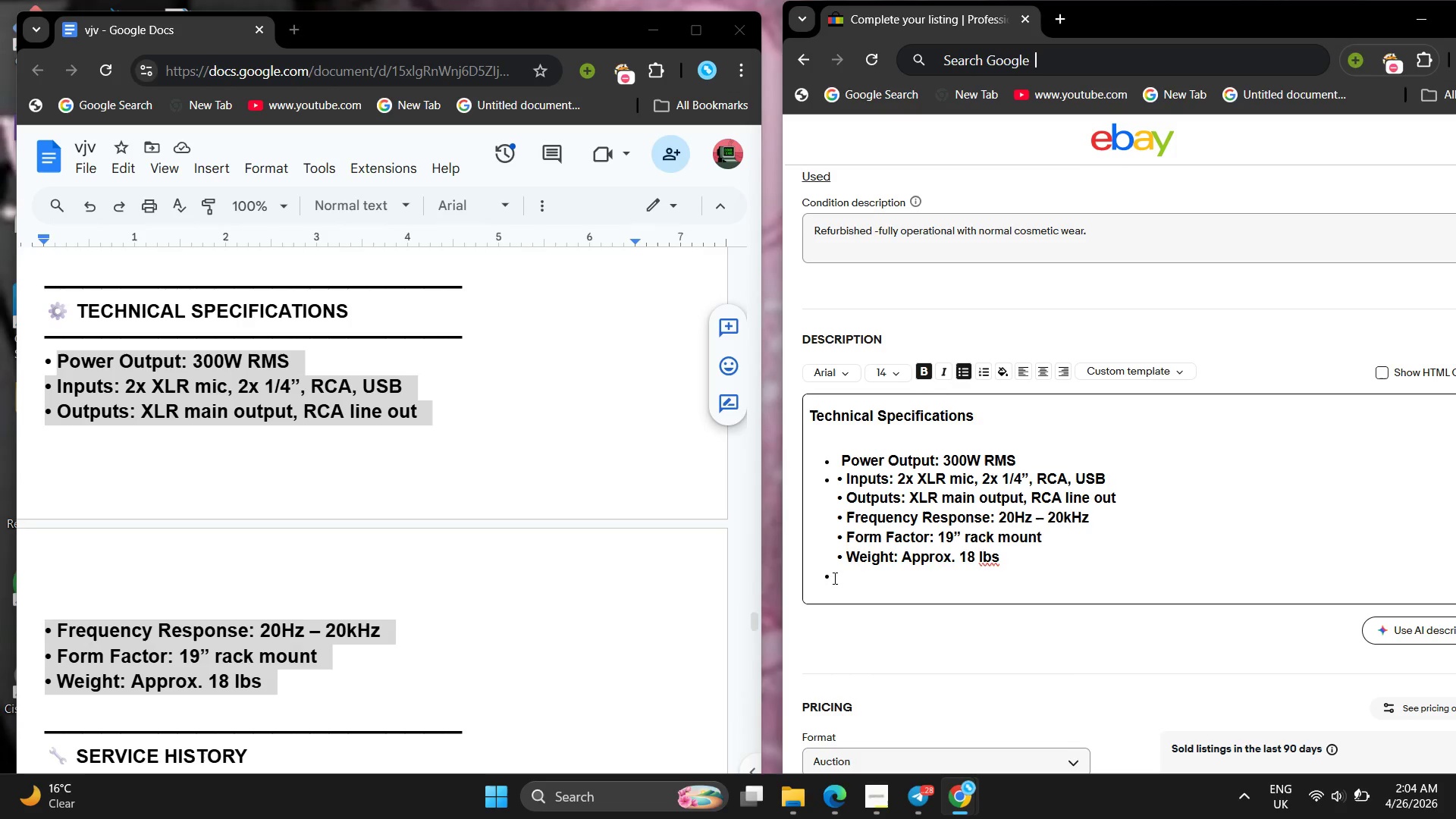 
key(Backspace)
 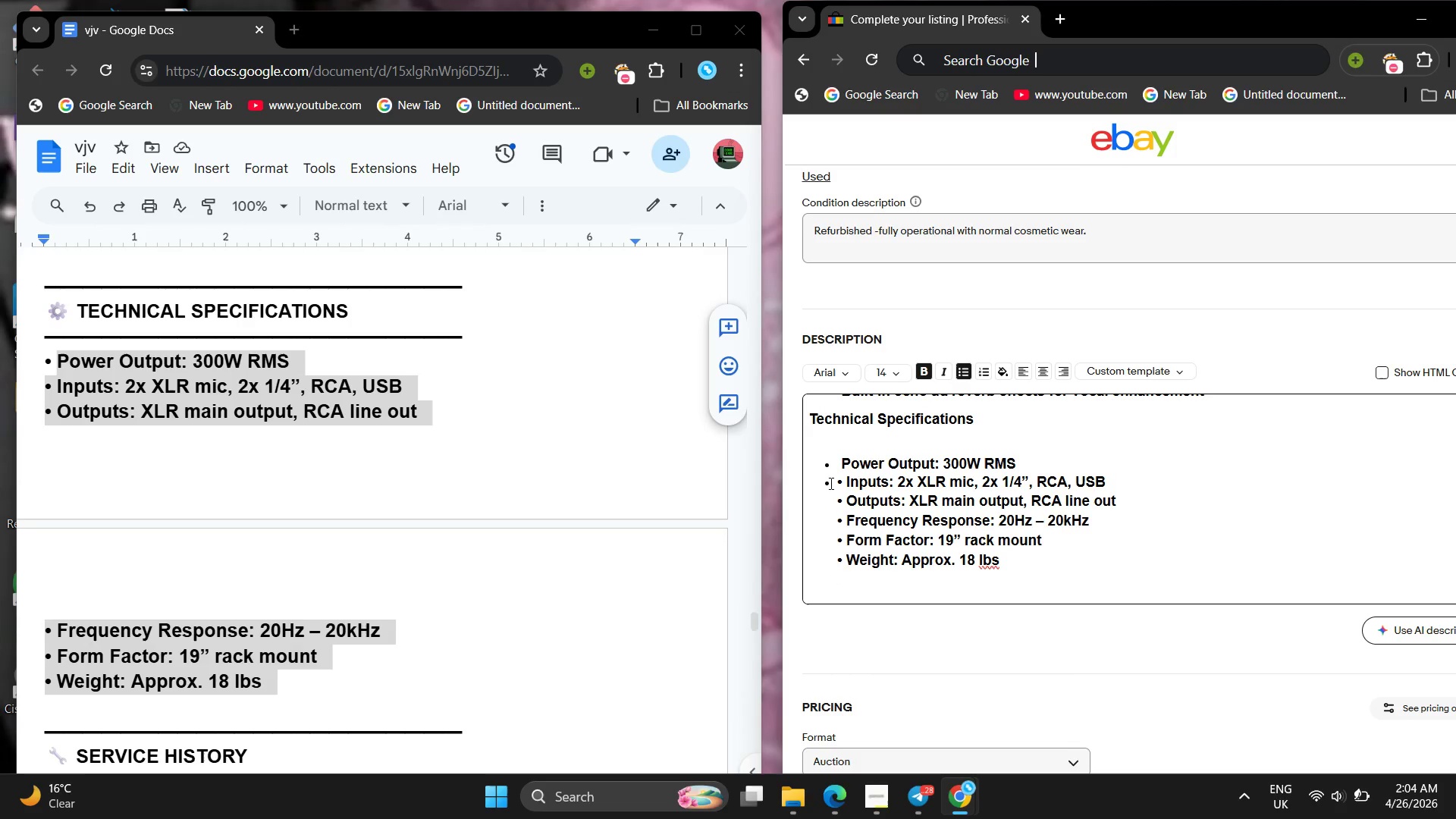 
left_click([833, 484])
 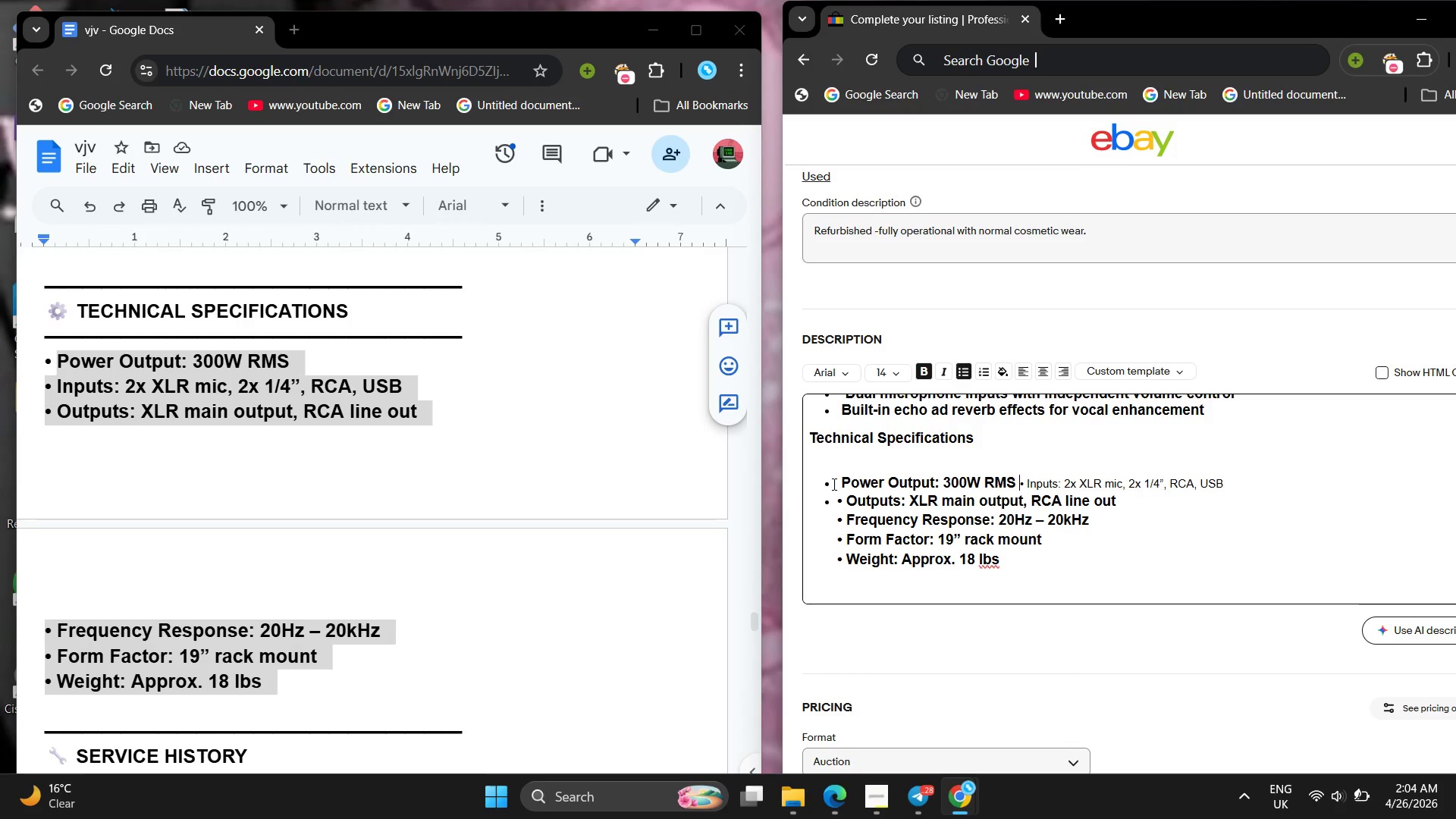 
key(Backspace)
 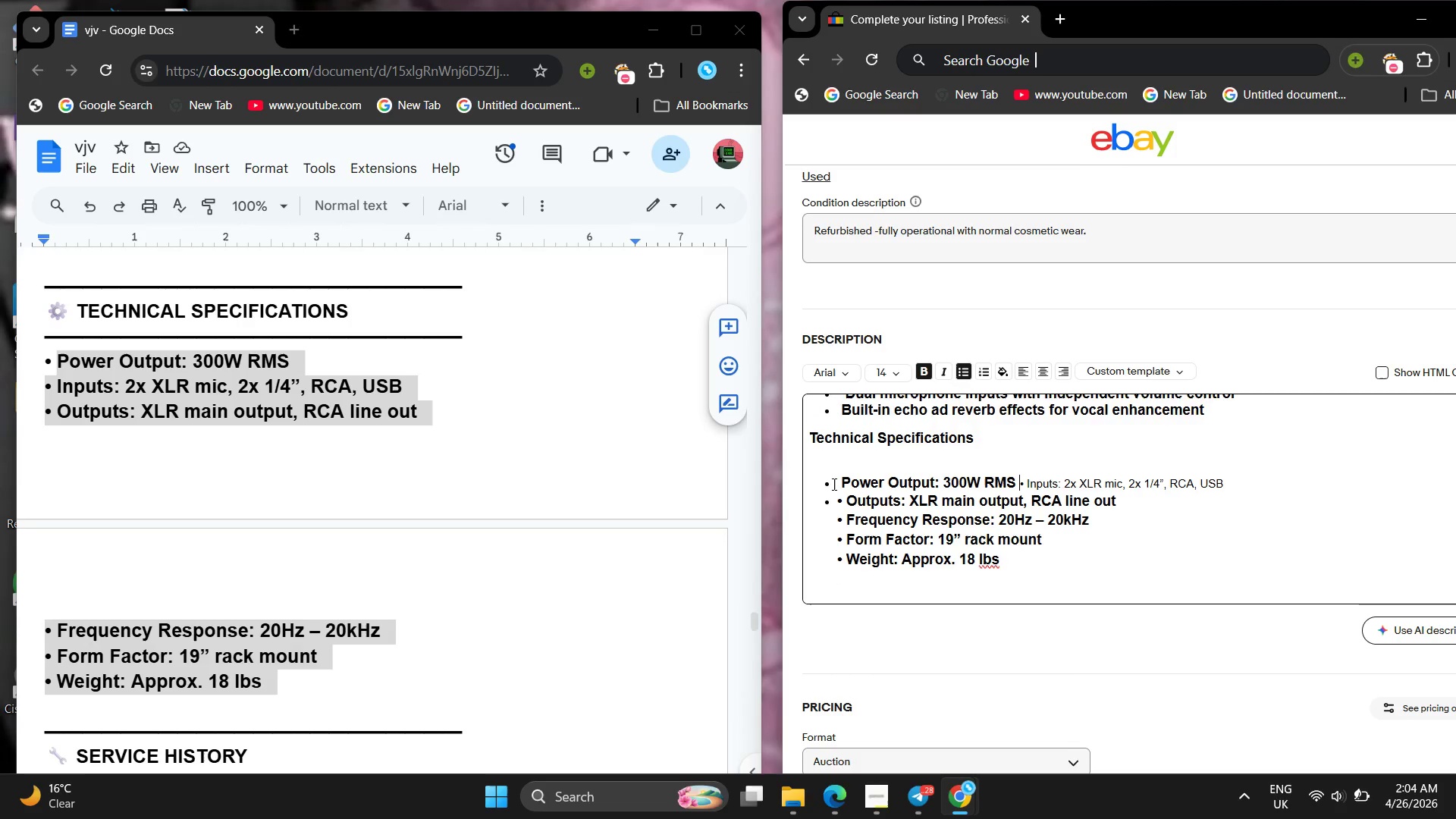 
left_click([833, 484])
 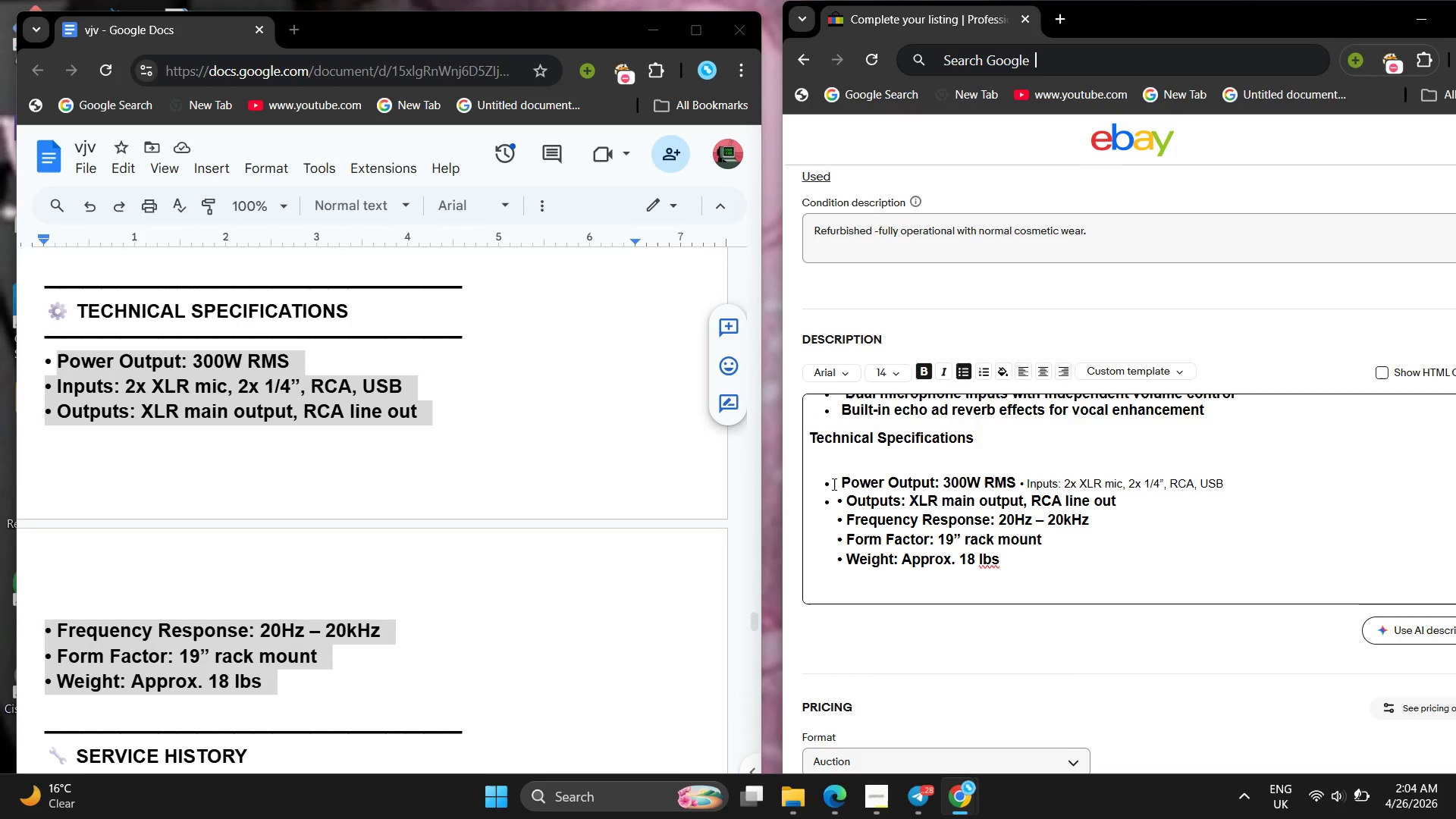 
key(Backspace)
 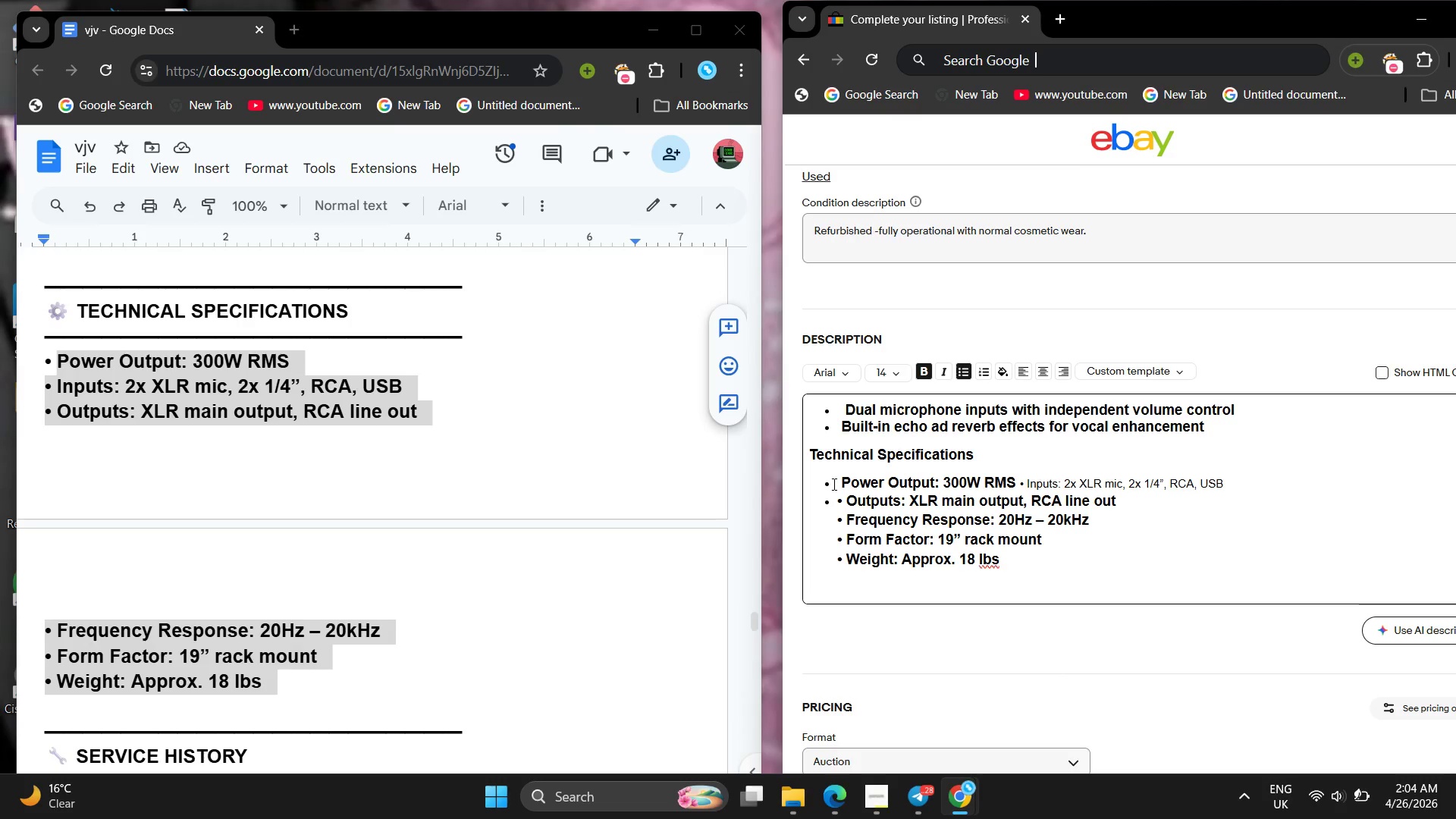 
key(Control+ControlLeft)
 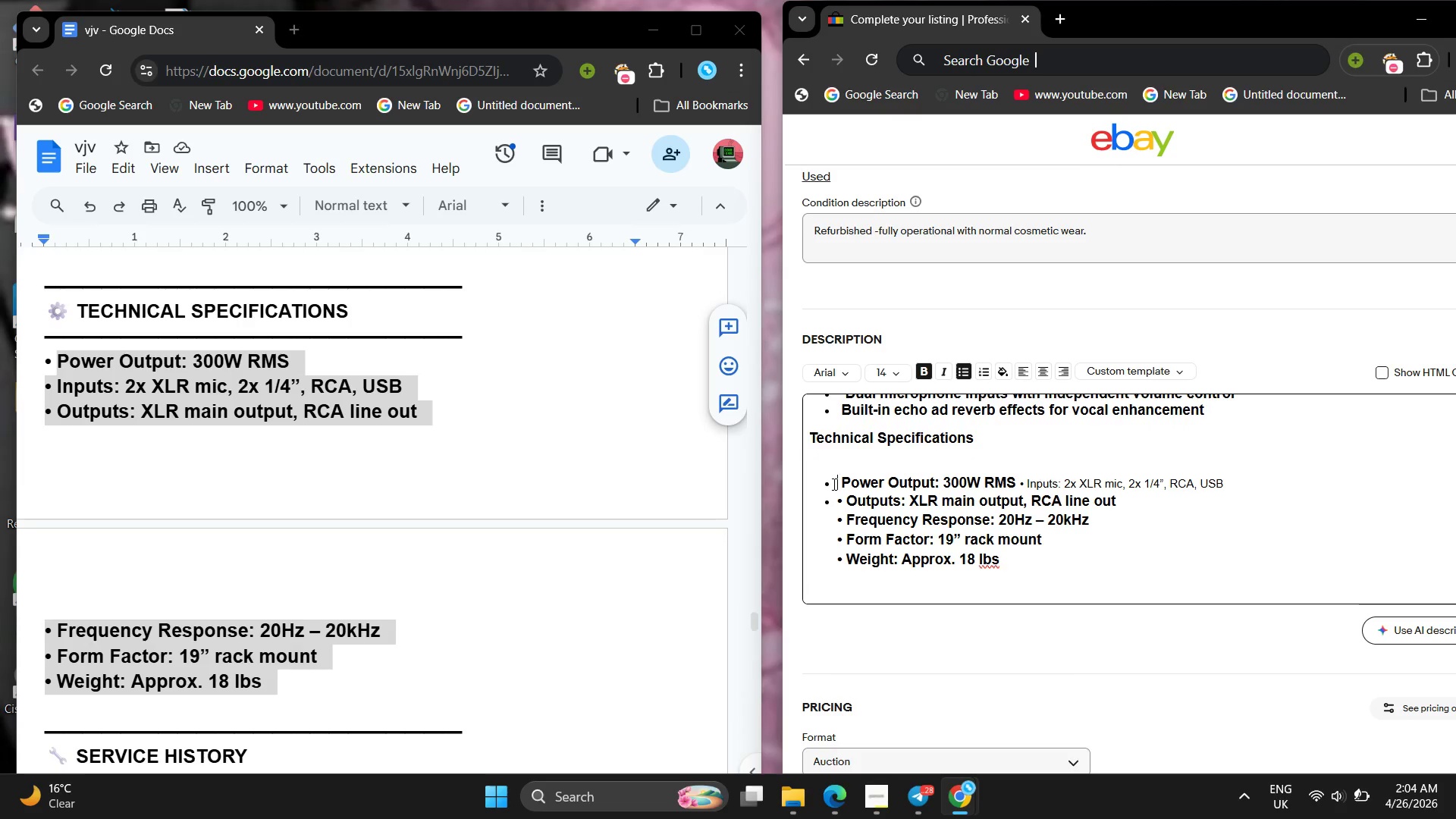 
key(Control+Z)
 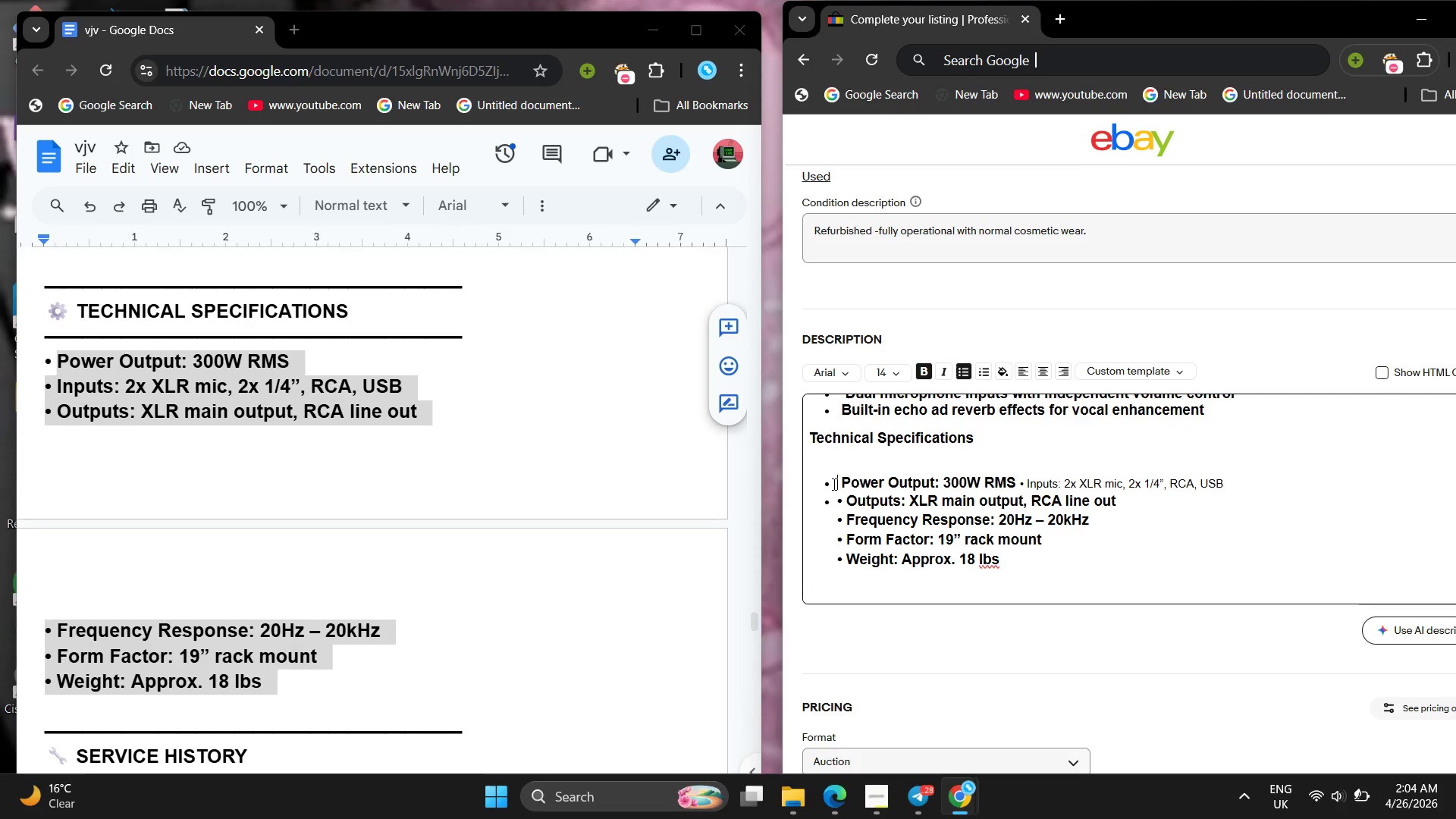 
key(Control+ControlLeft)
 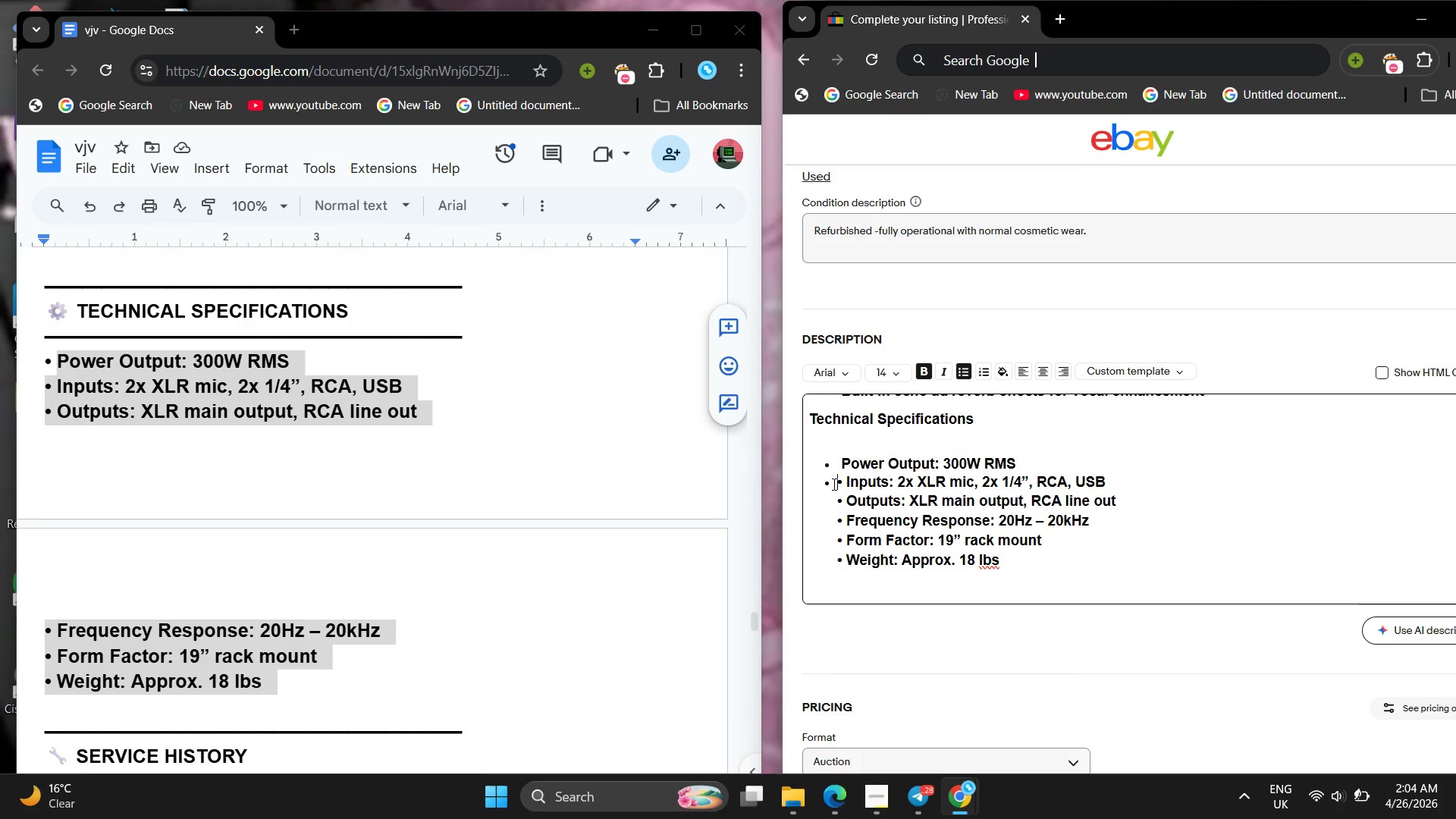 
key(Control+Z)
 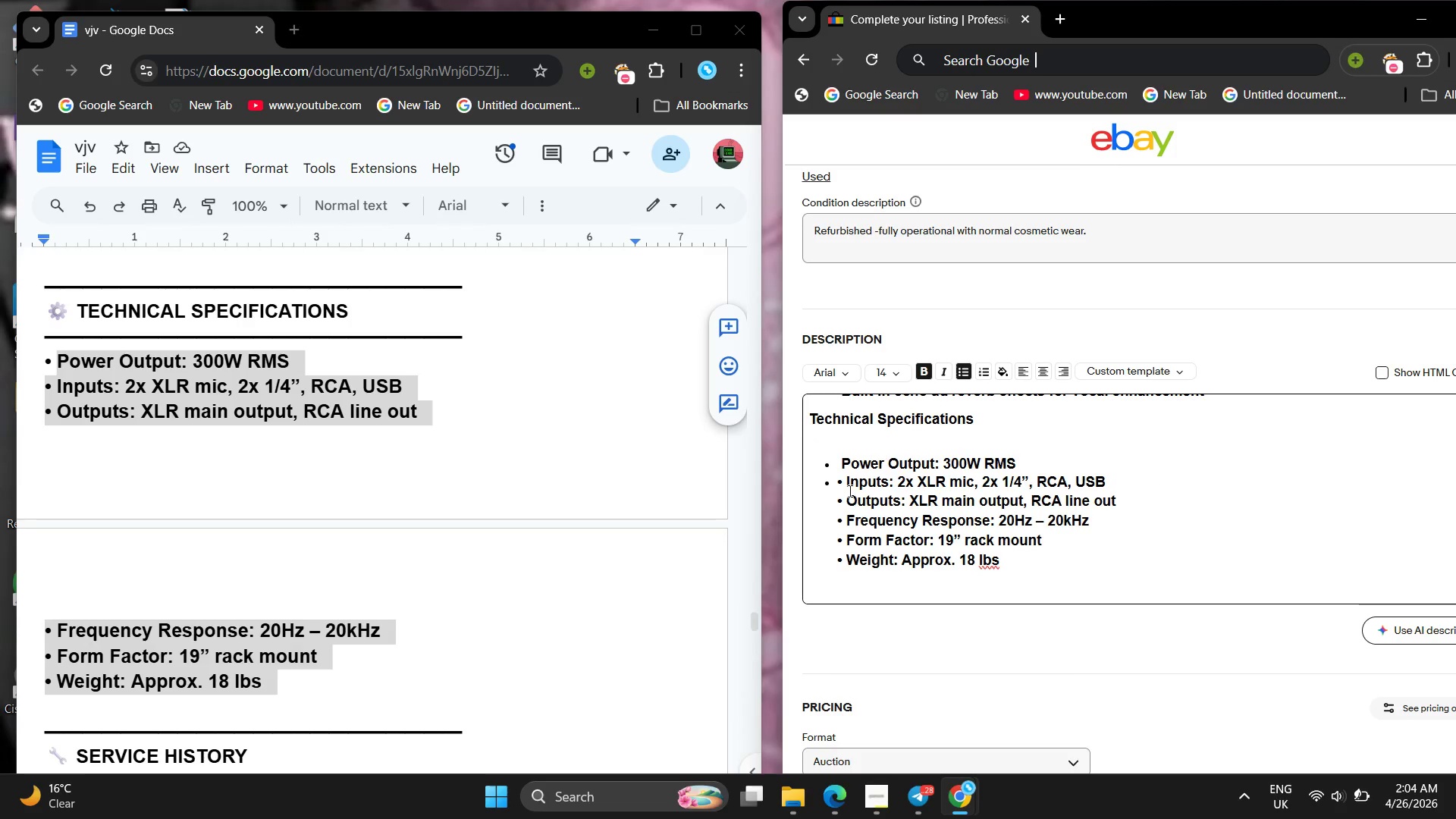 
left_click([843, 488])
 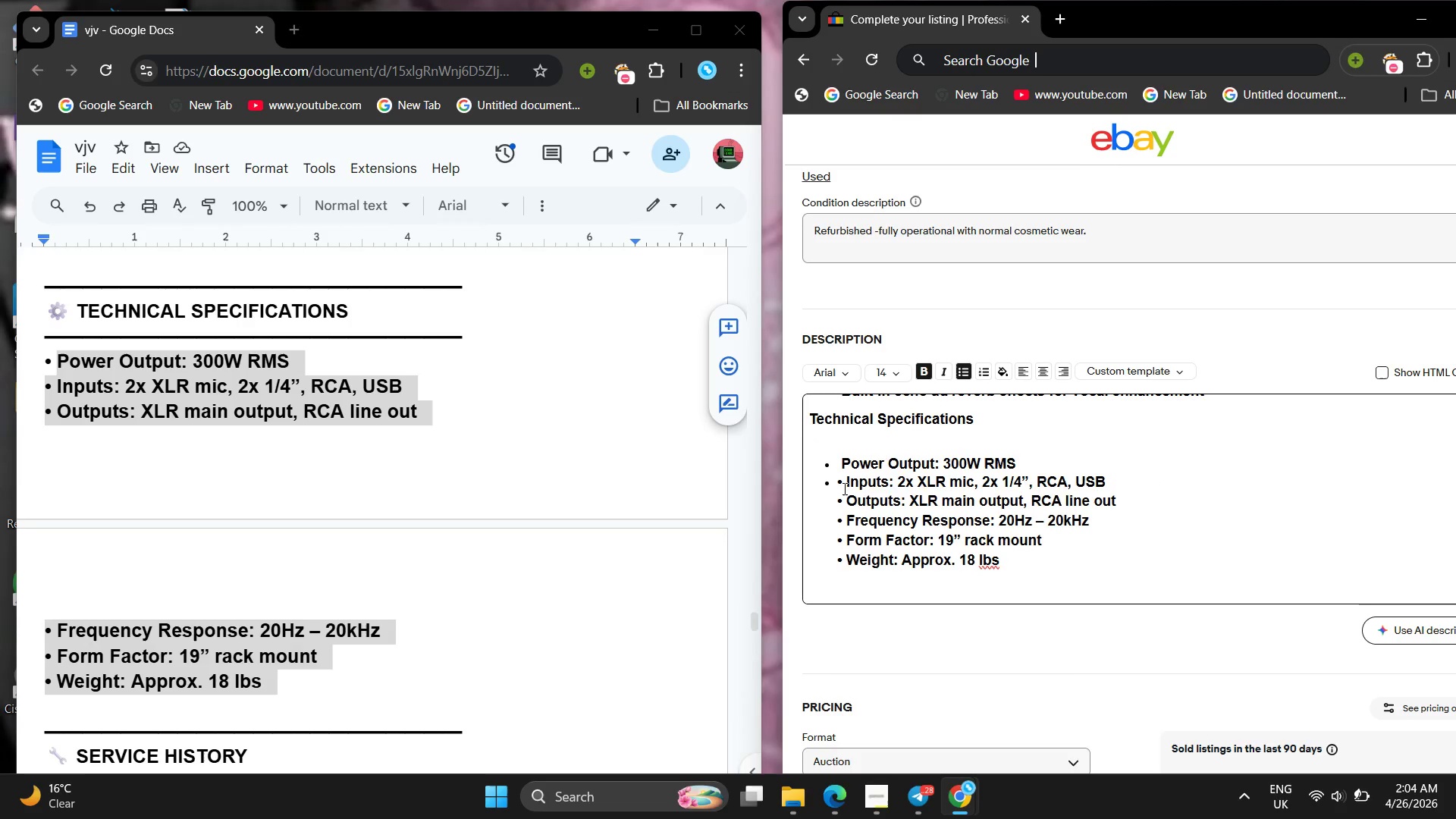 
key(Backspace)
 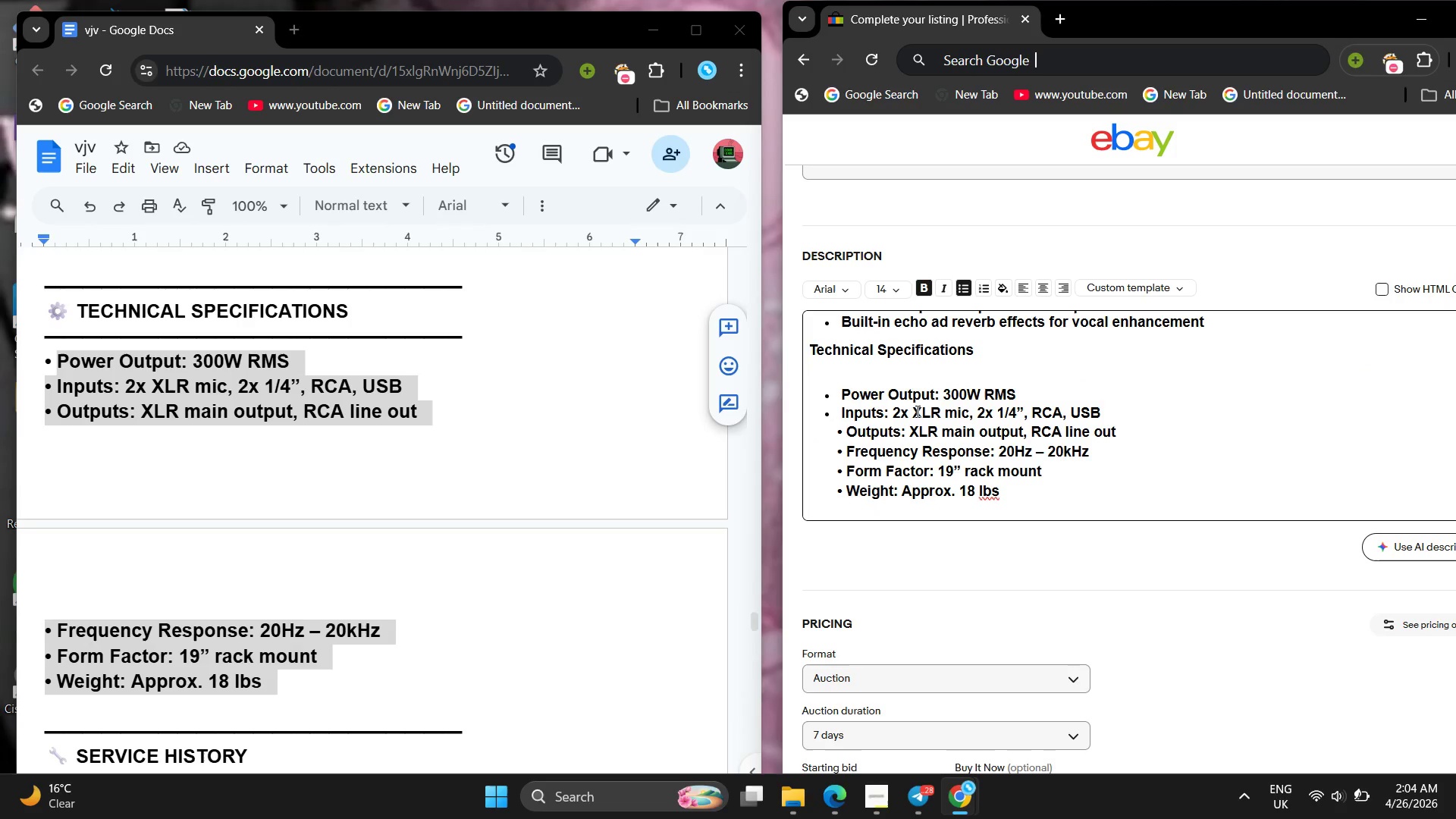 
wait(5.34)
 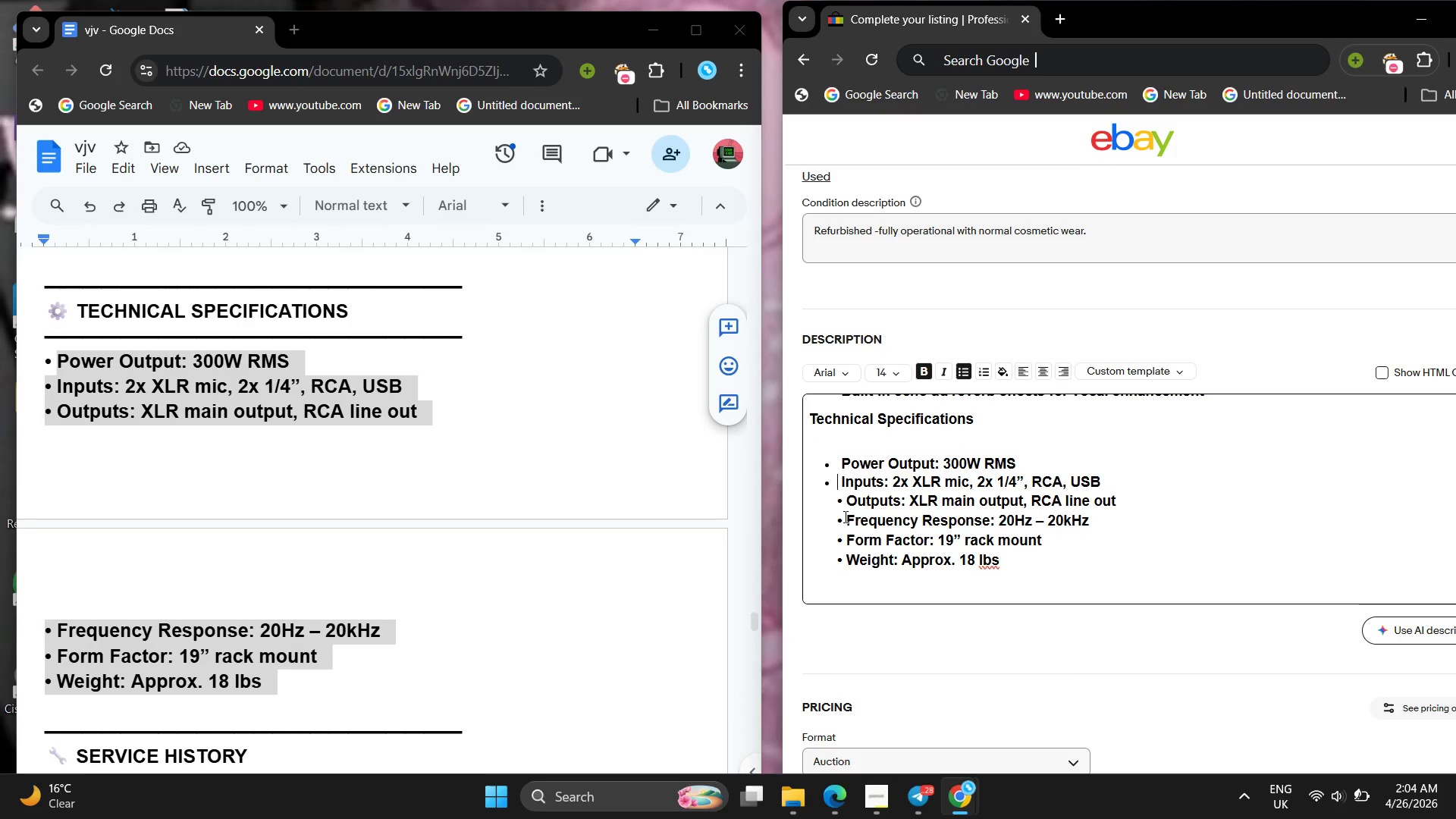 
left_click([845, 431])
 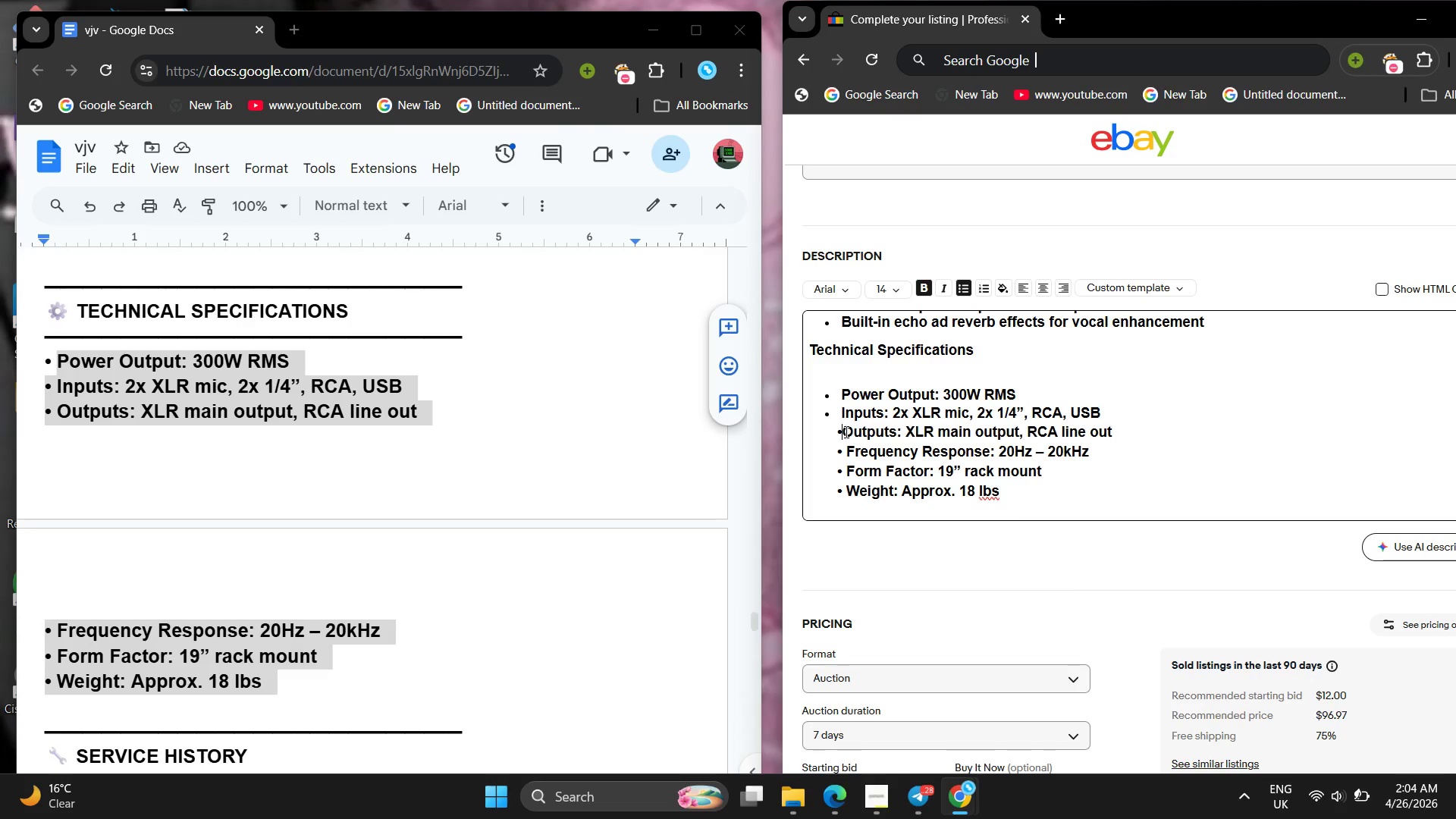 
key(Backspace)
 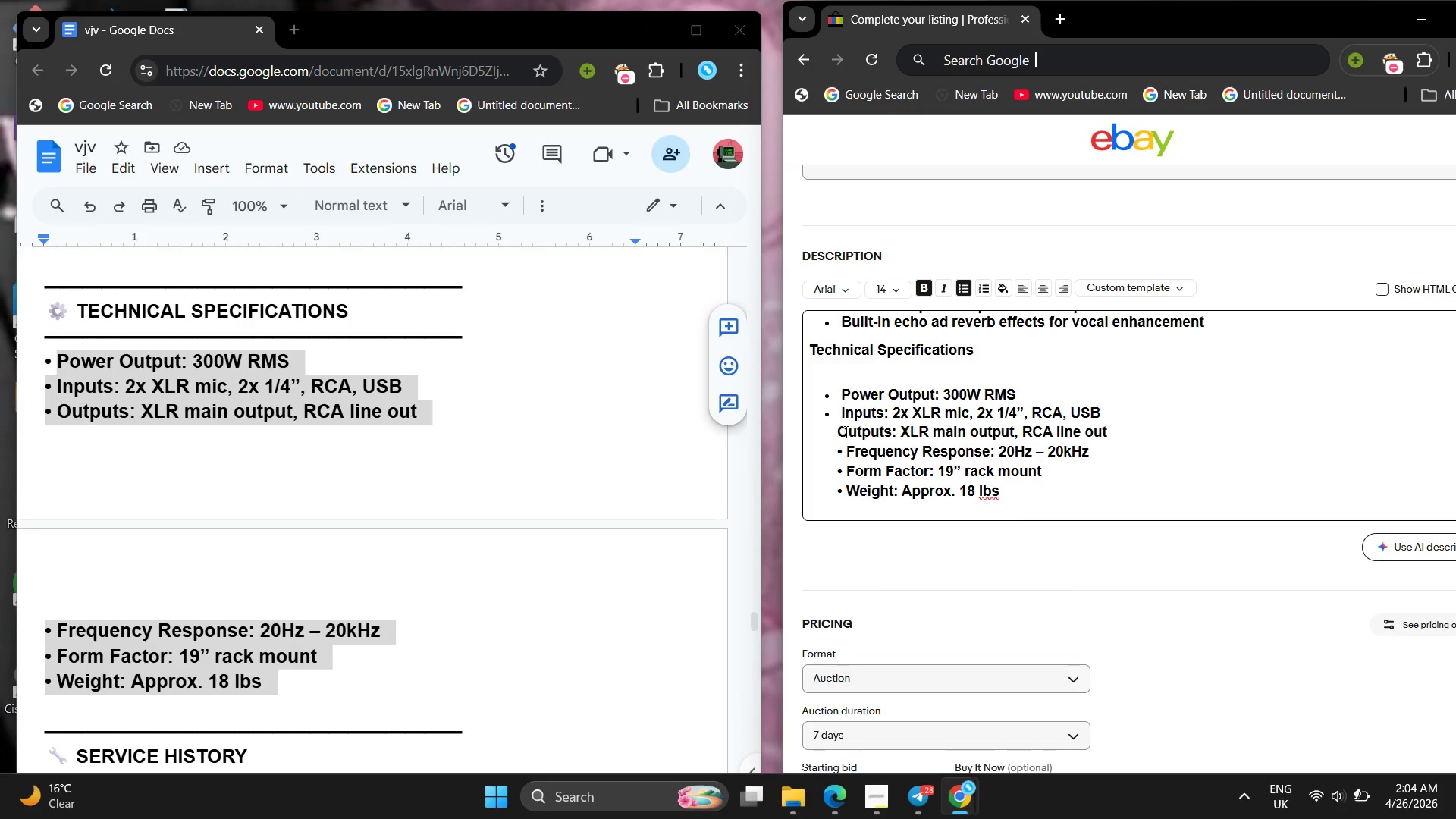 
key(Backspace)
 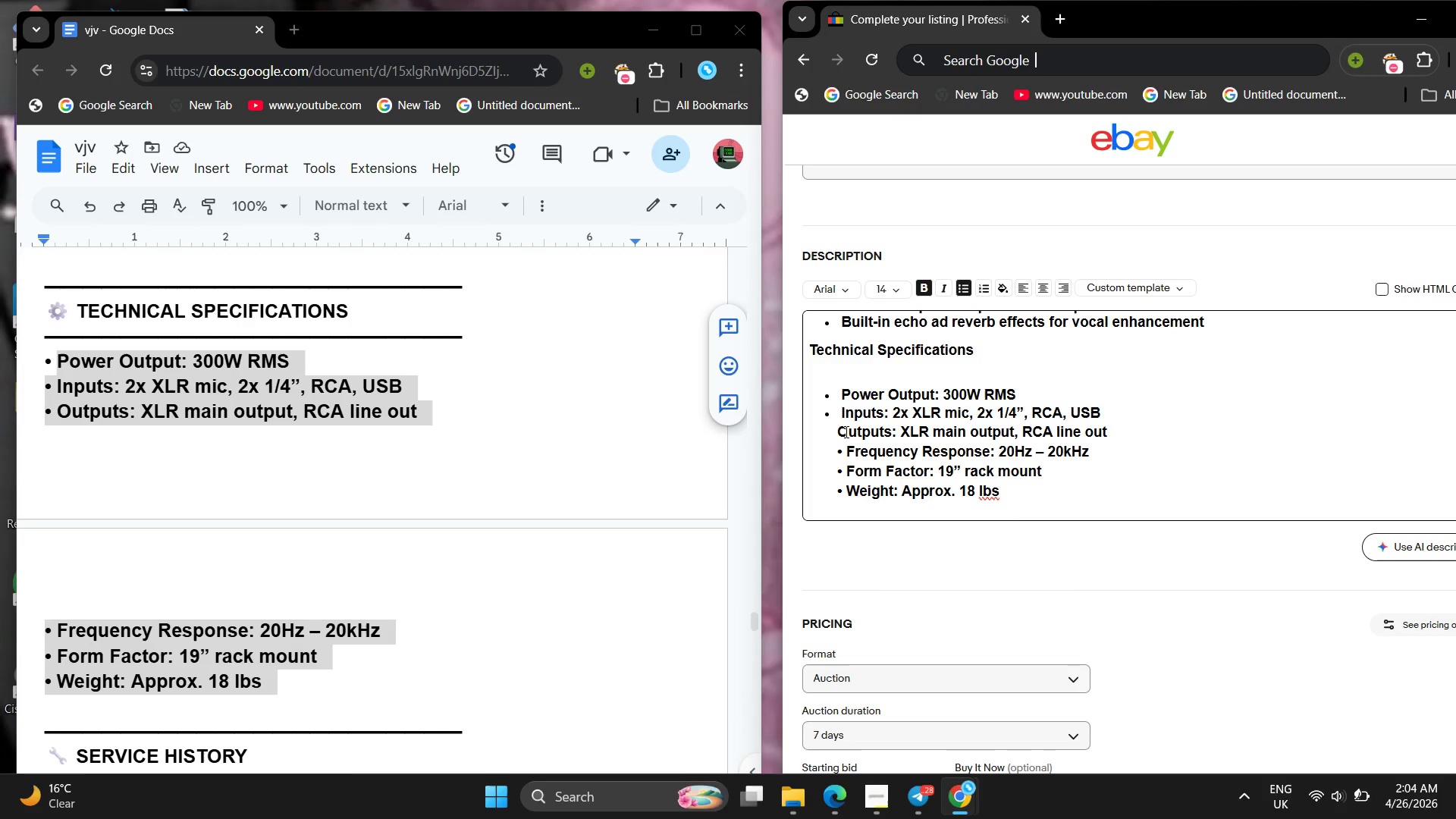 
key(Control+ControlLeft)
 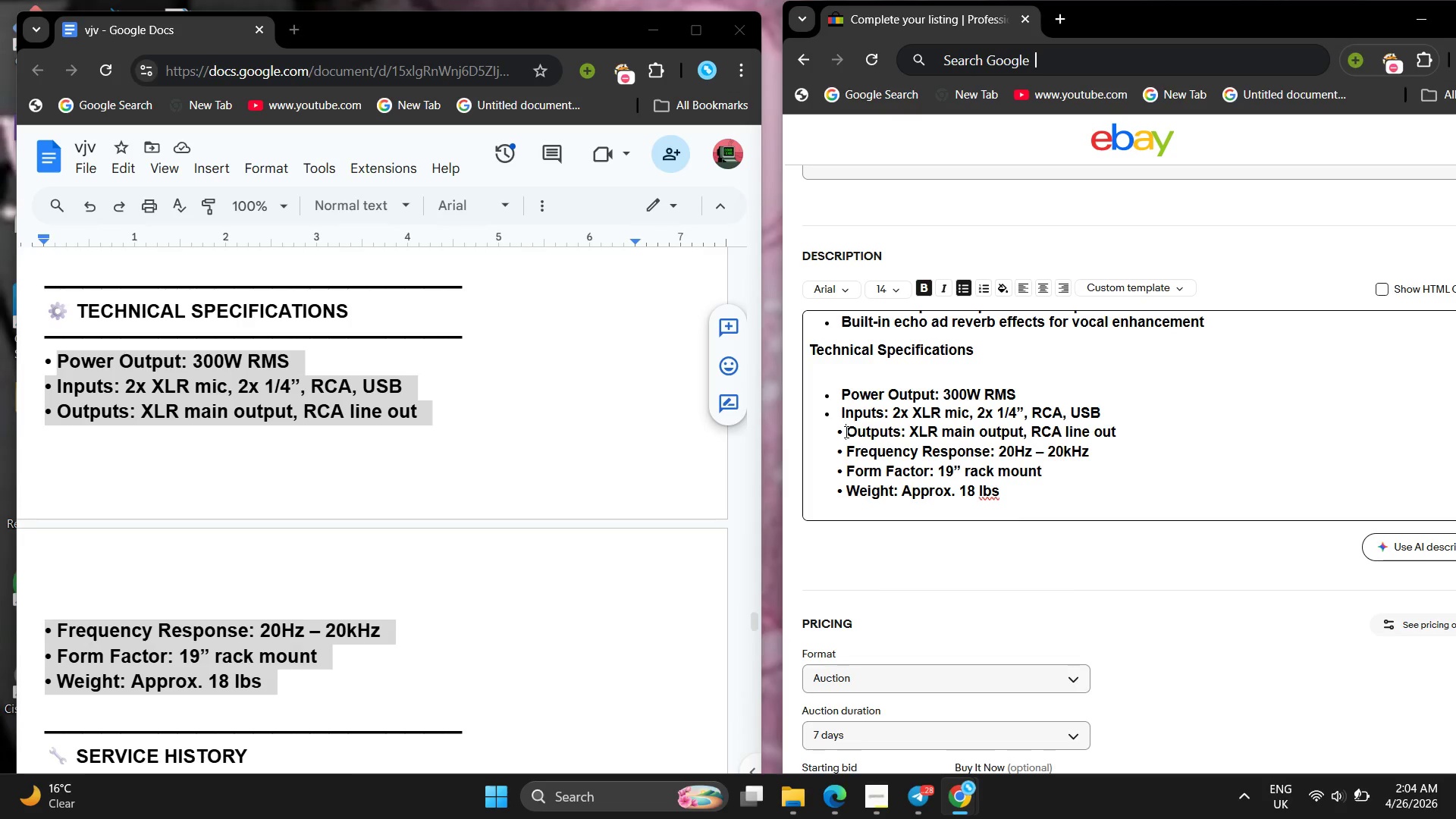 
key(Control+Z)
 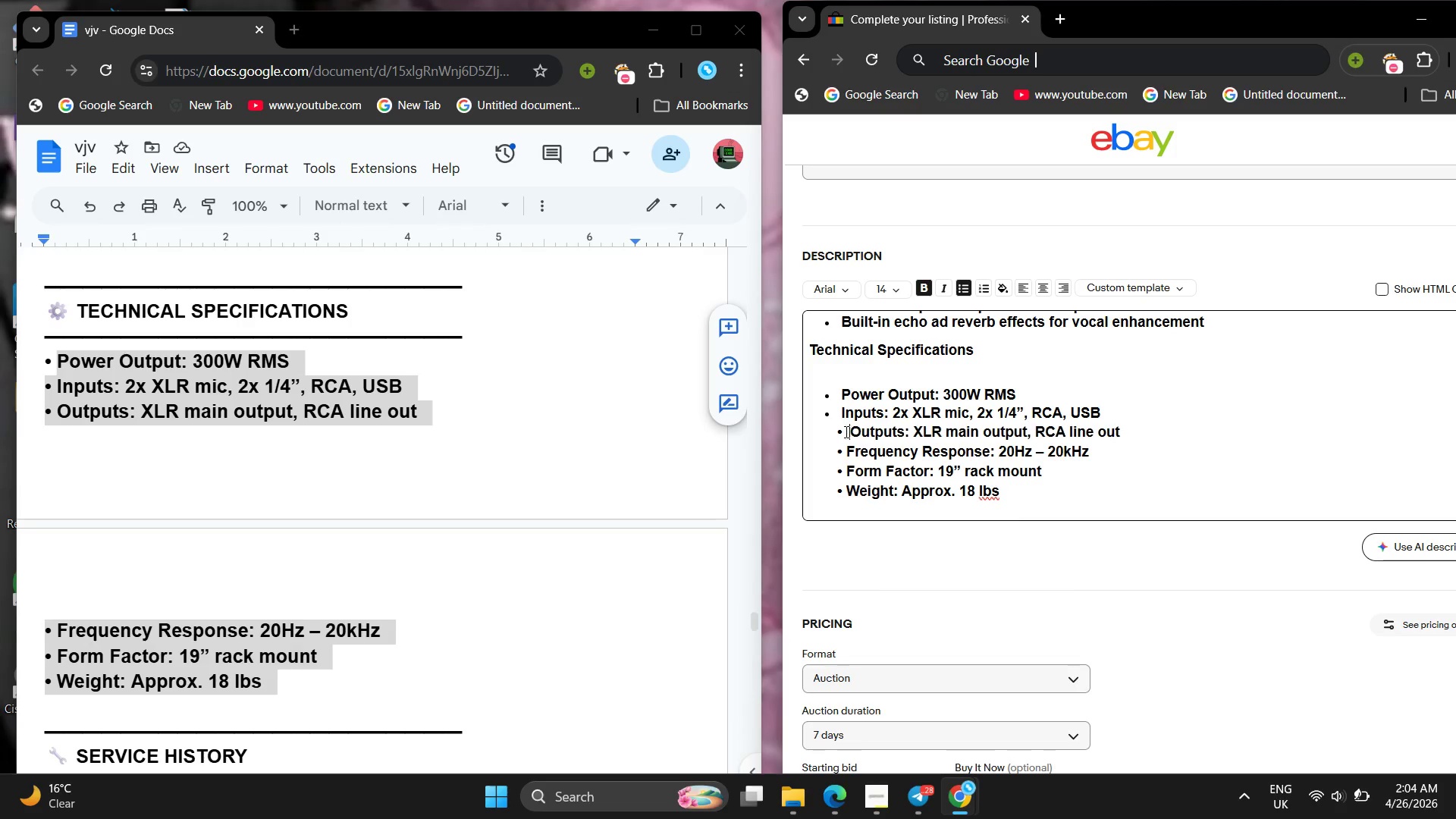 
key(Space)
 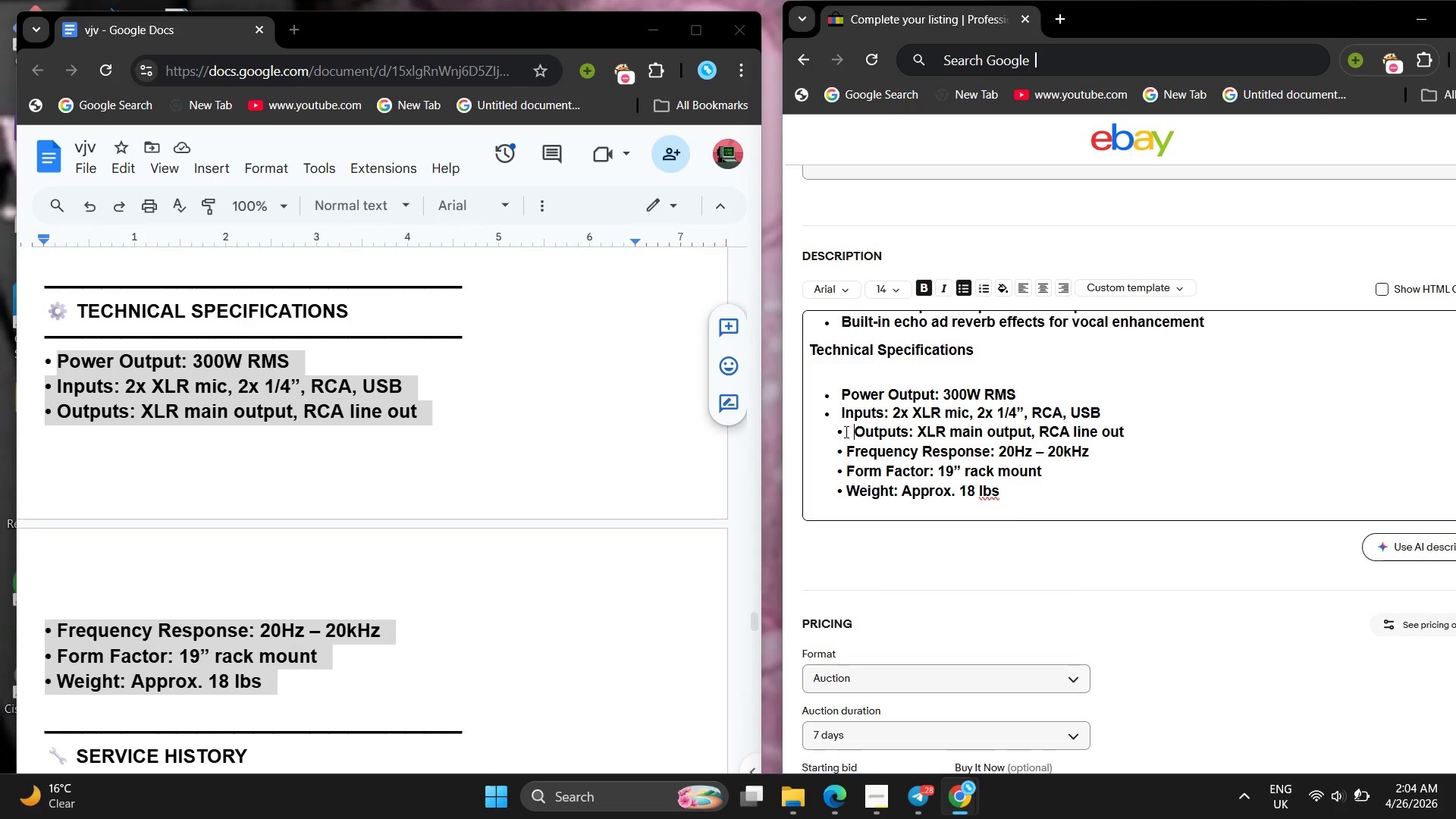 
key(Space)
 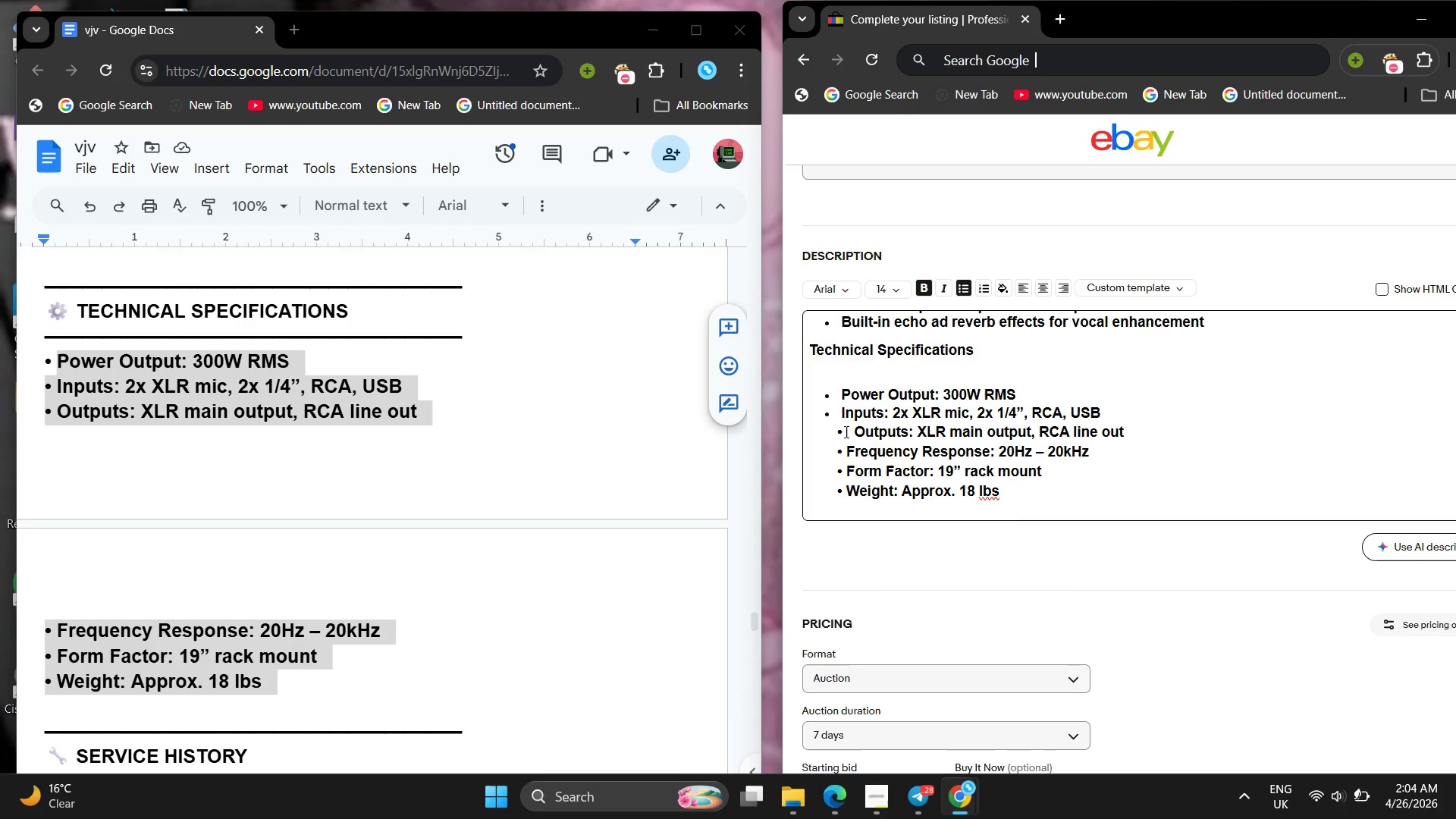 
key(ArrowLeft)
 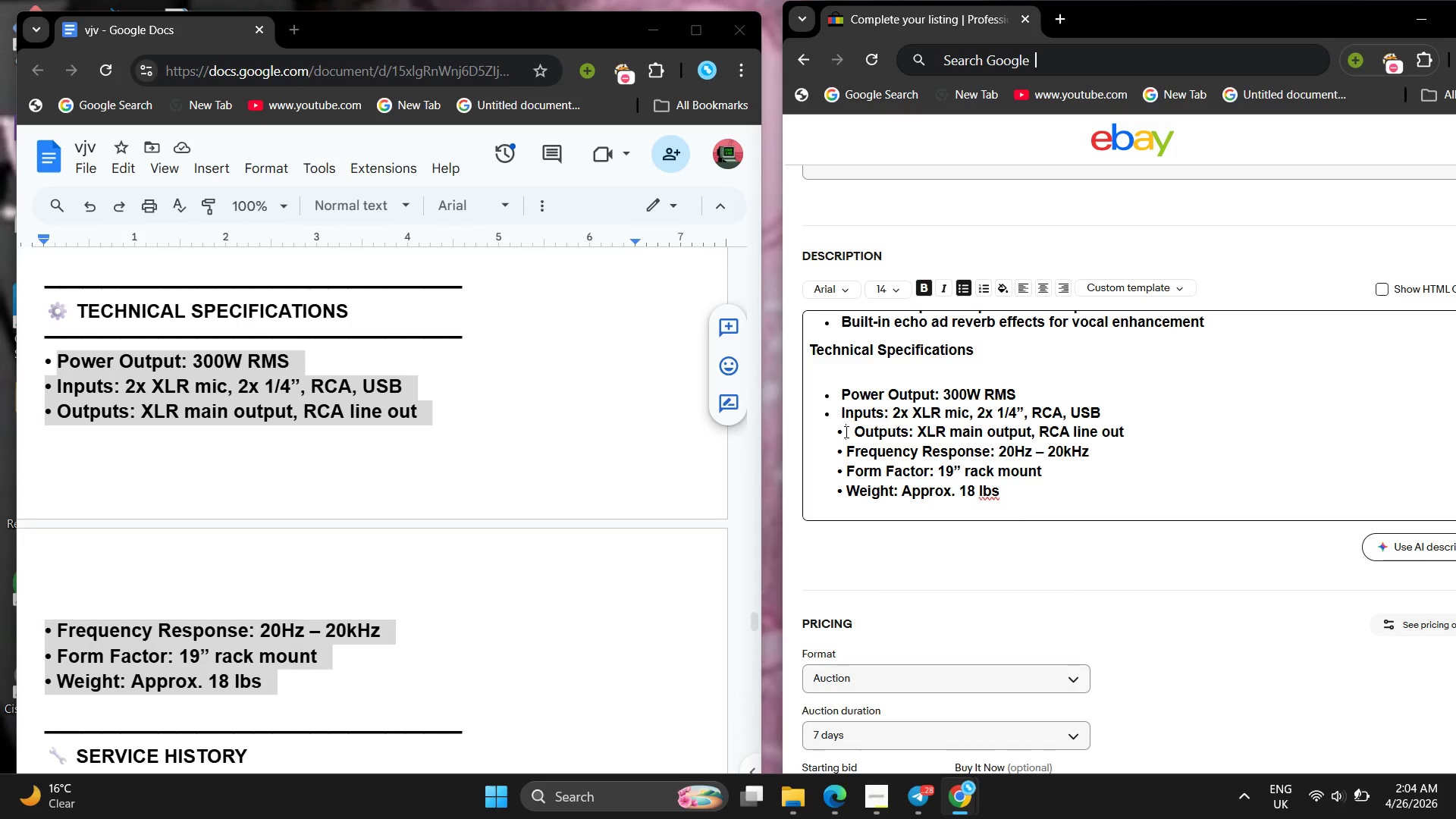 
key(ArrowLeft)
 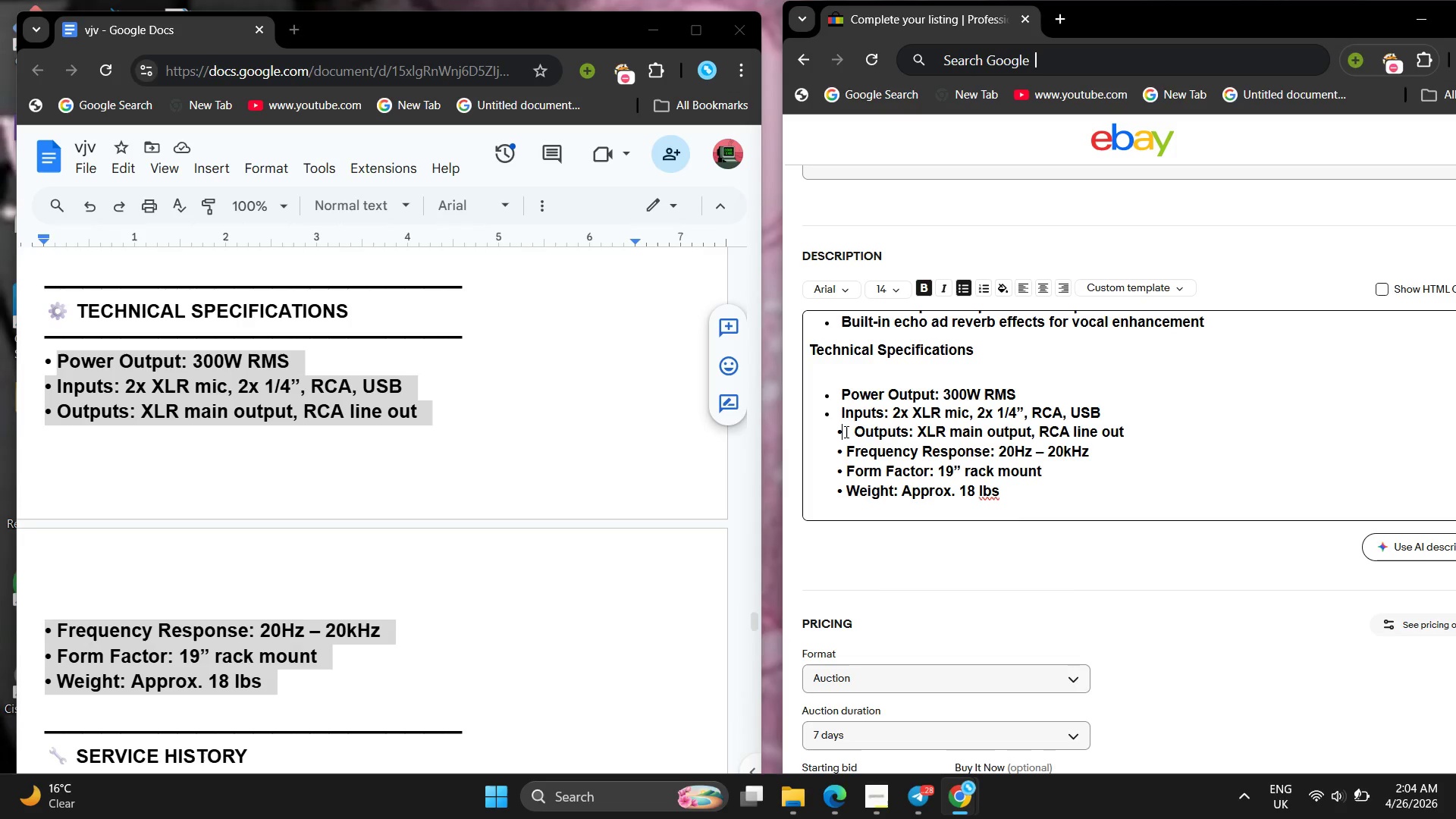 
key(ArrowLeft)
 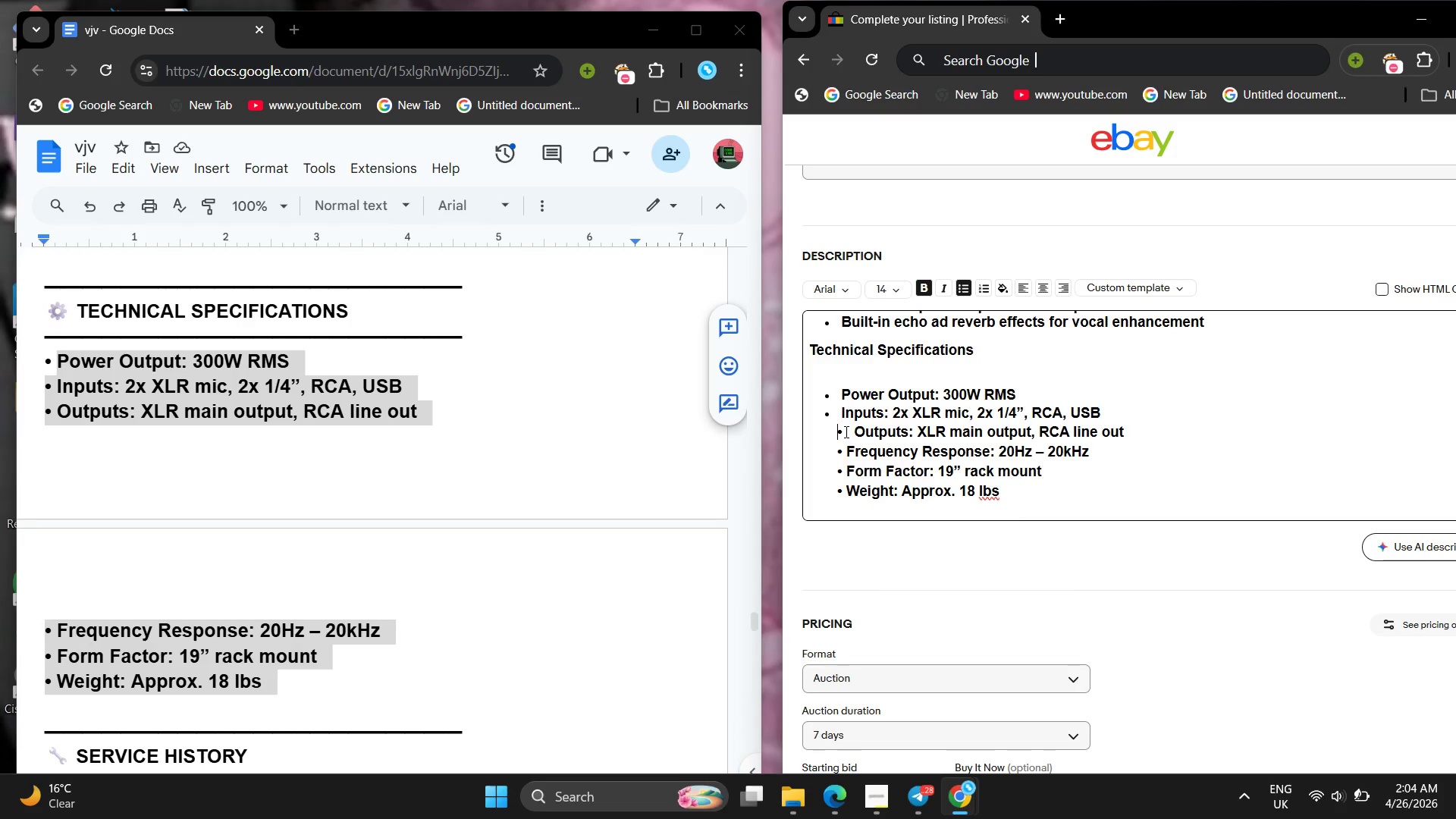 
key(ArrowLeft)
 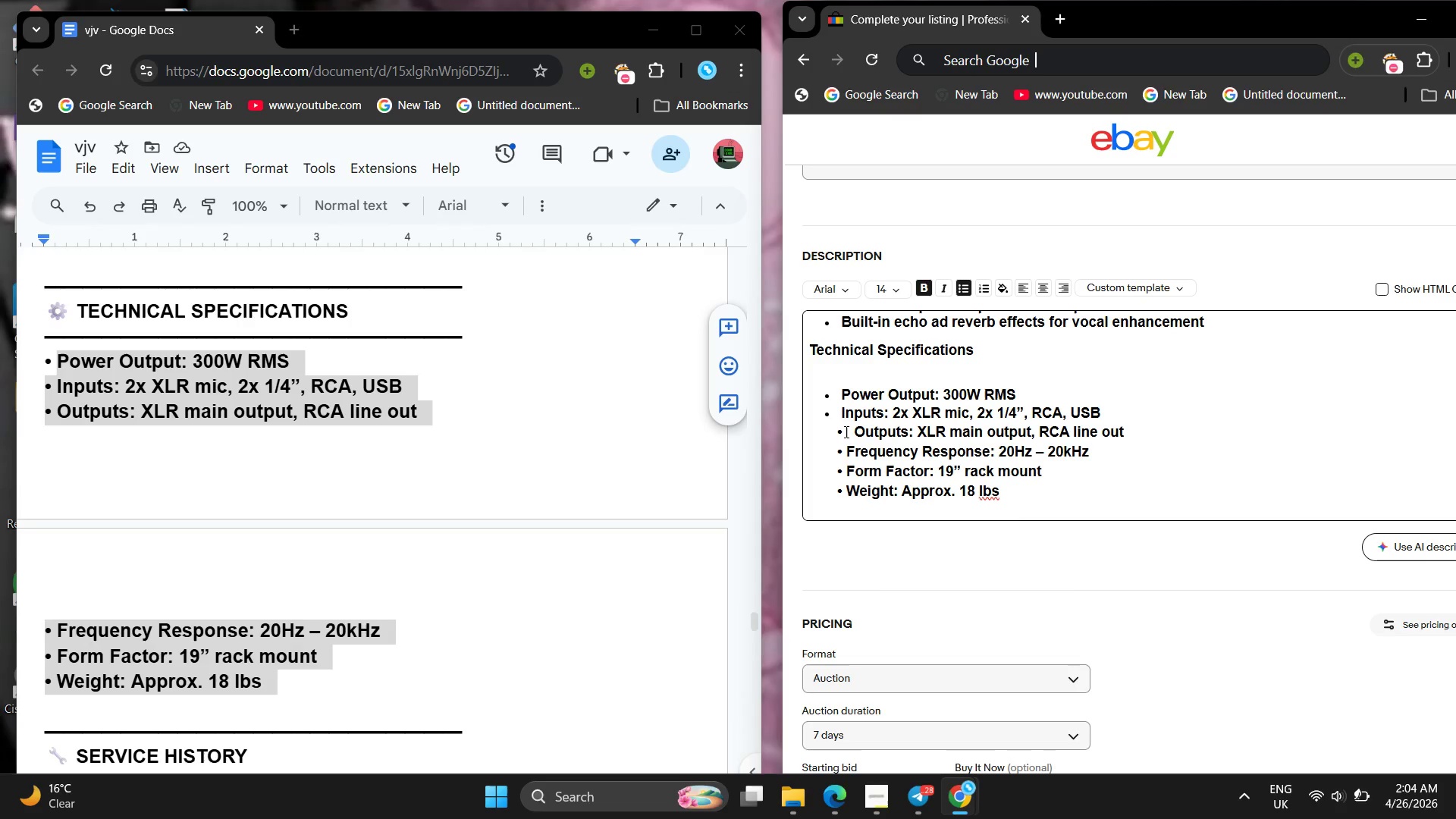 
key(ArrowRight)
 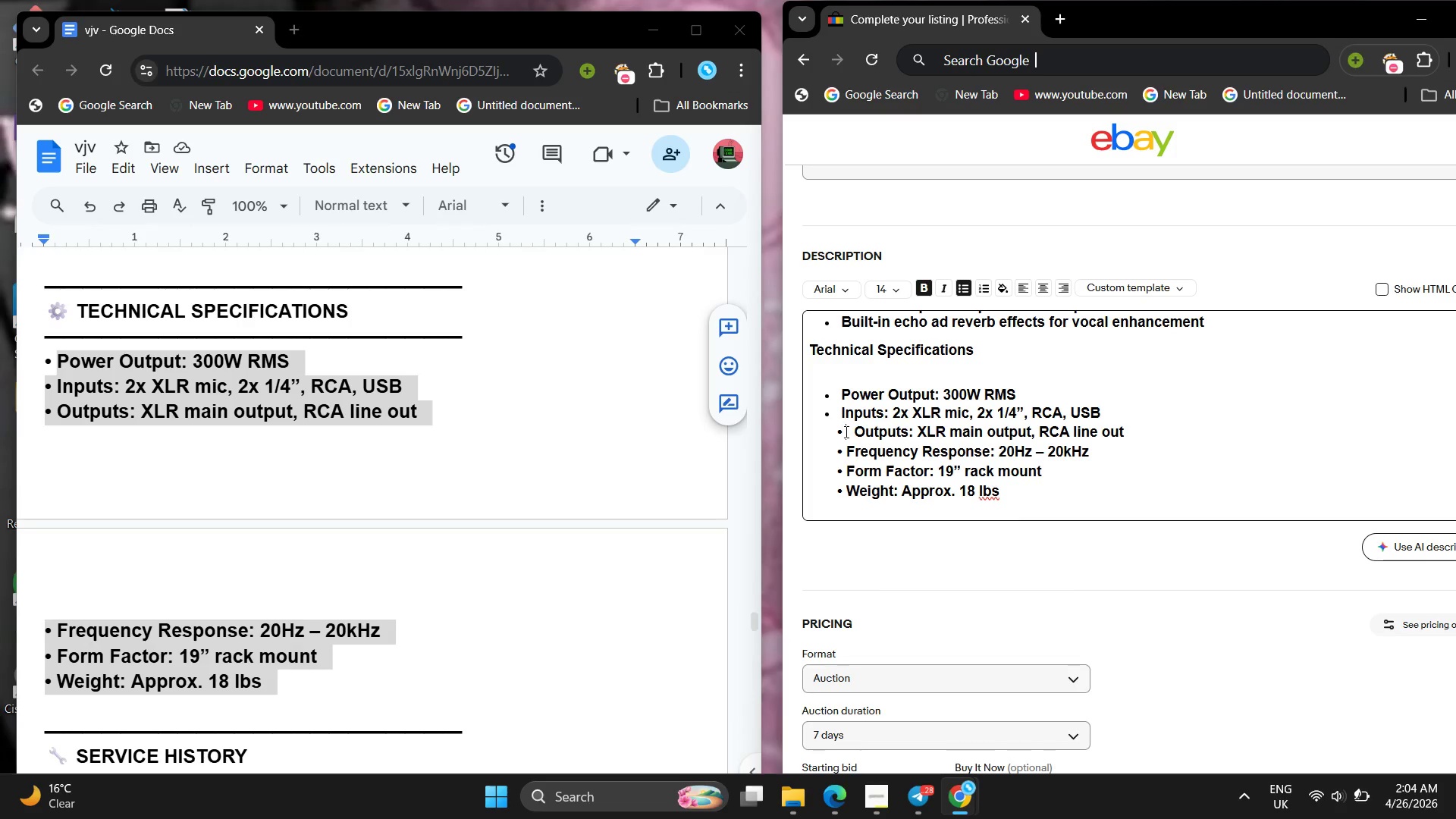 
key(ArrowRight)
 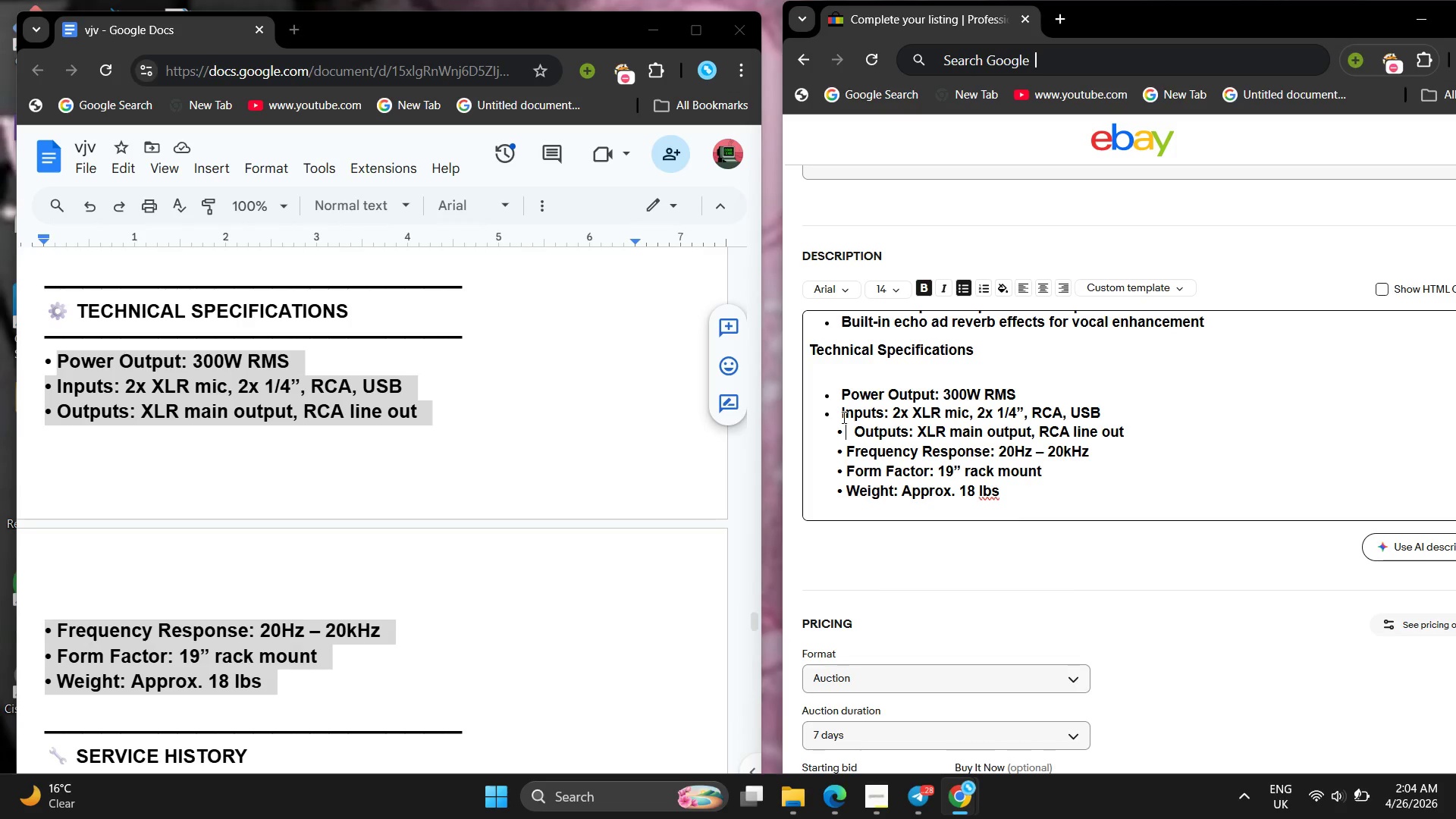 
key(Space)
 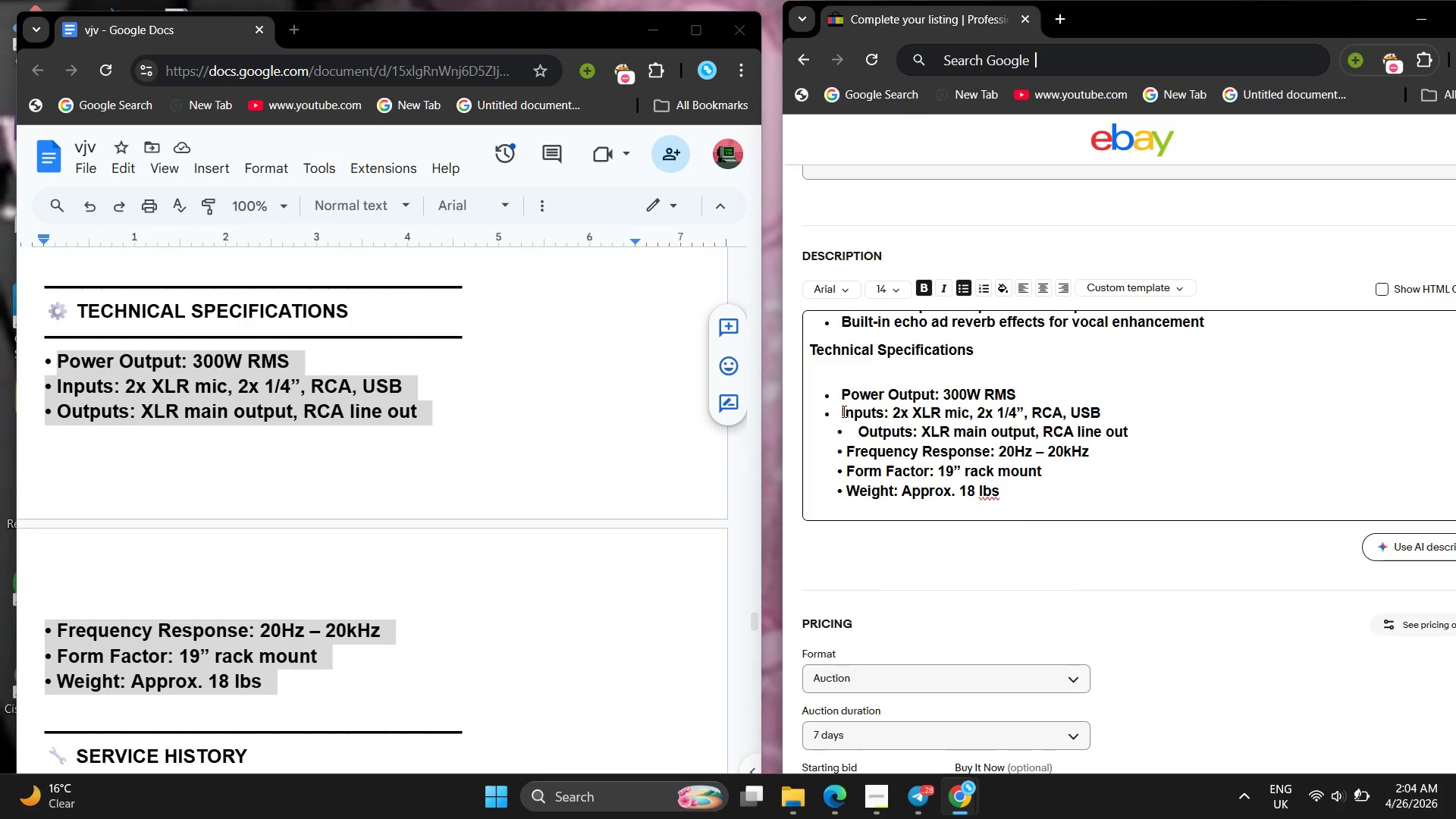 
key(Space)
 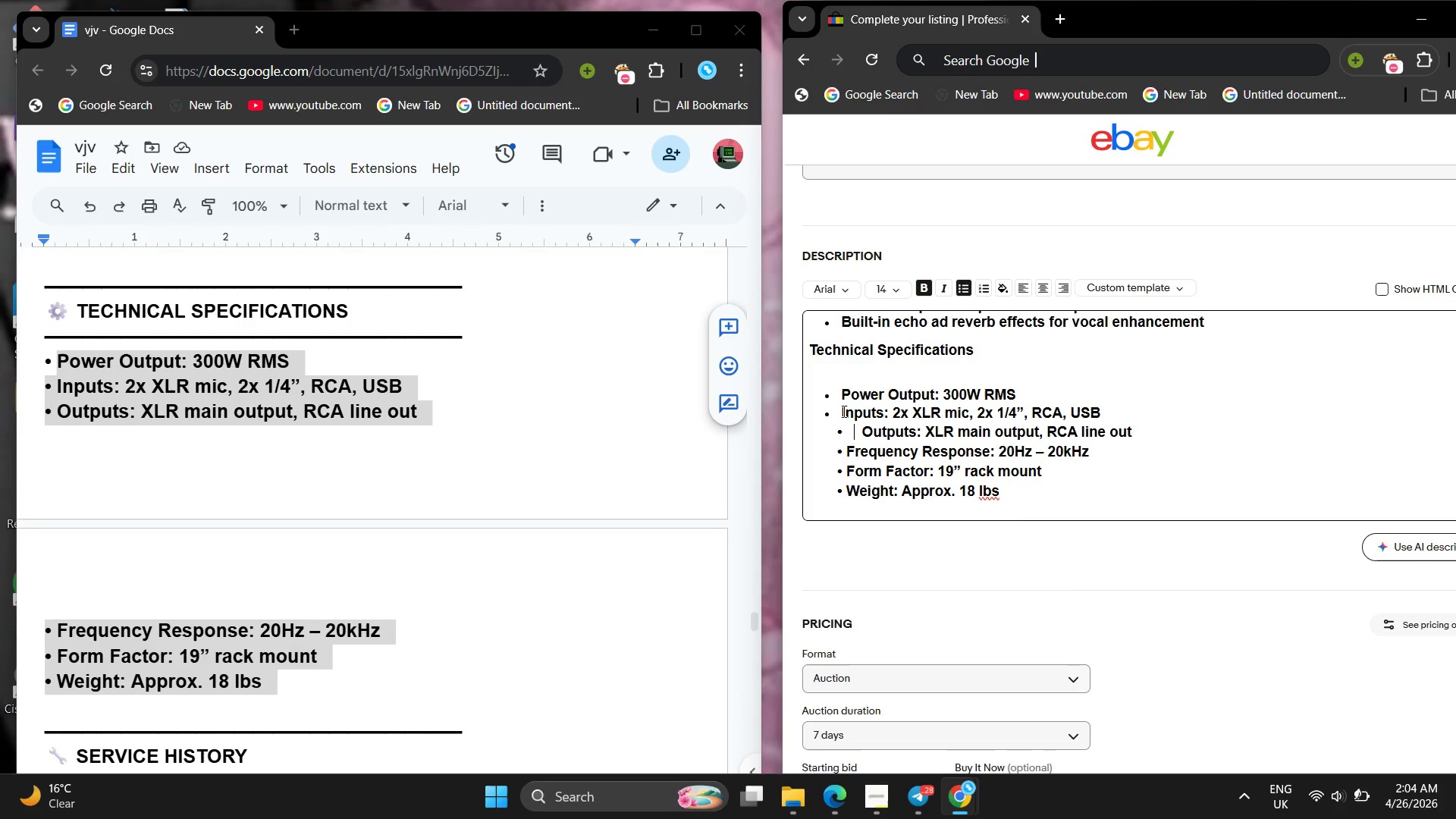 
key(ArrowUp)
 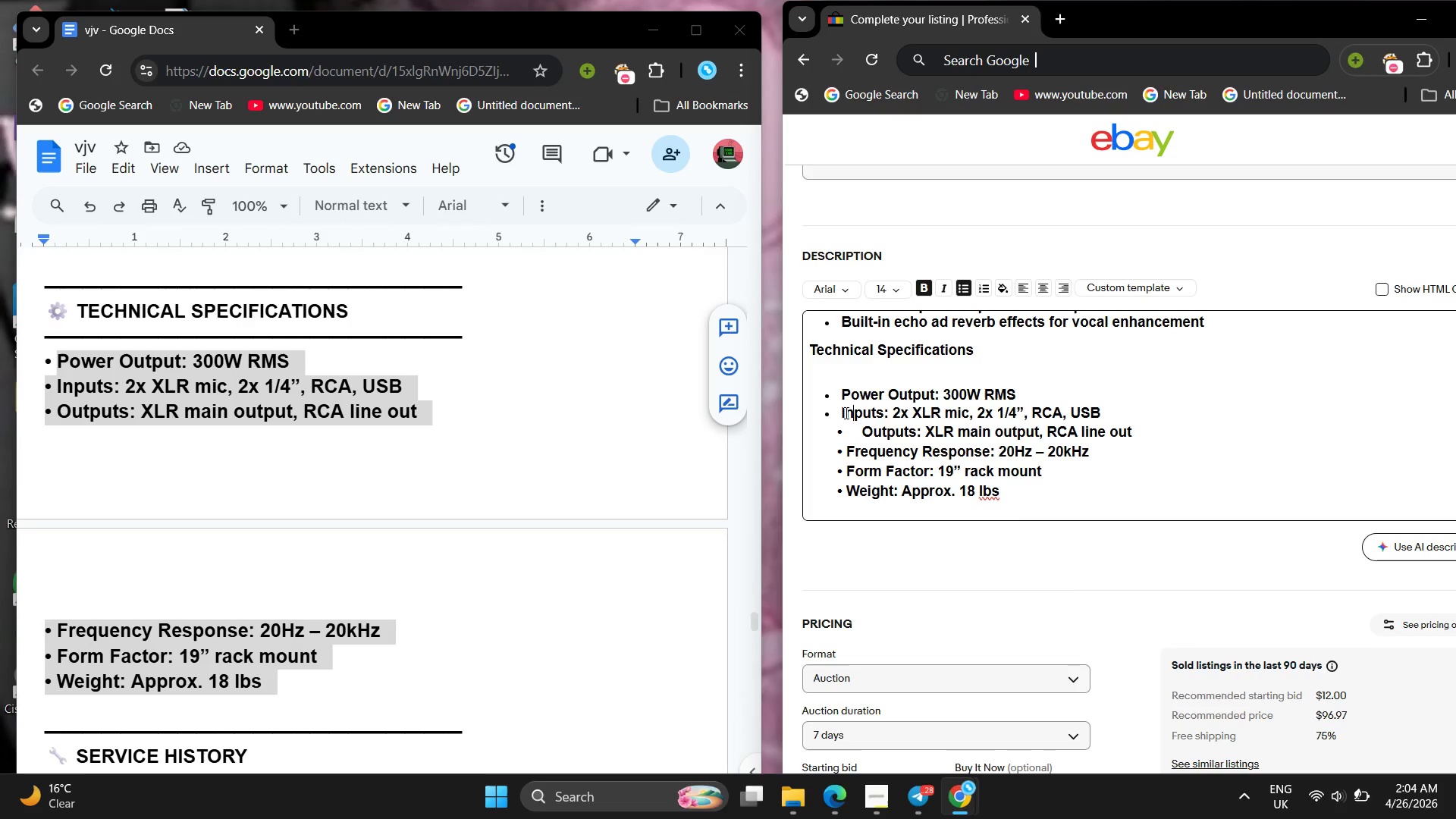 
key(ArrowLeft)
 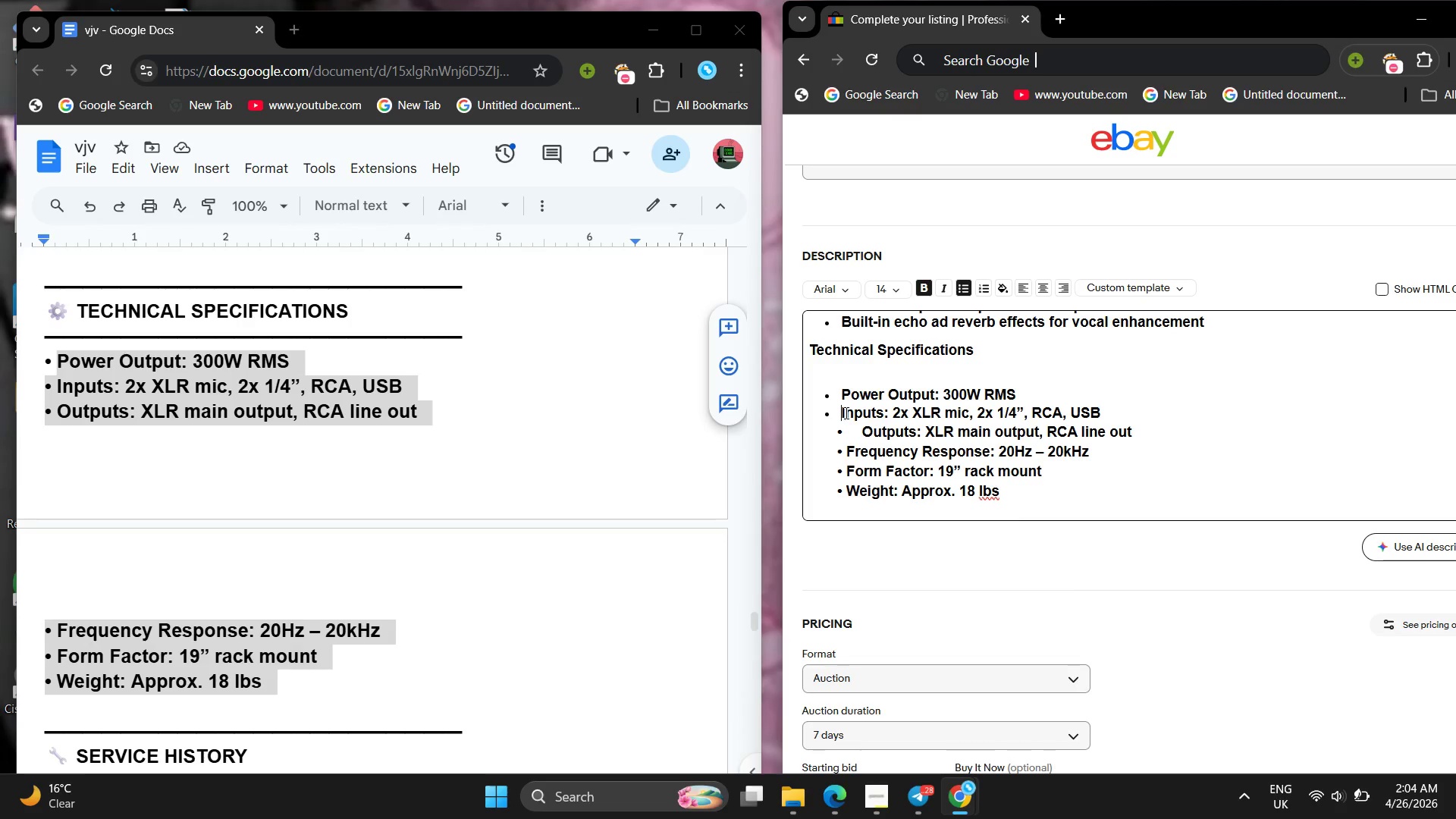 
key(ArrowLeft)
 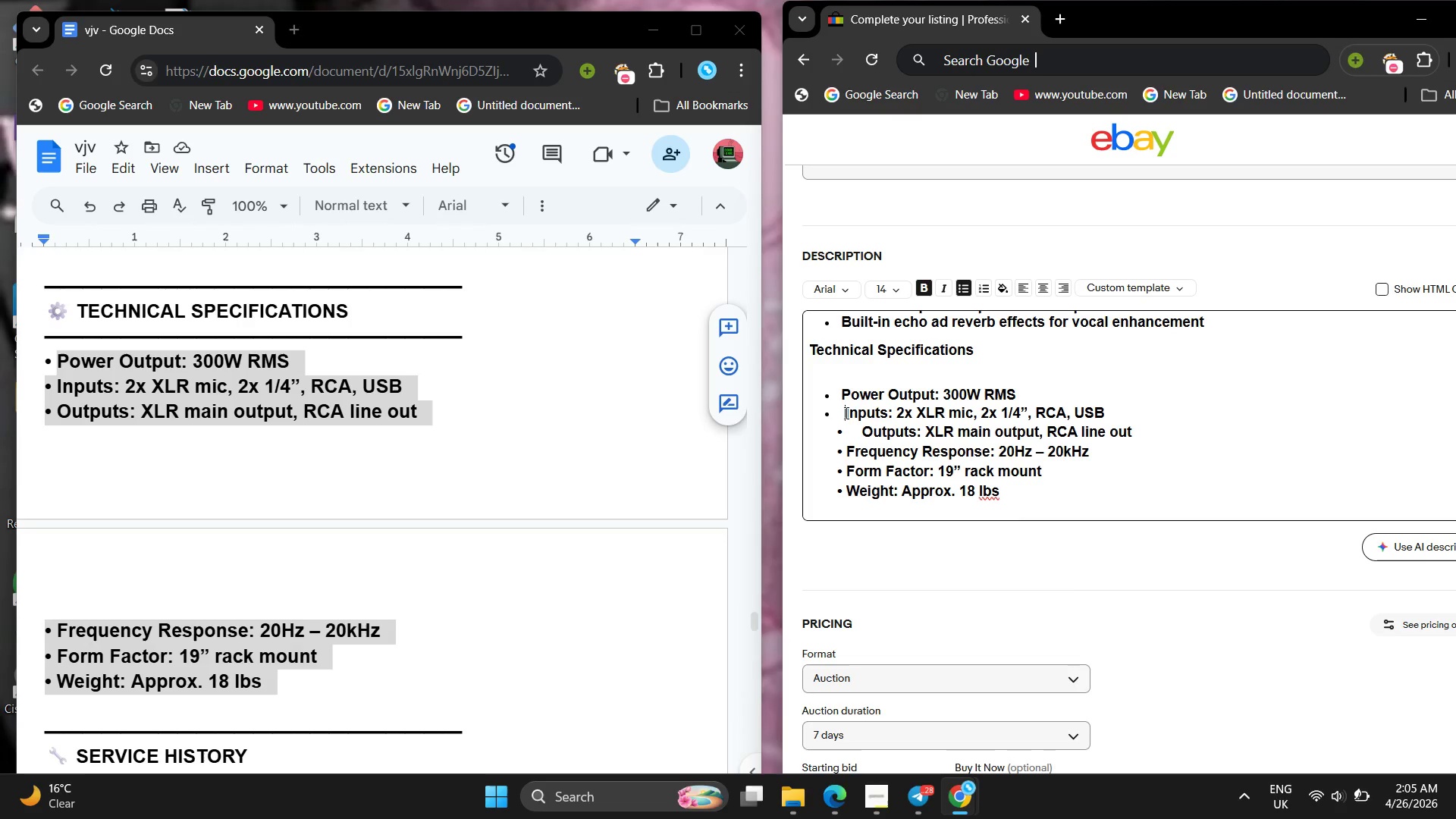 
key(Space)
 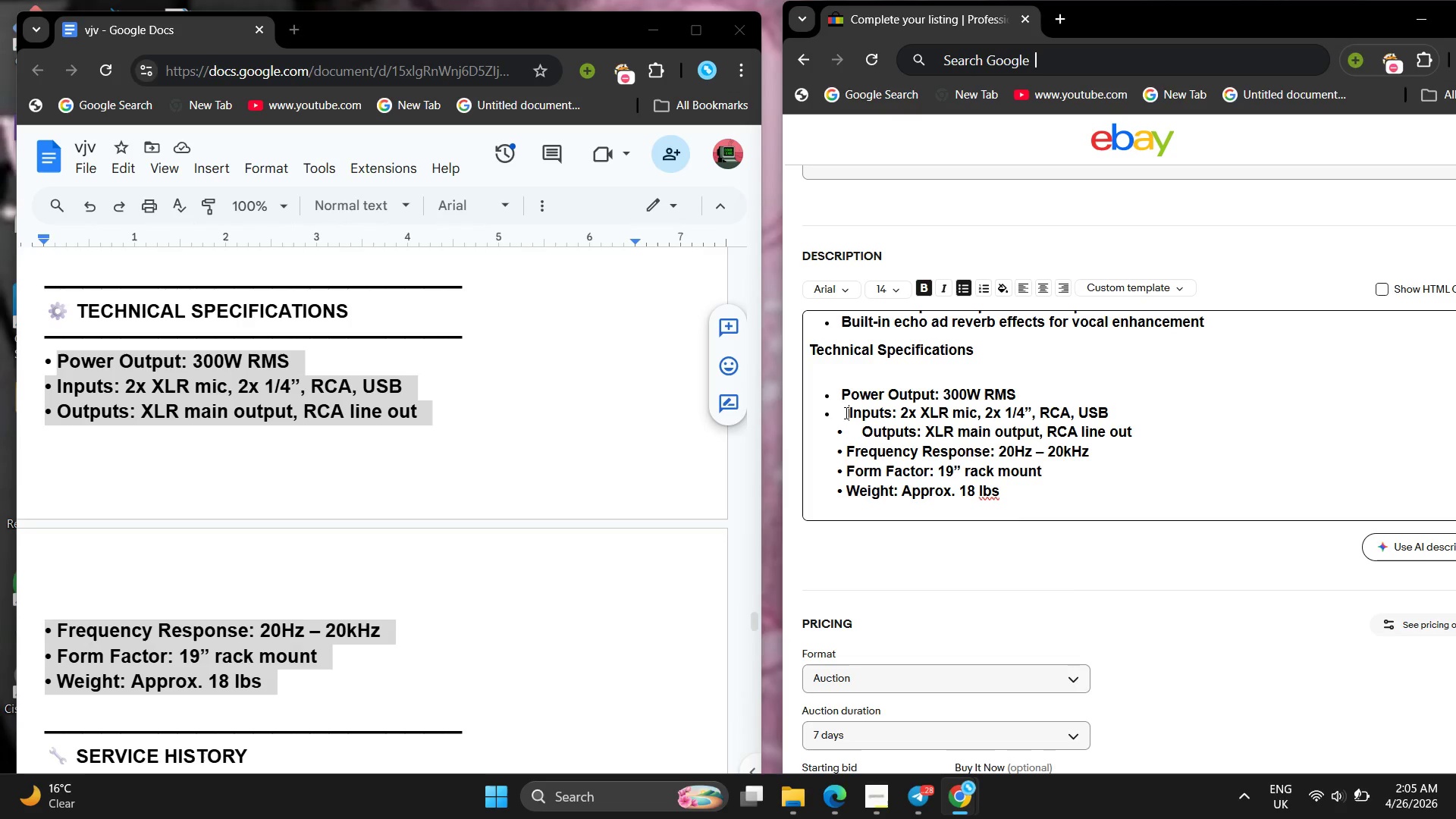 
key(Space)
 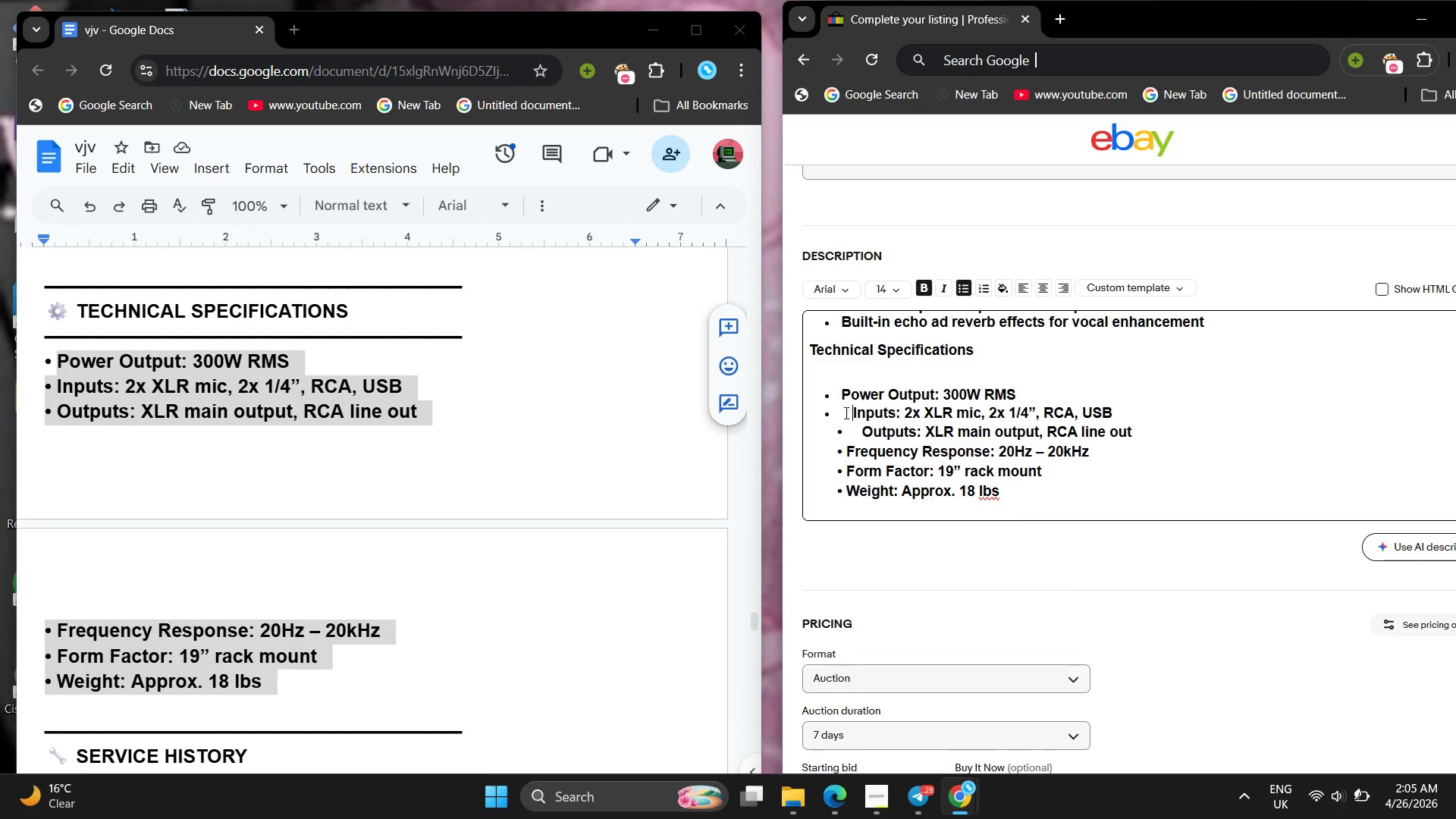 
key(Space)
 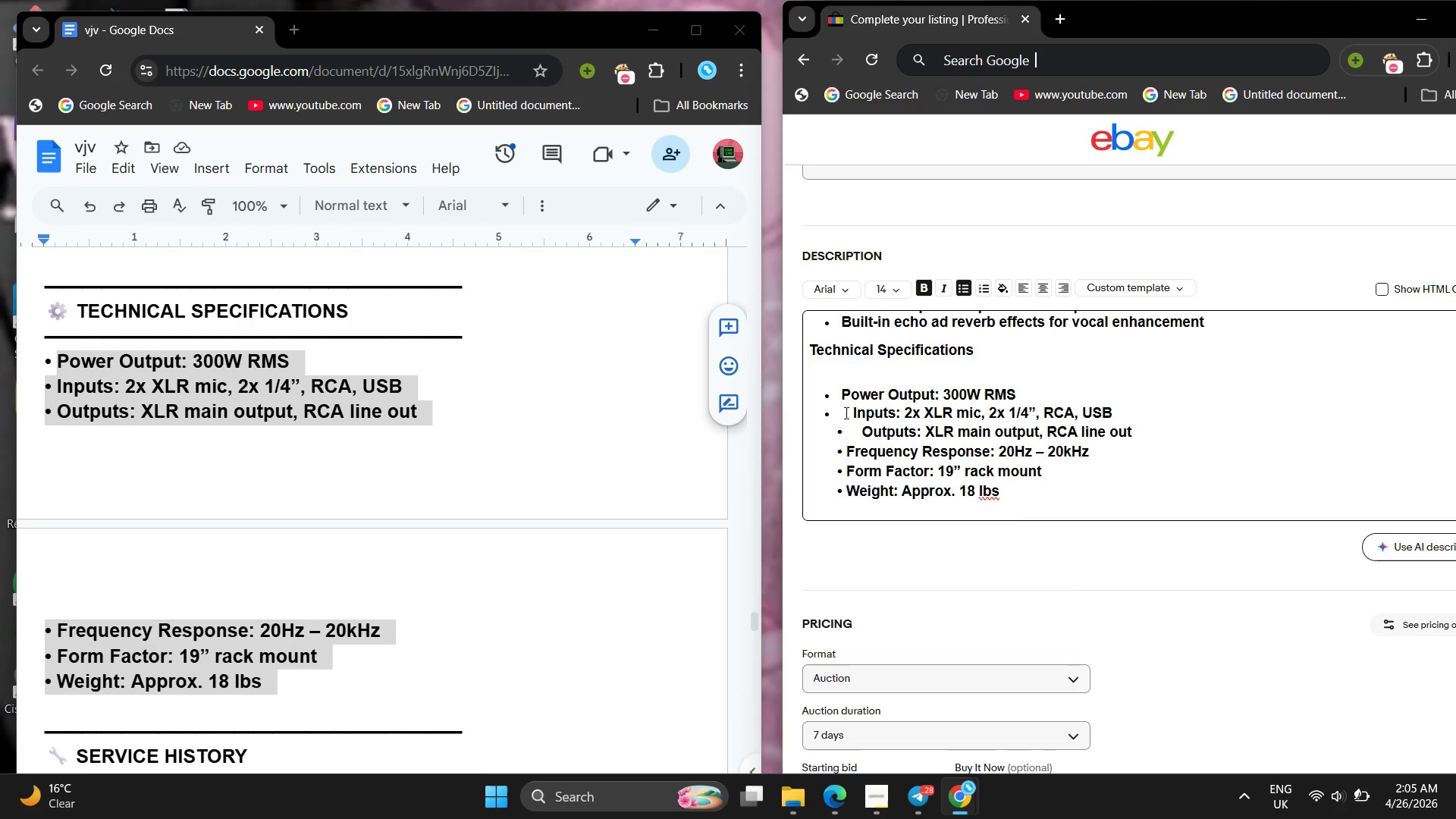 
key(Space)
 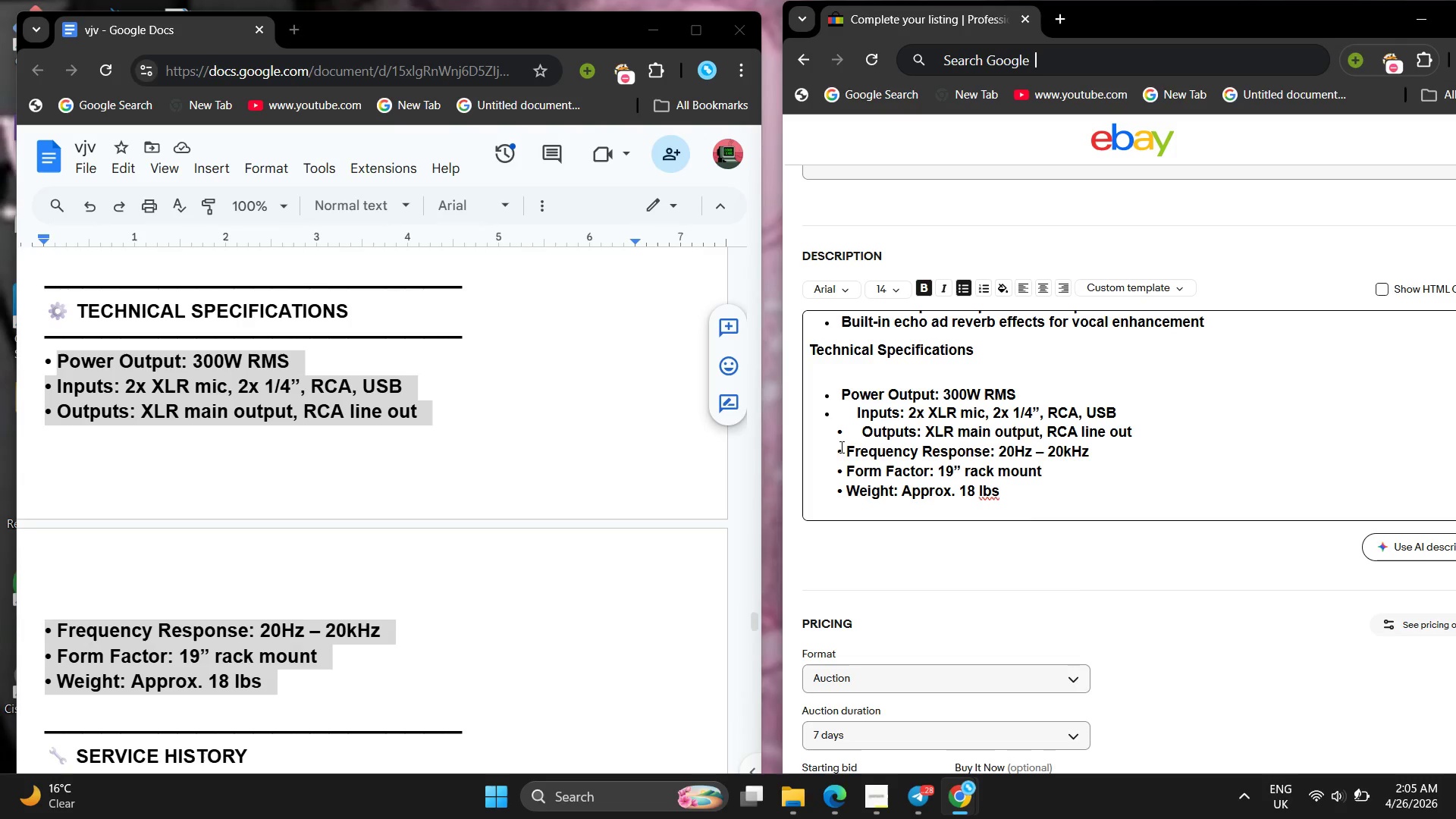 
left_click([840, 457])
 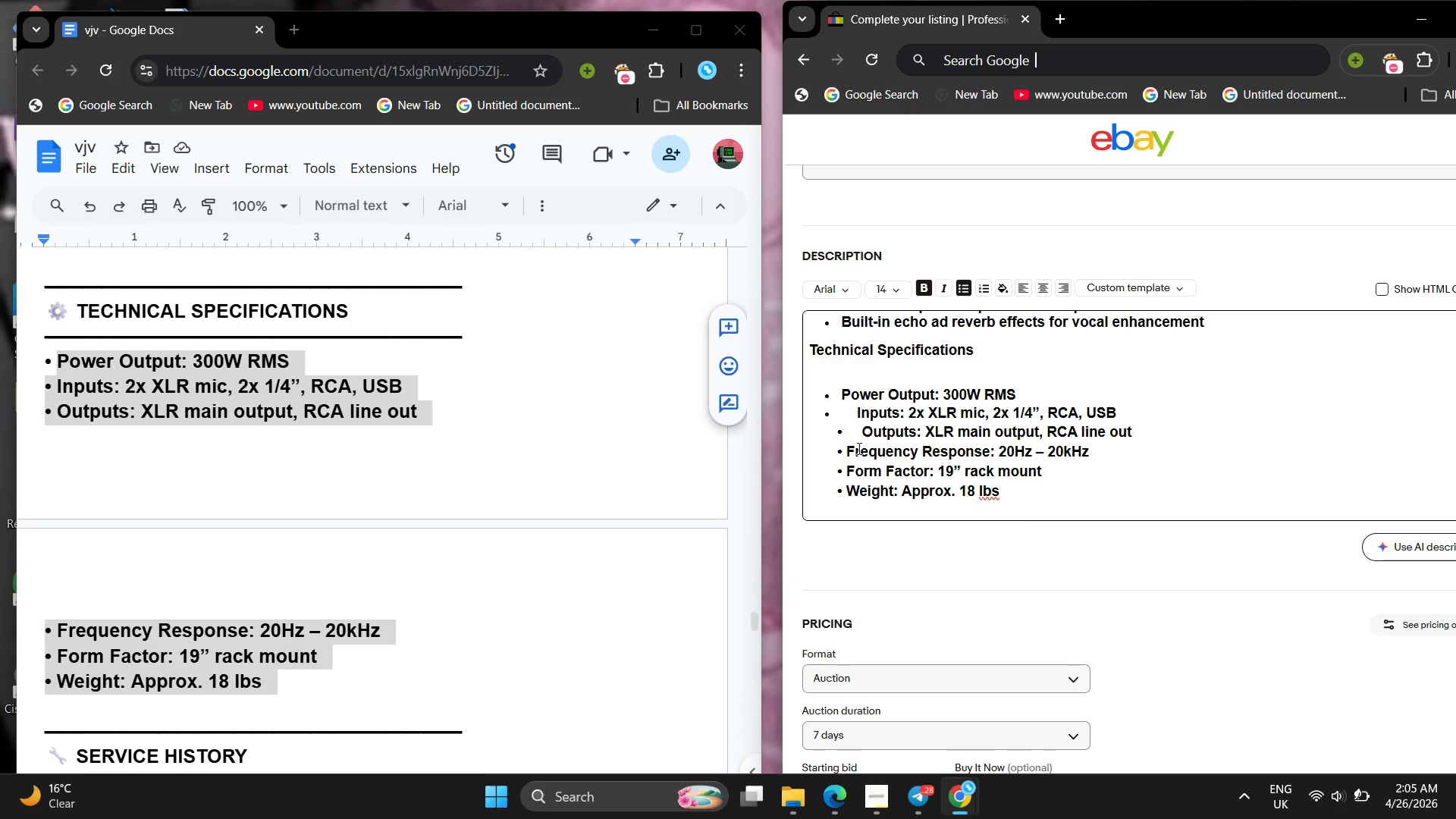 
left_click([858, 448])
 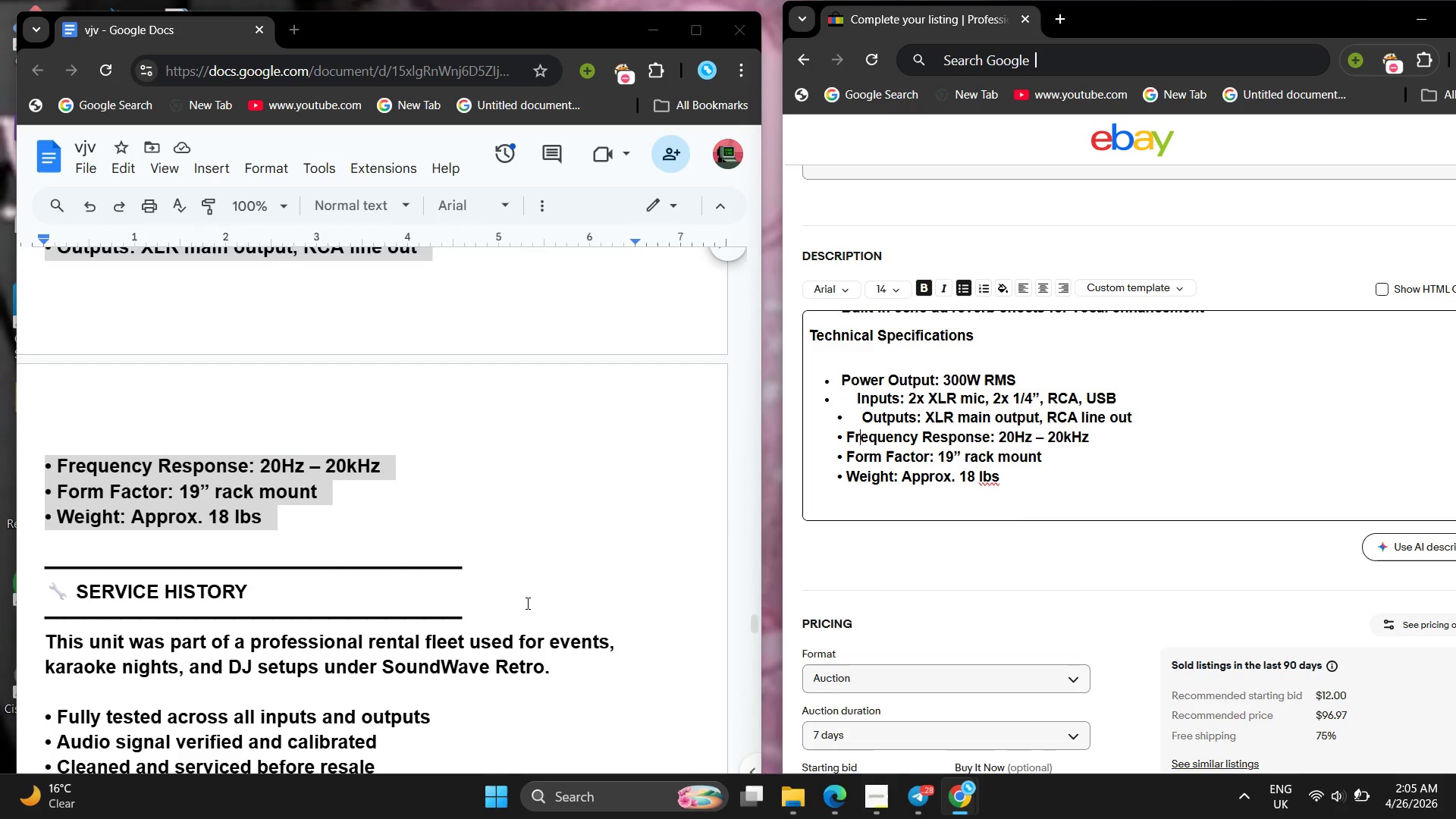 
left_click([526, 603])
 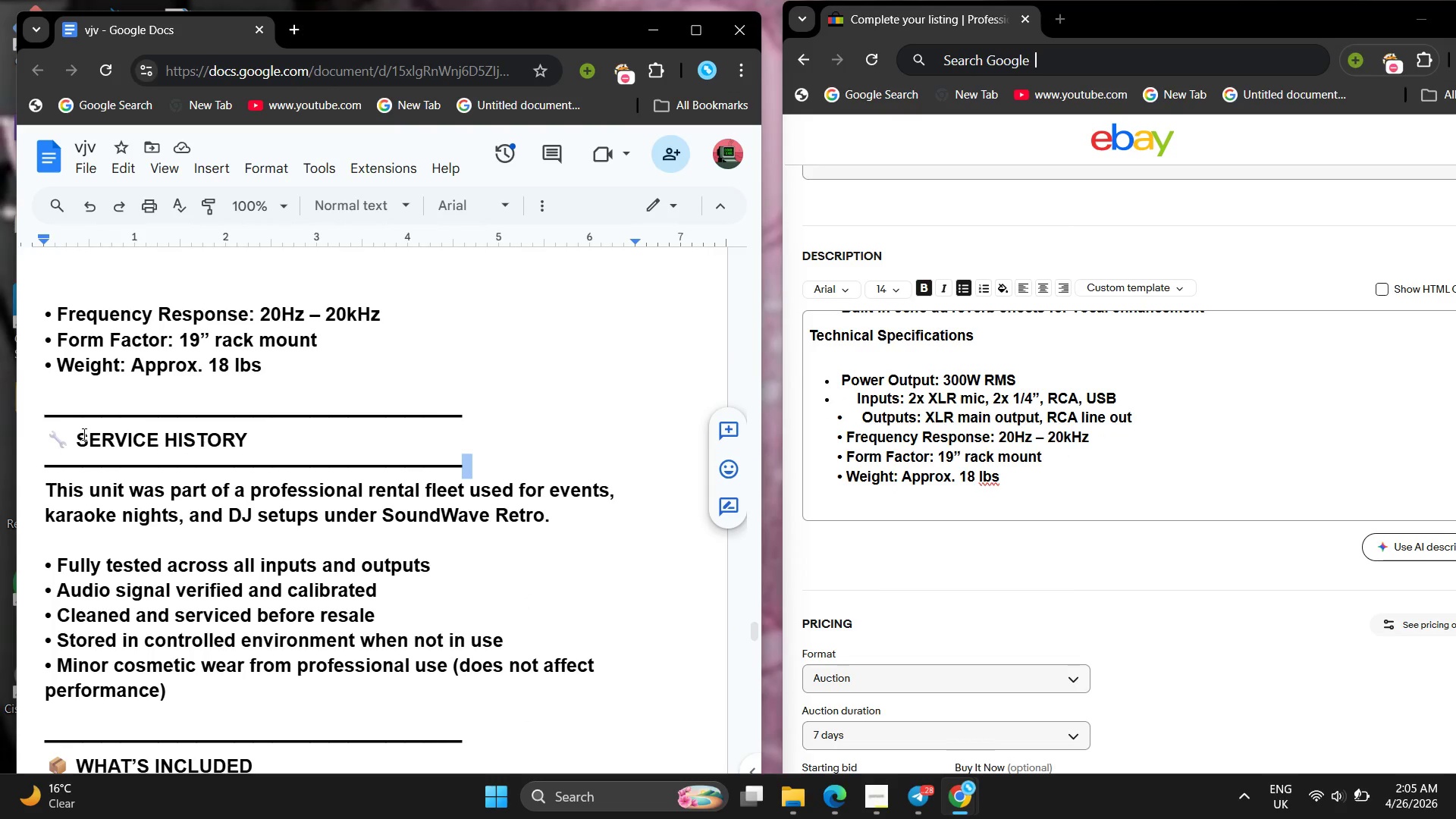 
left_click_drag(start_coordinate=[77, 438], to_coordinate=[191, 691])
 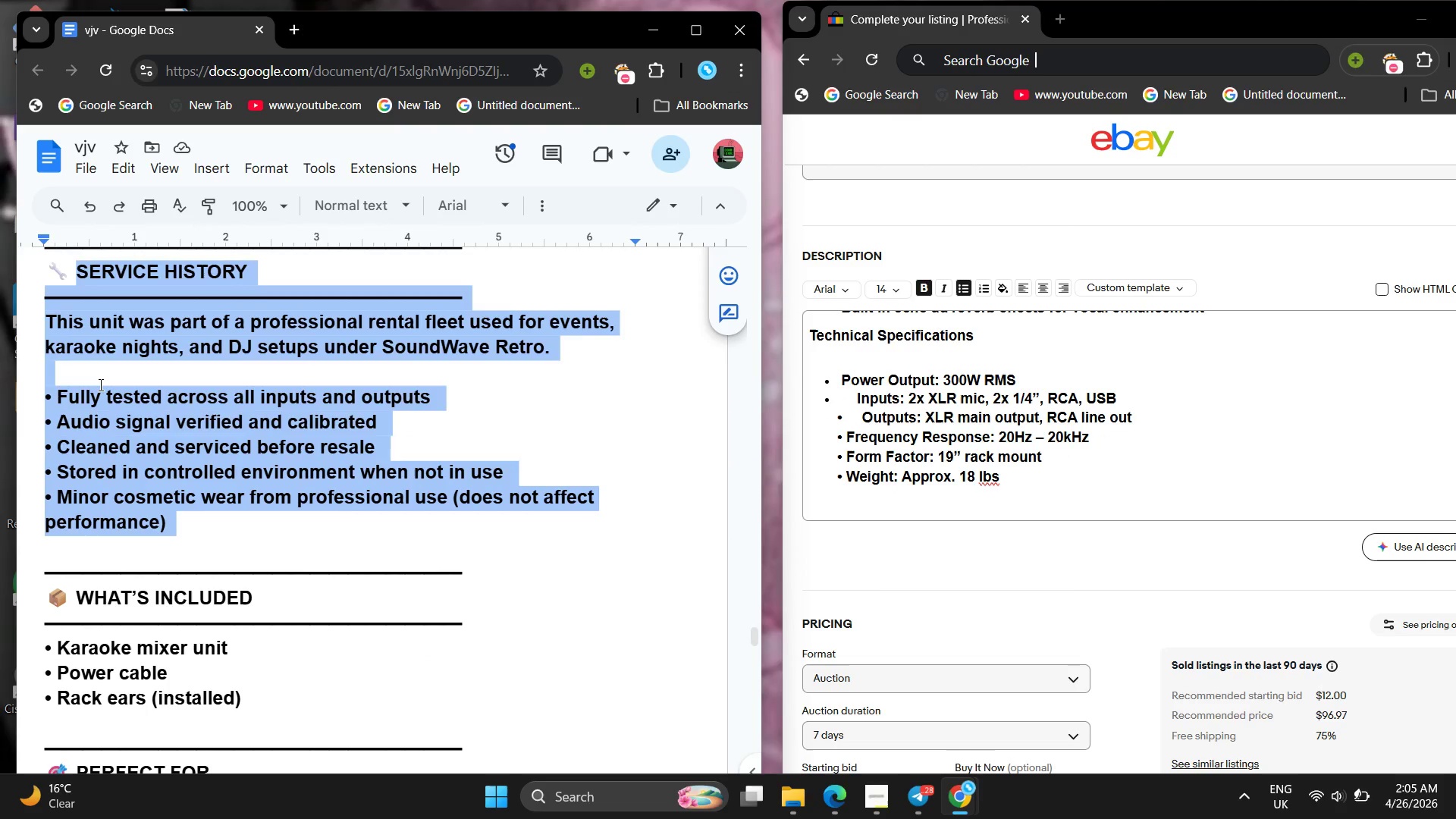 
right_click([99, 384])
 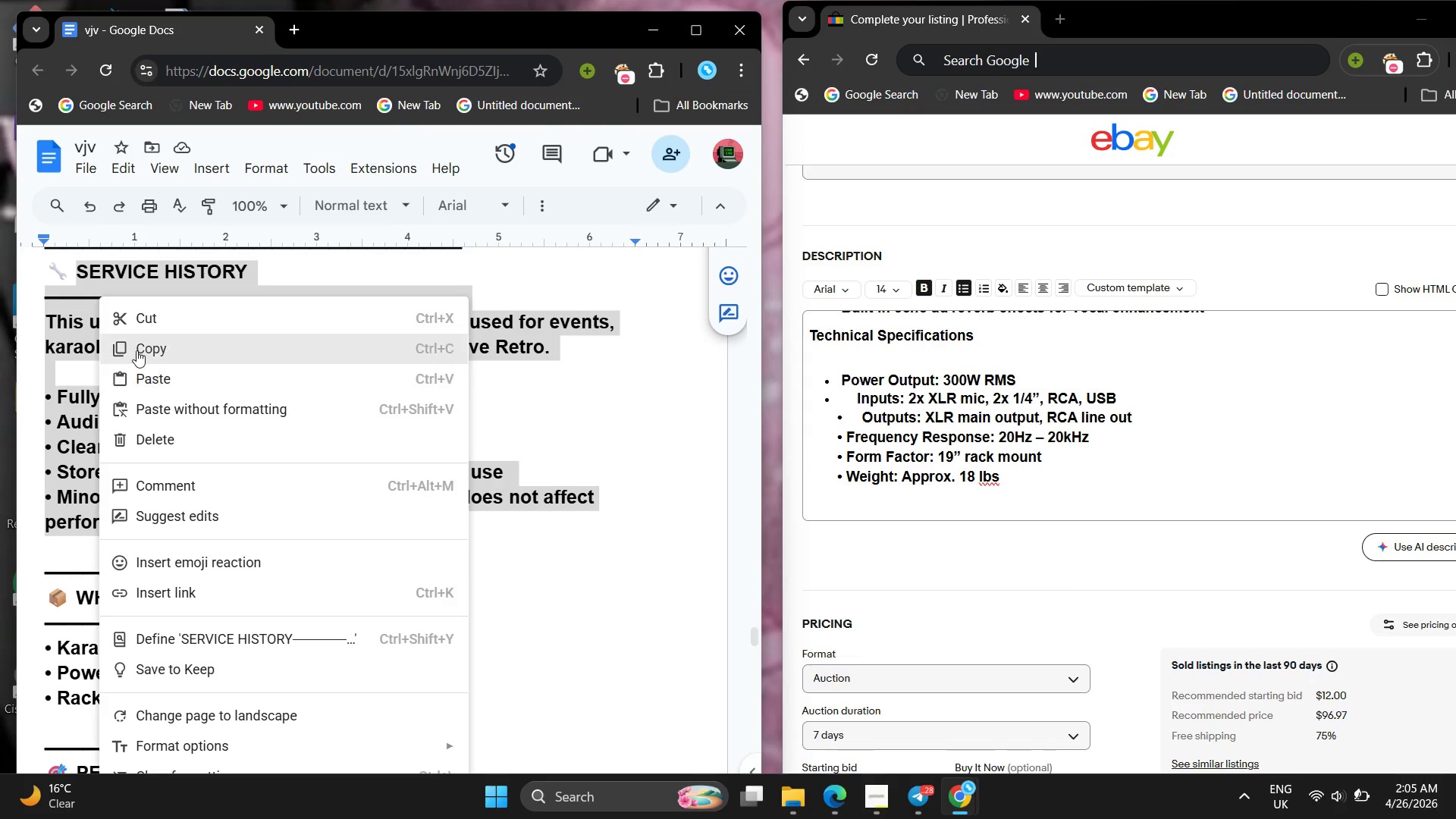 
left_click([136, 350])
 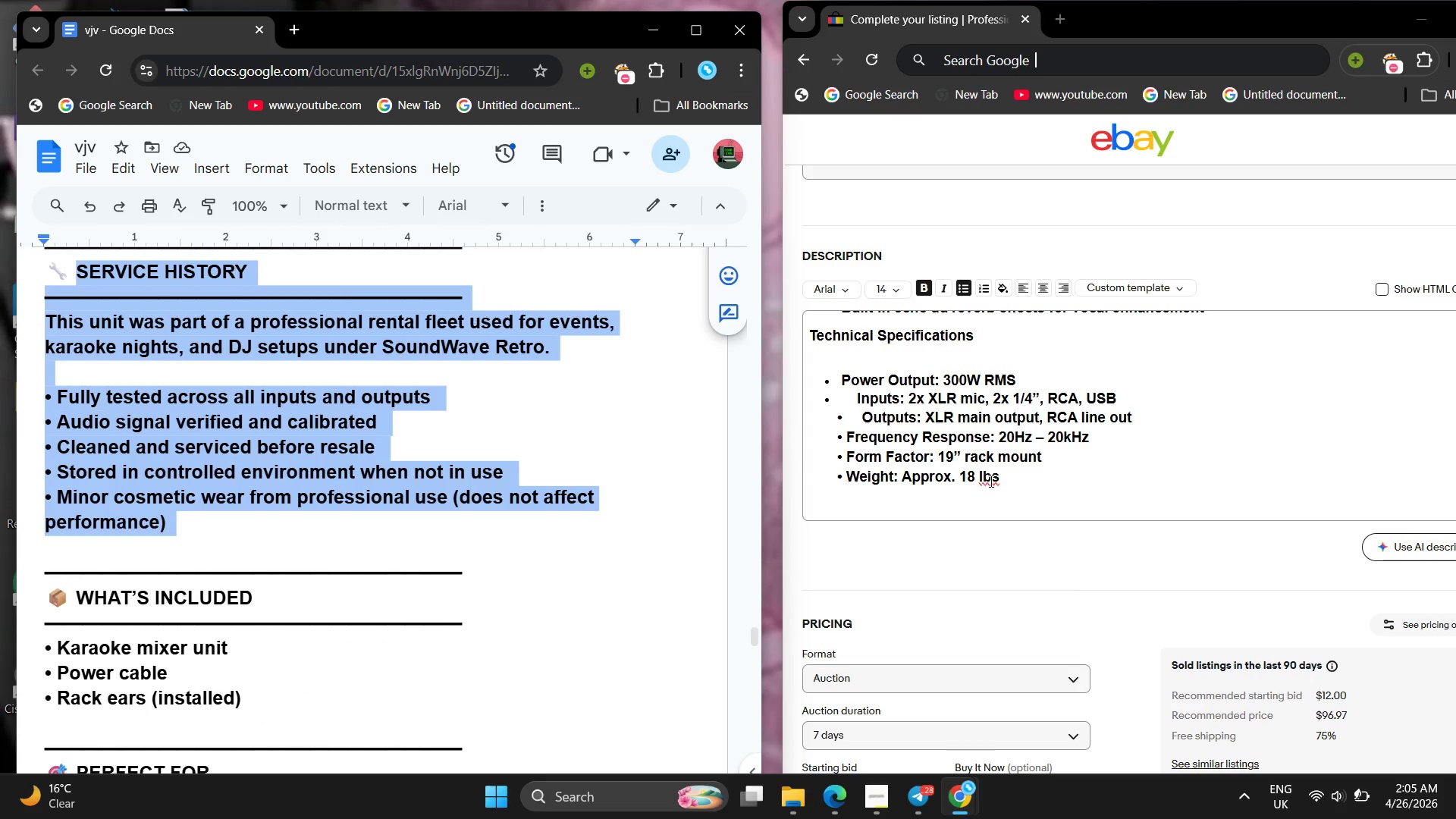 
left_click([1010, 482])
 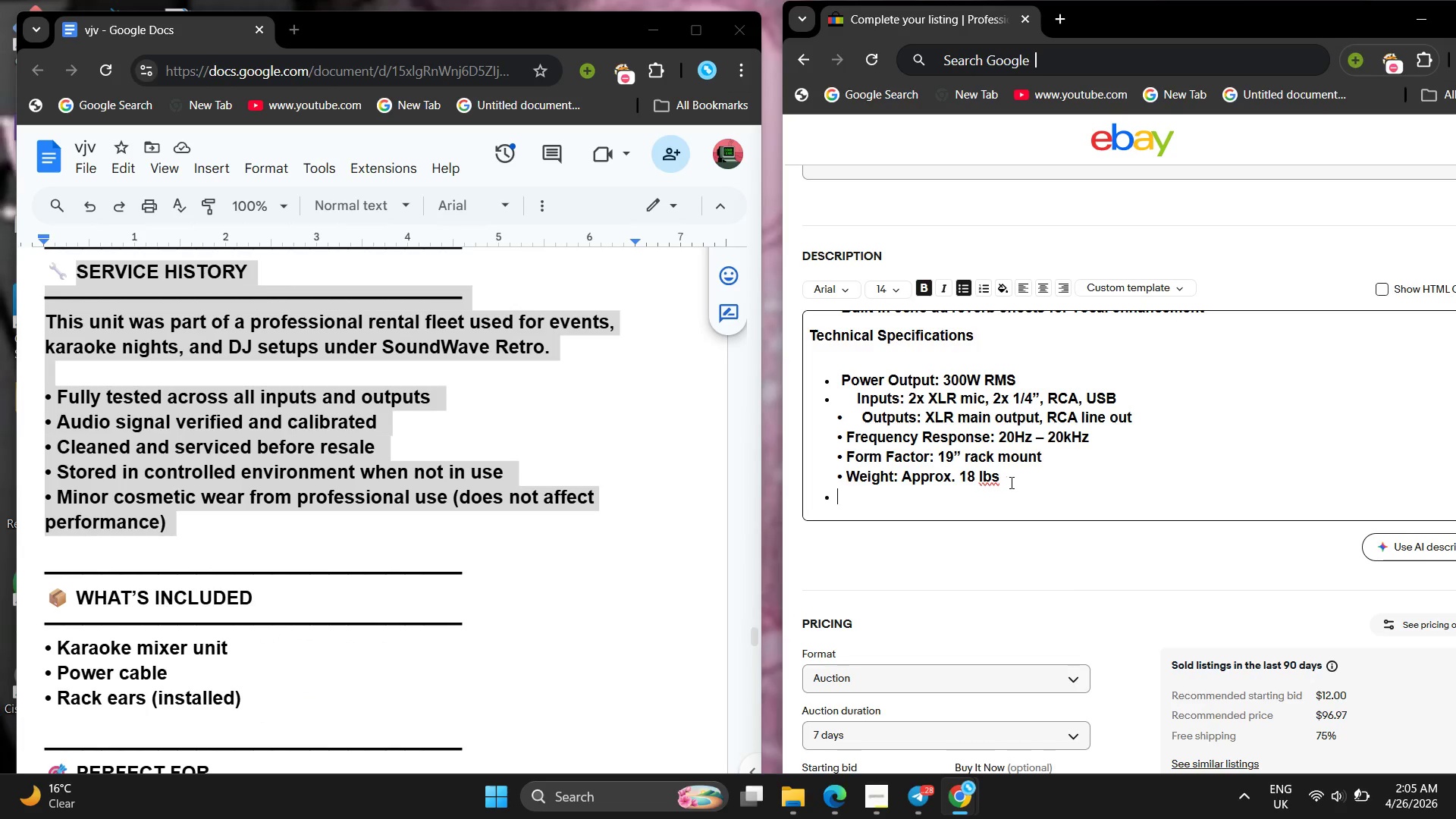 
key(Enter)
 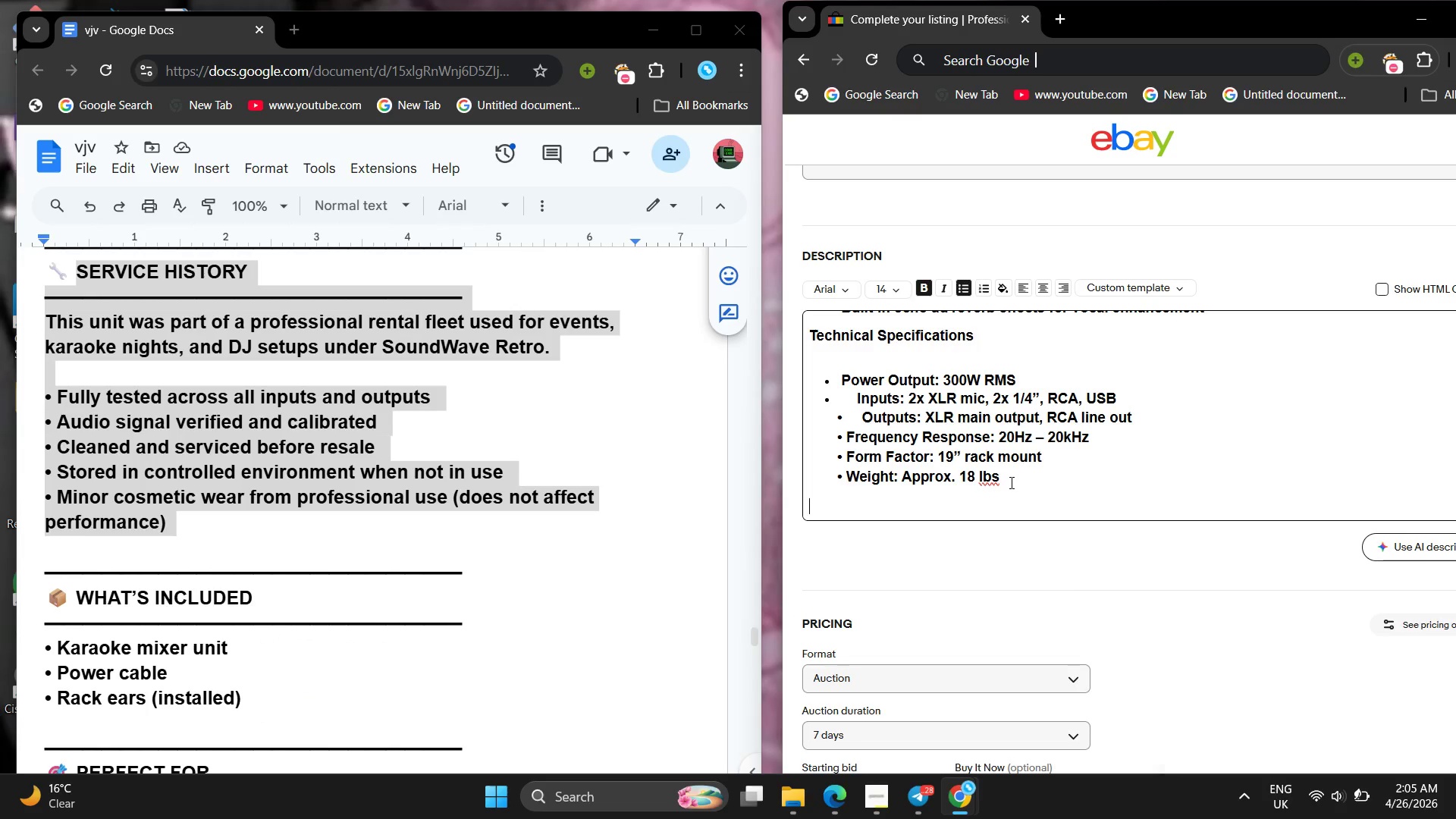 
key(Enter)
 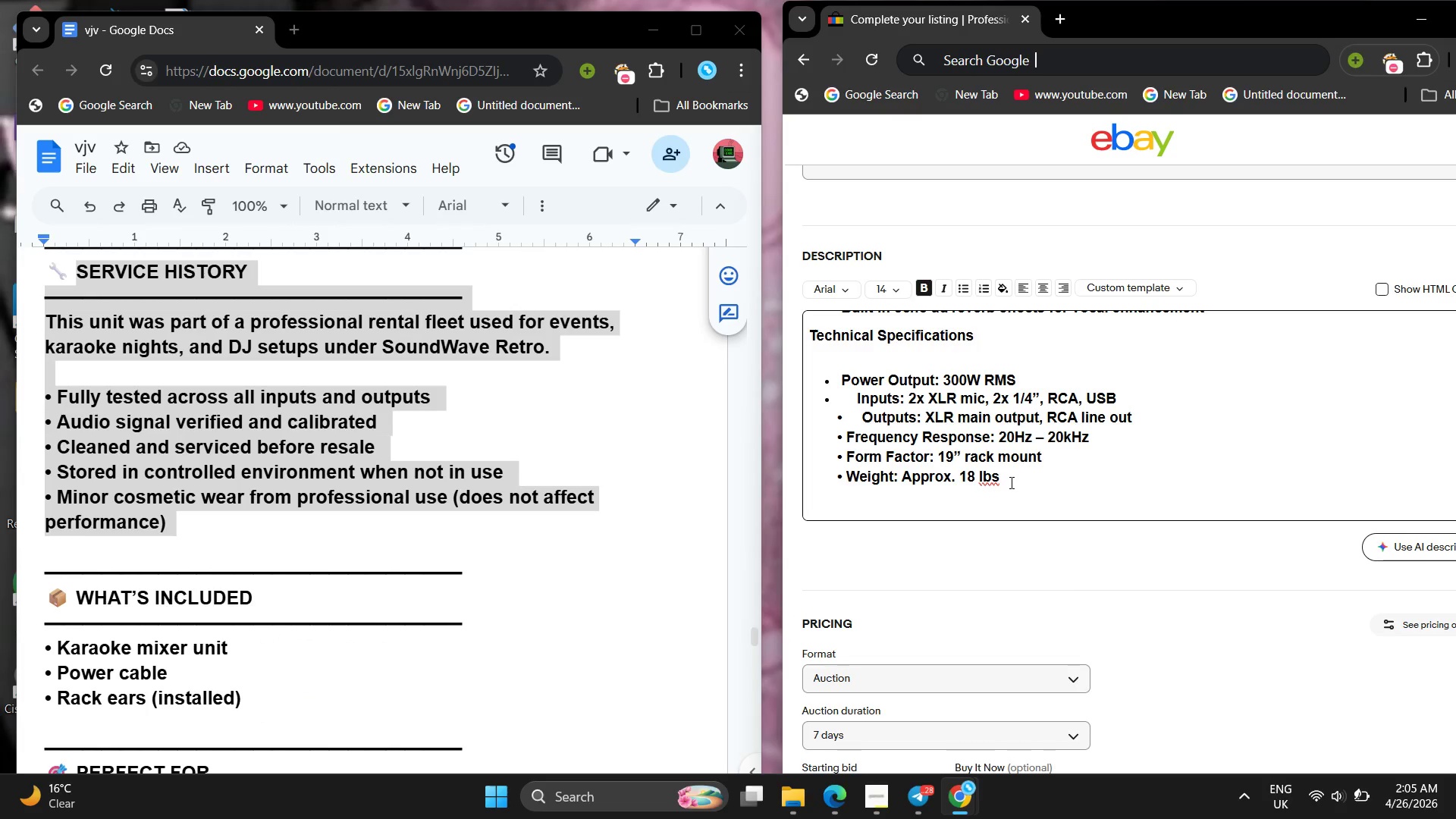 
key(Control+ControlLeft)
 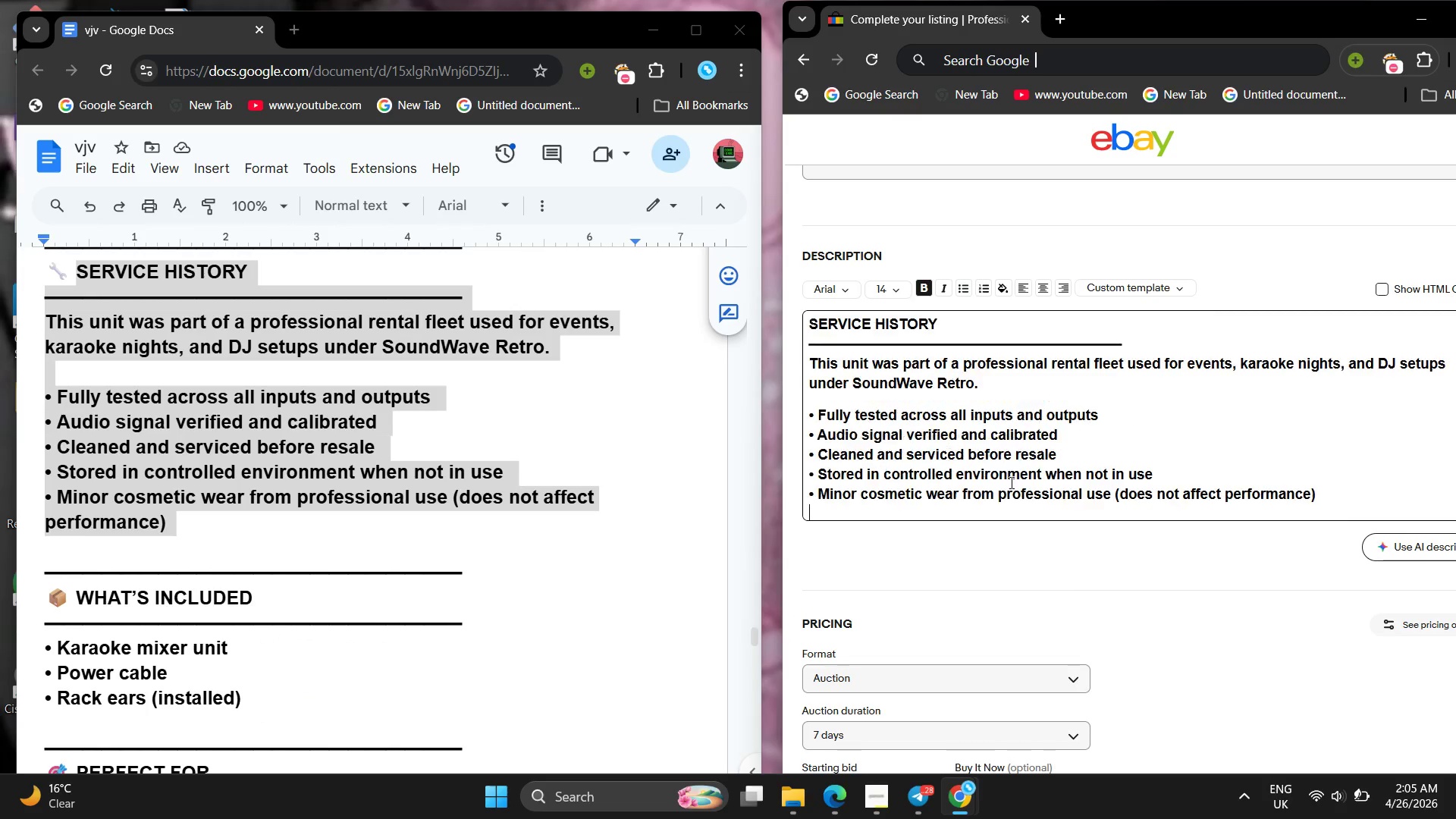 
key(Control+V)
 